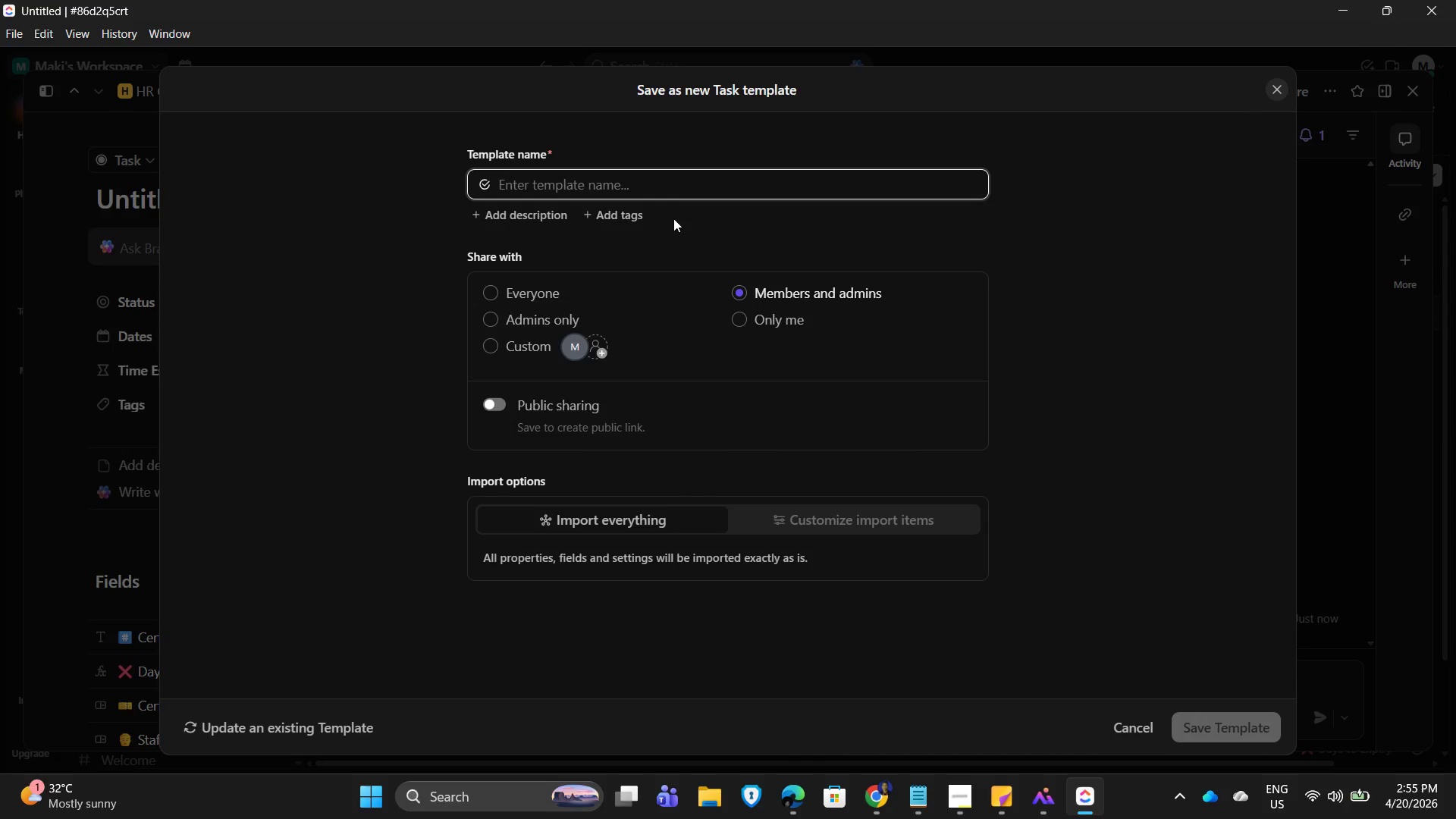 
left_click_drag(start_coordinate=[573, 177], to_coordinate=[576, 177])
 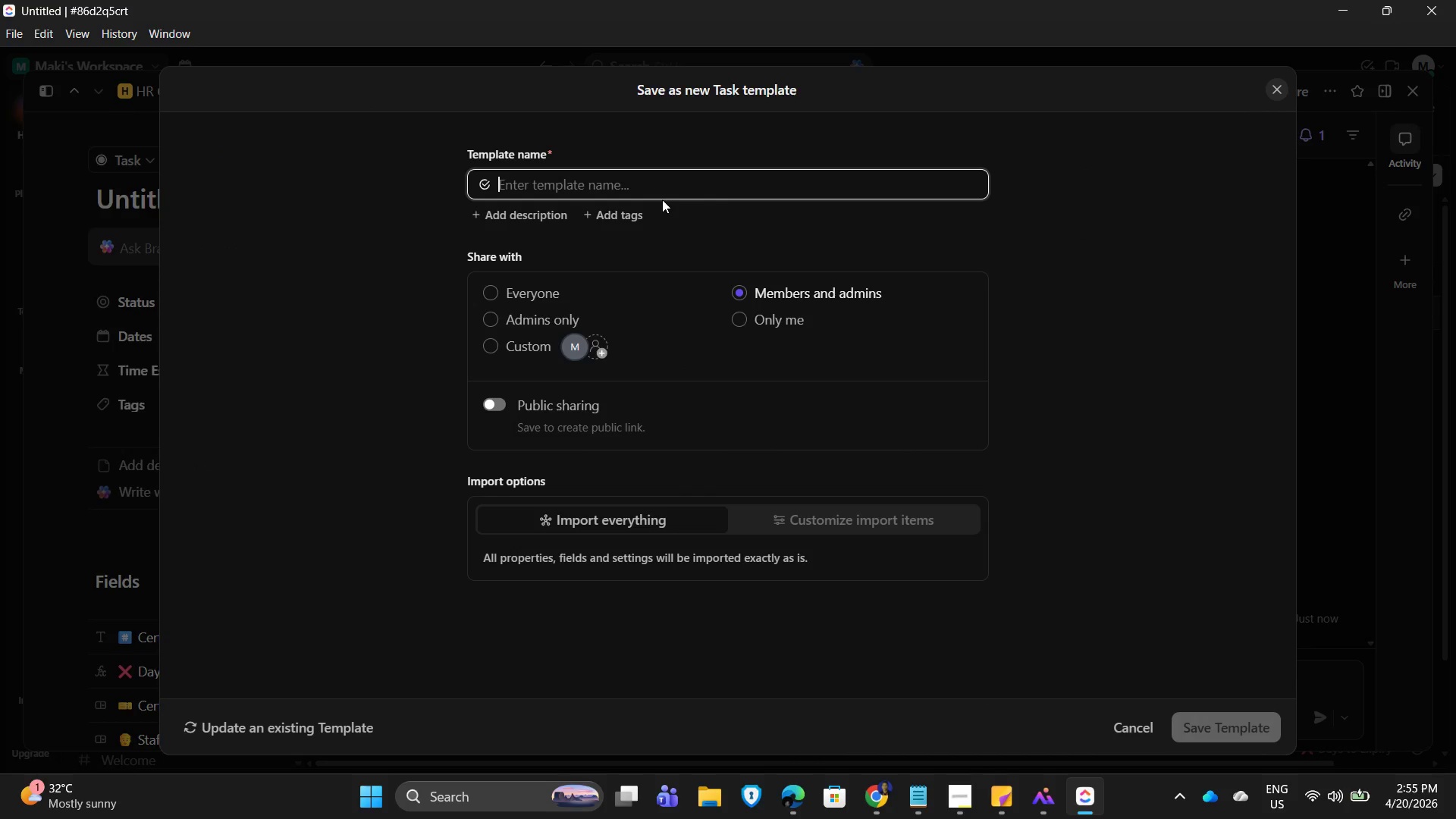 
type(Role - Certificate Renewal})
key(Backspace)
 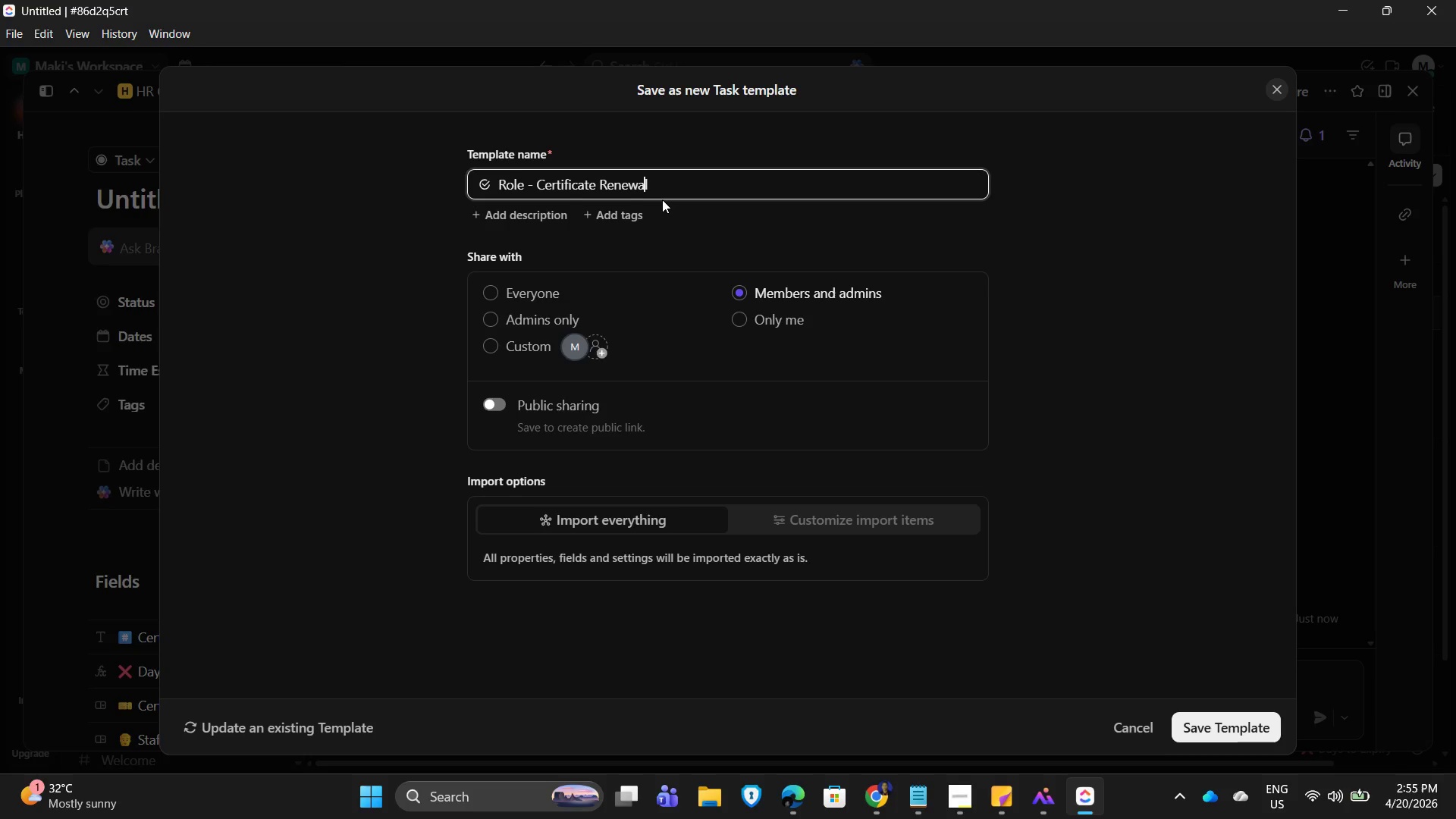 
 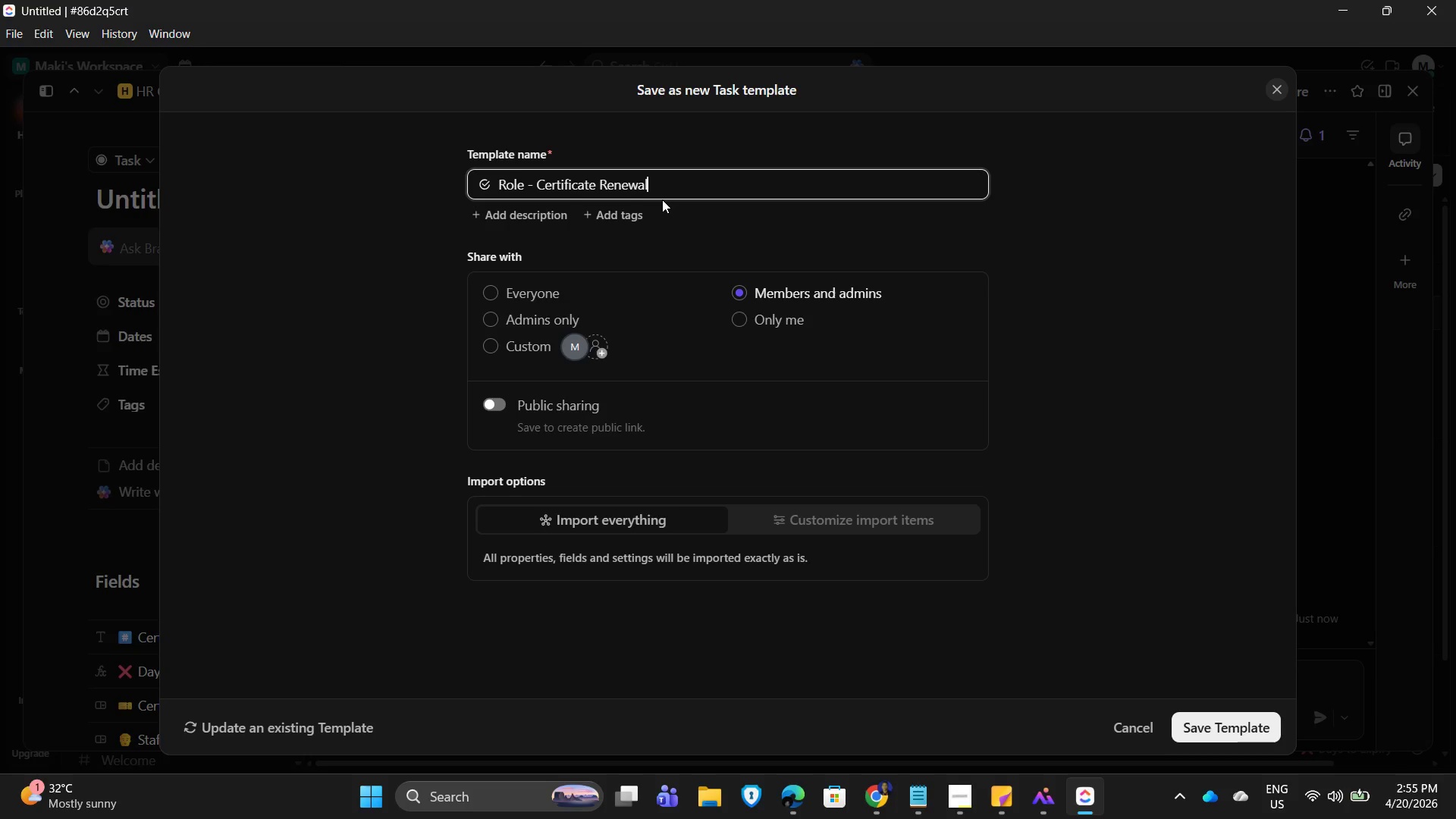 
hold_key(key=ArrowLeft, duration=0.73)
 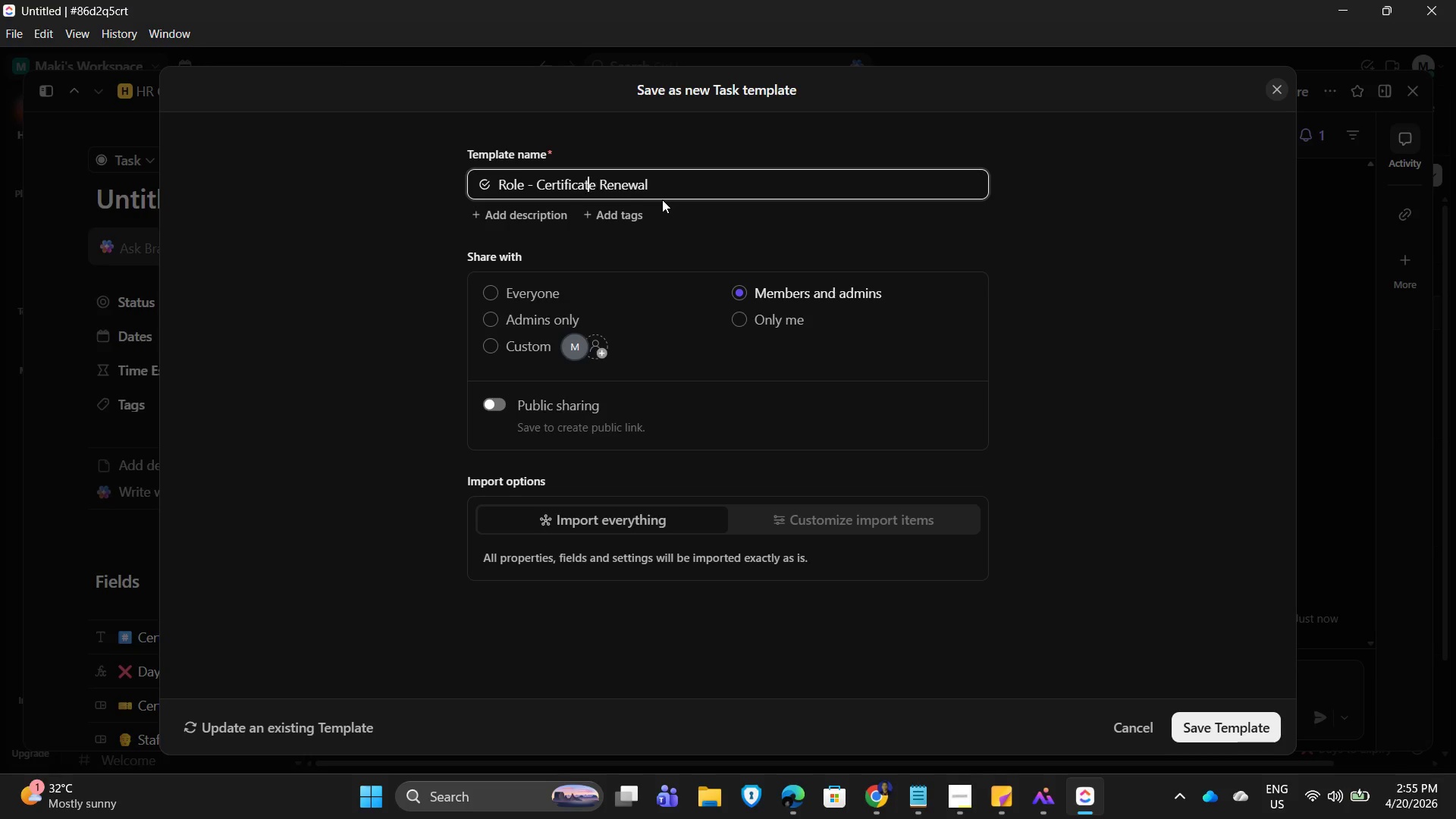 
key(ArrowLeft)
 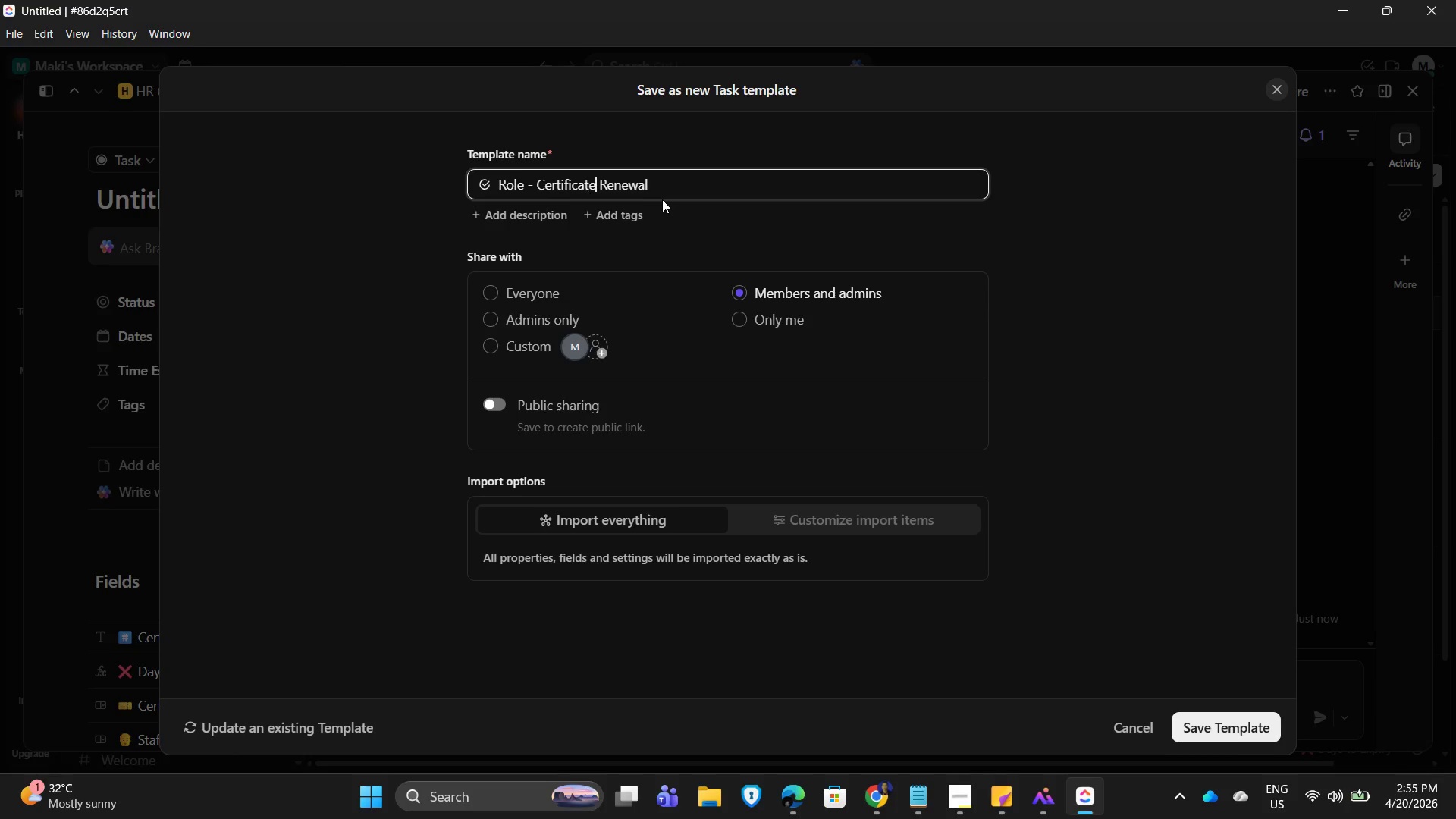 
key(ArrowRight)
 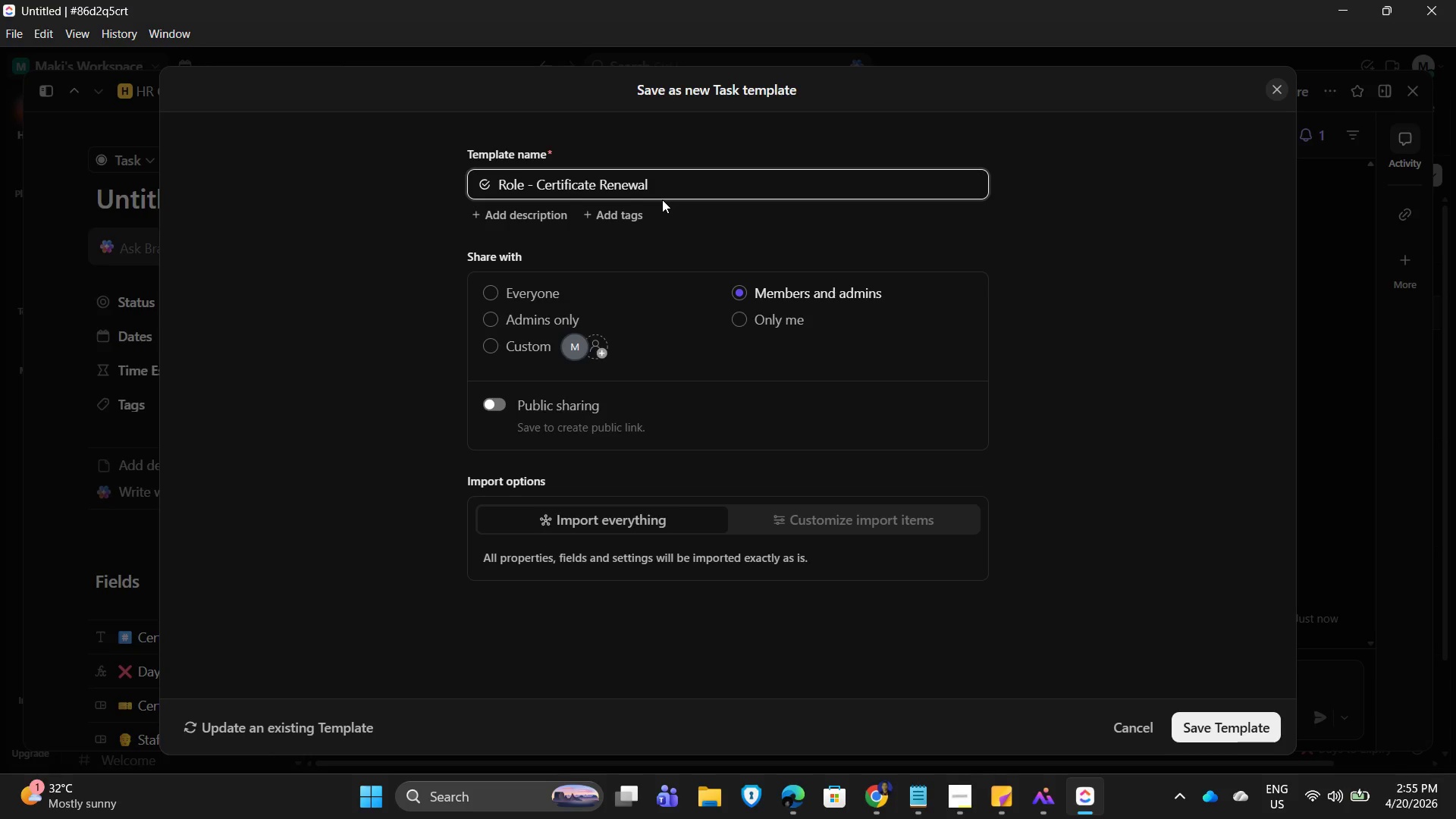 
type( Nam)
key(Backspace)
key(Backspace)
key(Backspace)
type(Type])
 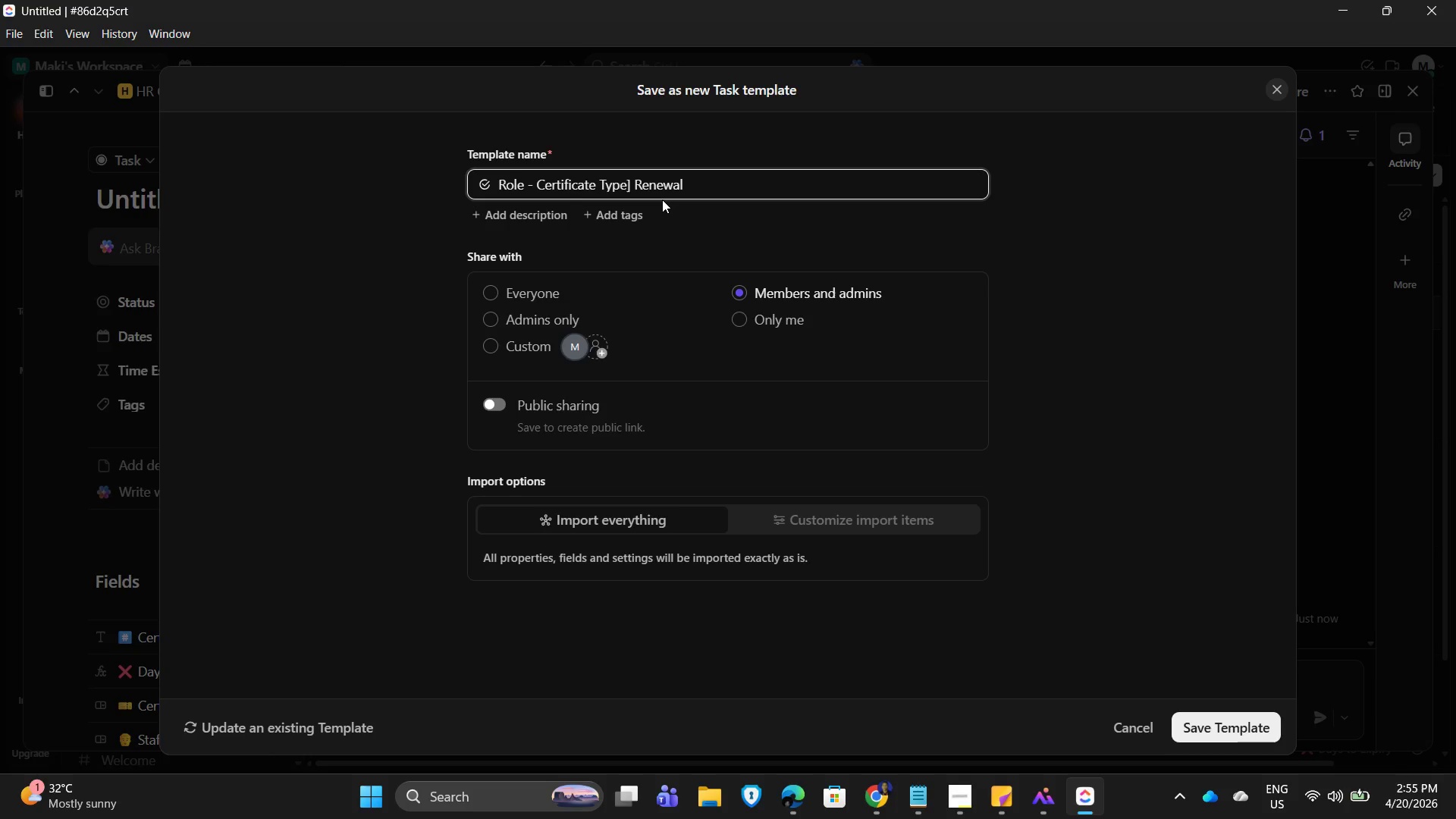 
hold_key(key=ArrowLeft, duration=0.78)
 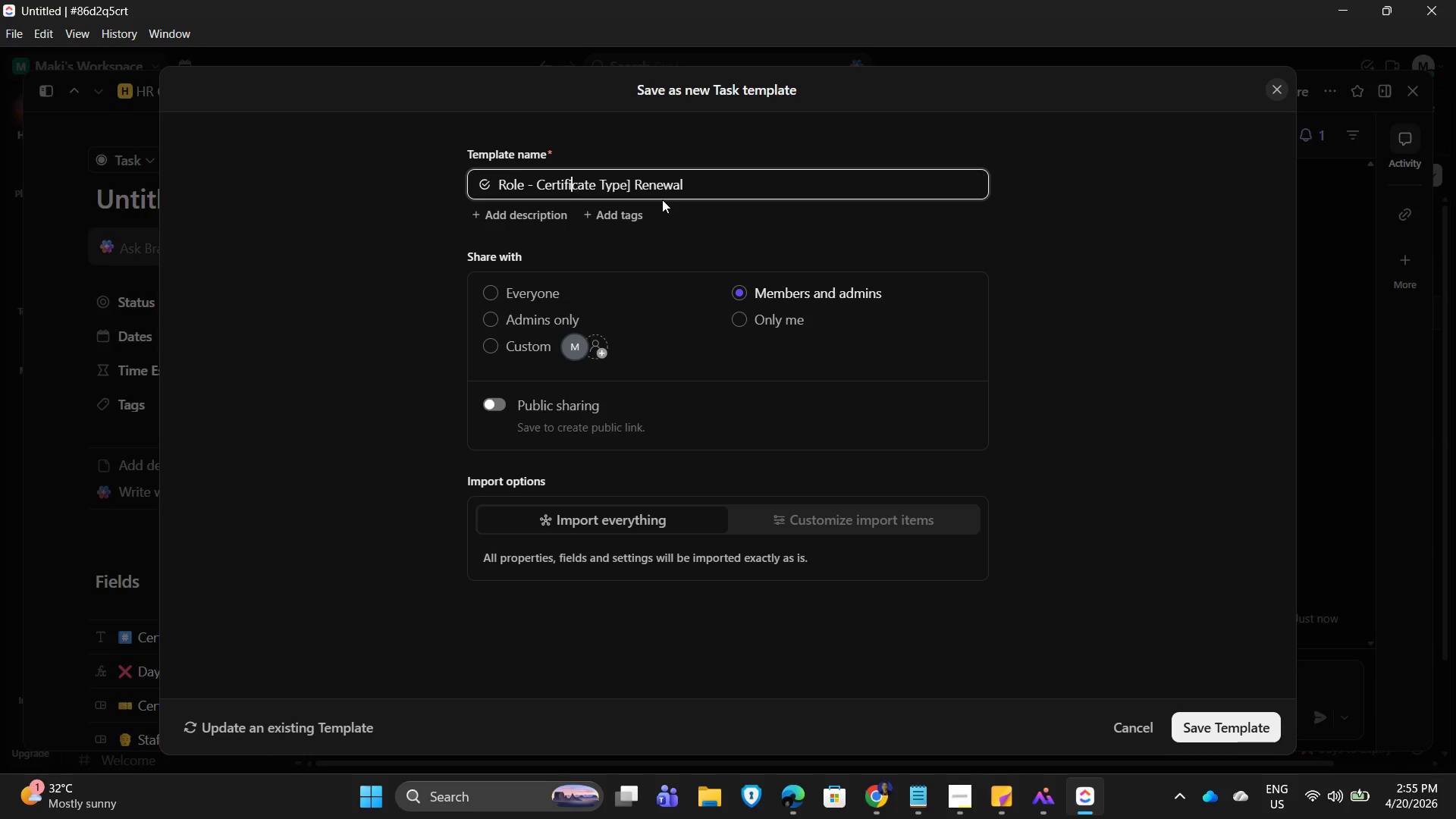 
key(ArrowLeft)
 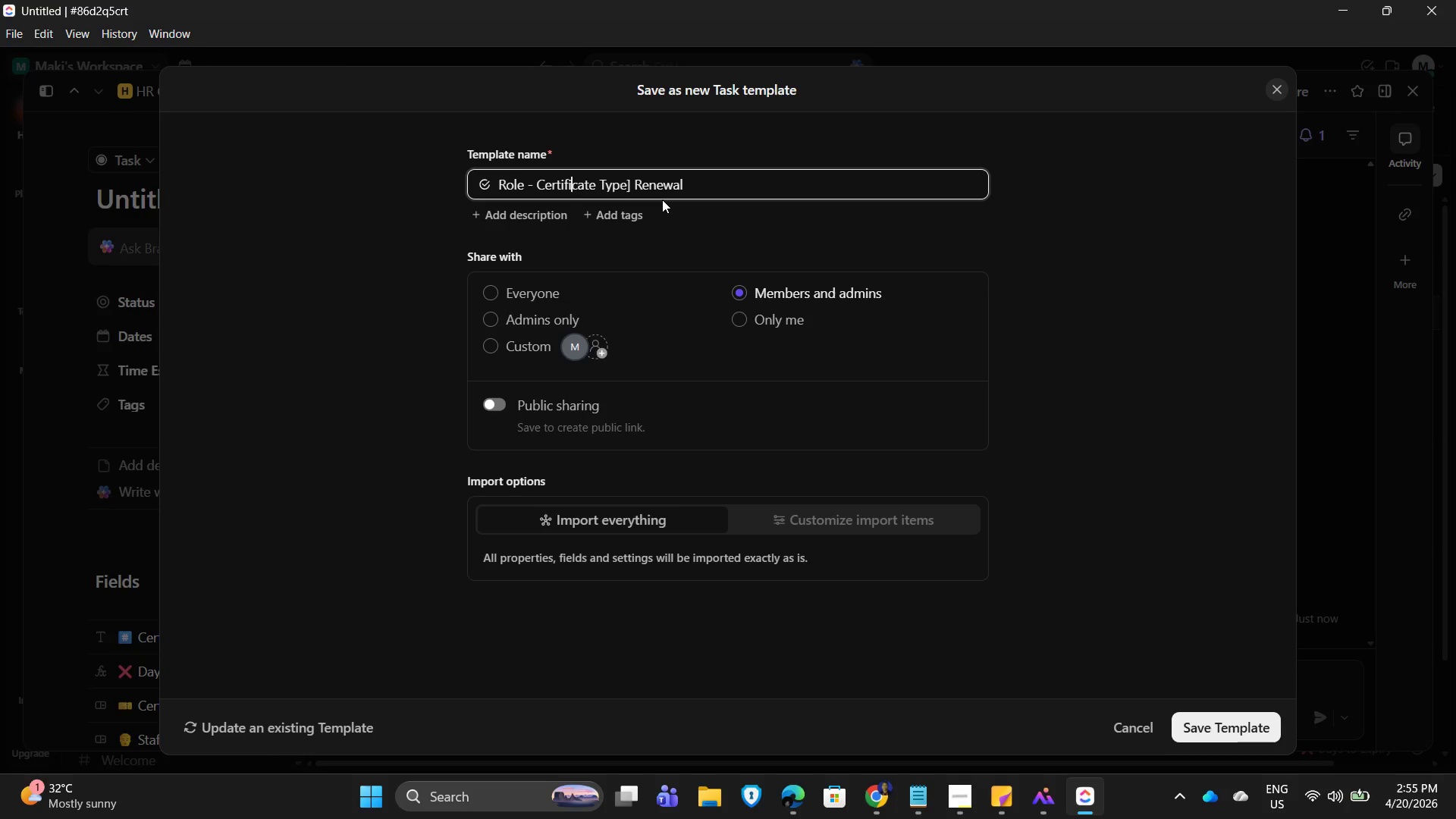 
key(ArrowLeft)
 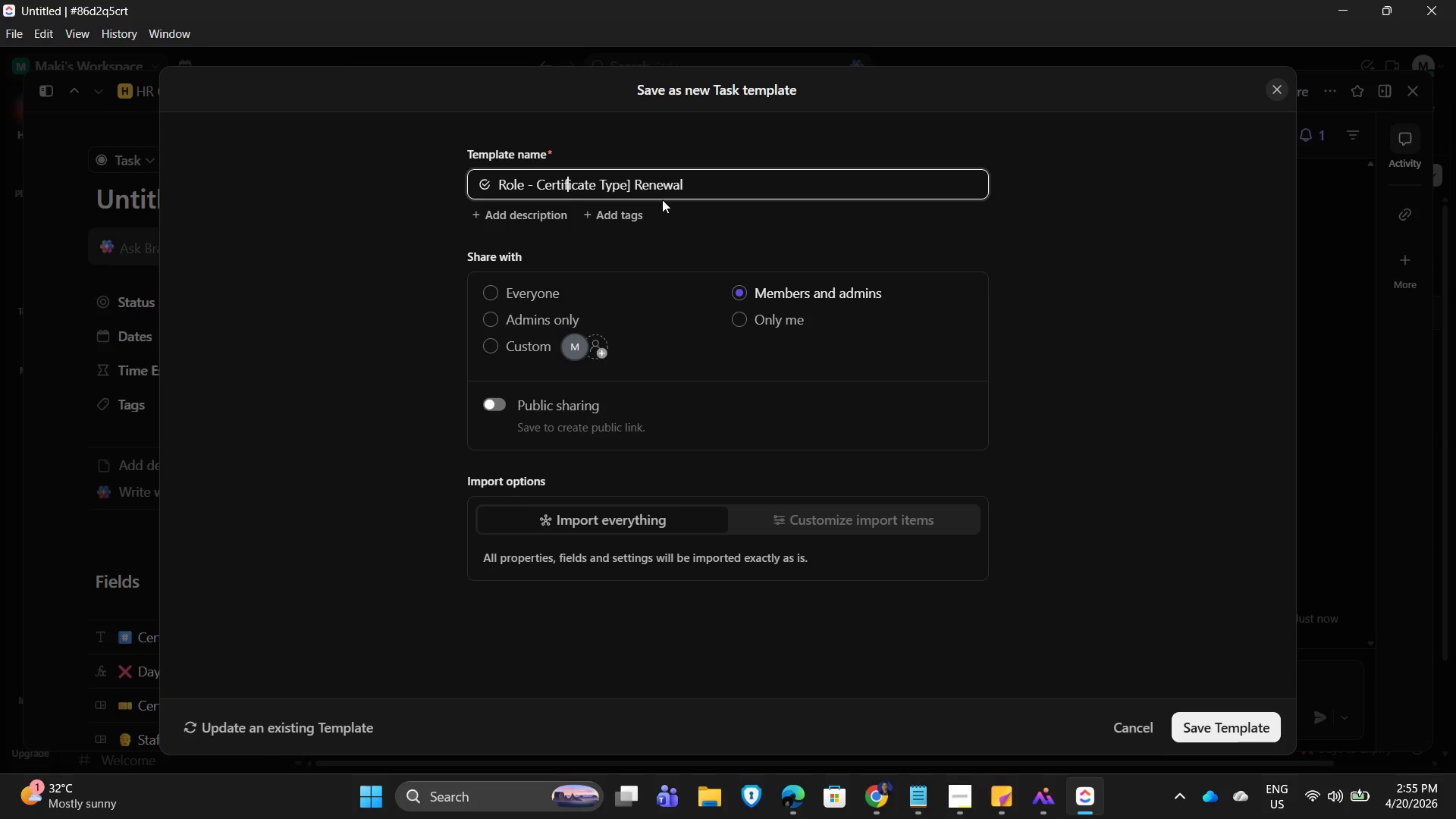 
key(ArrowLeft)
 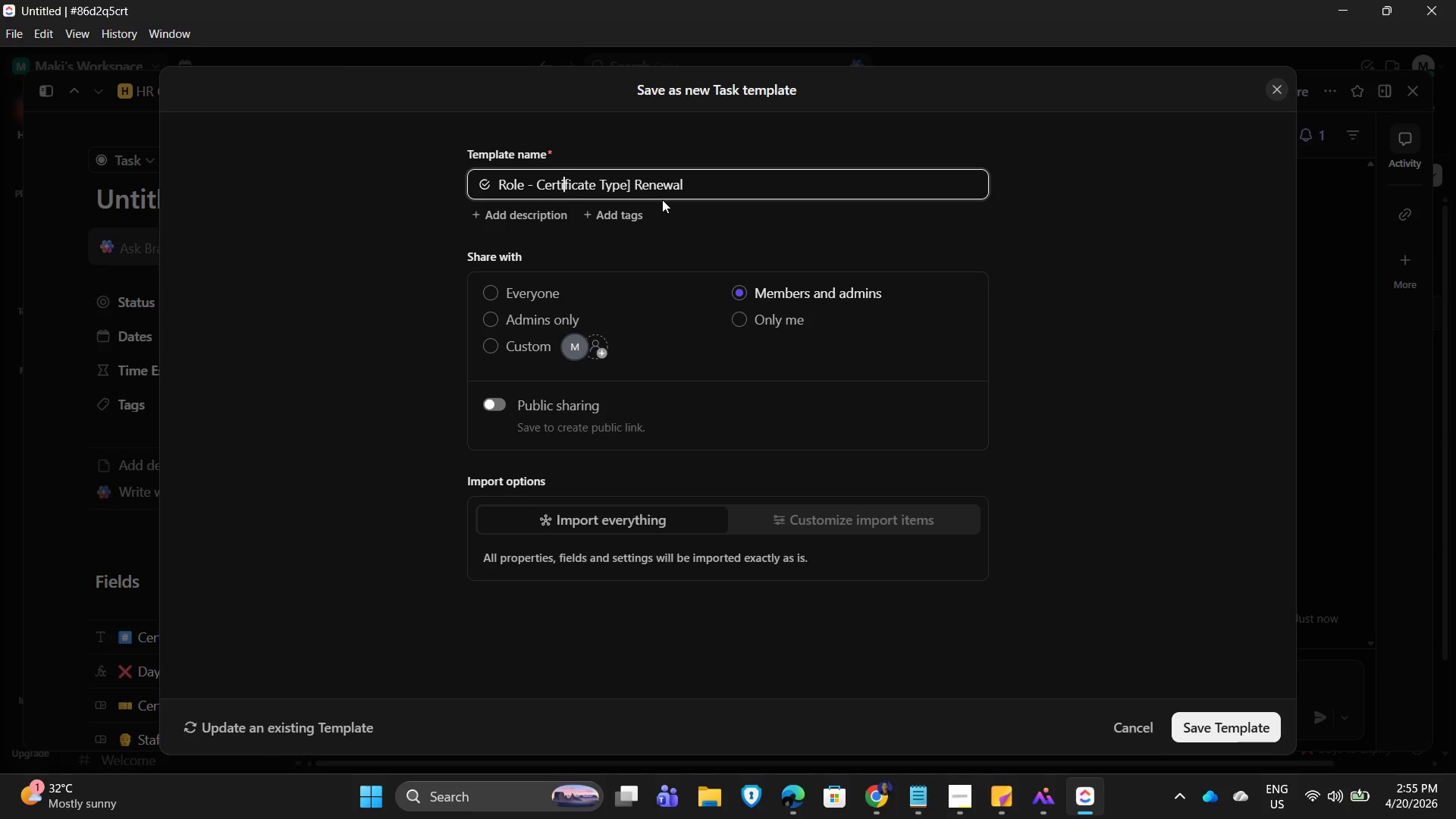 
key(ArrowLeft)
 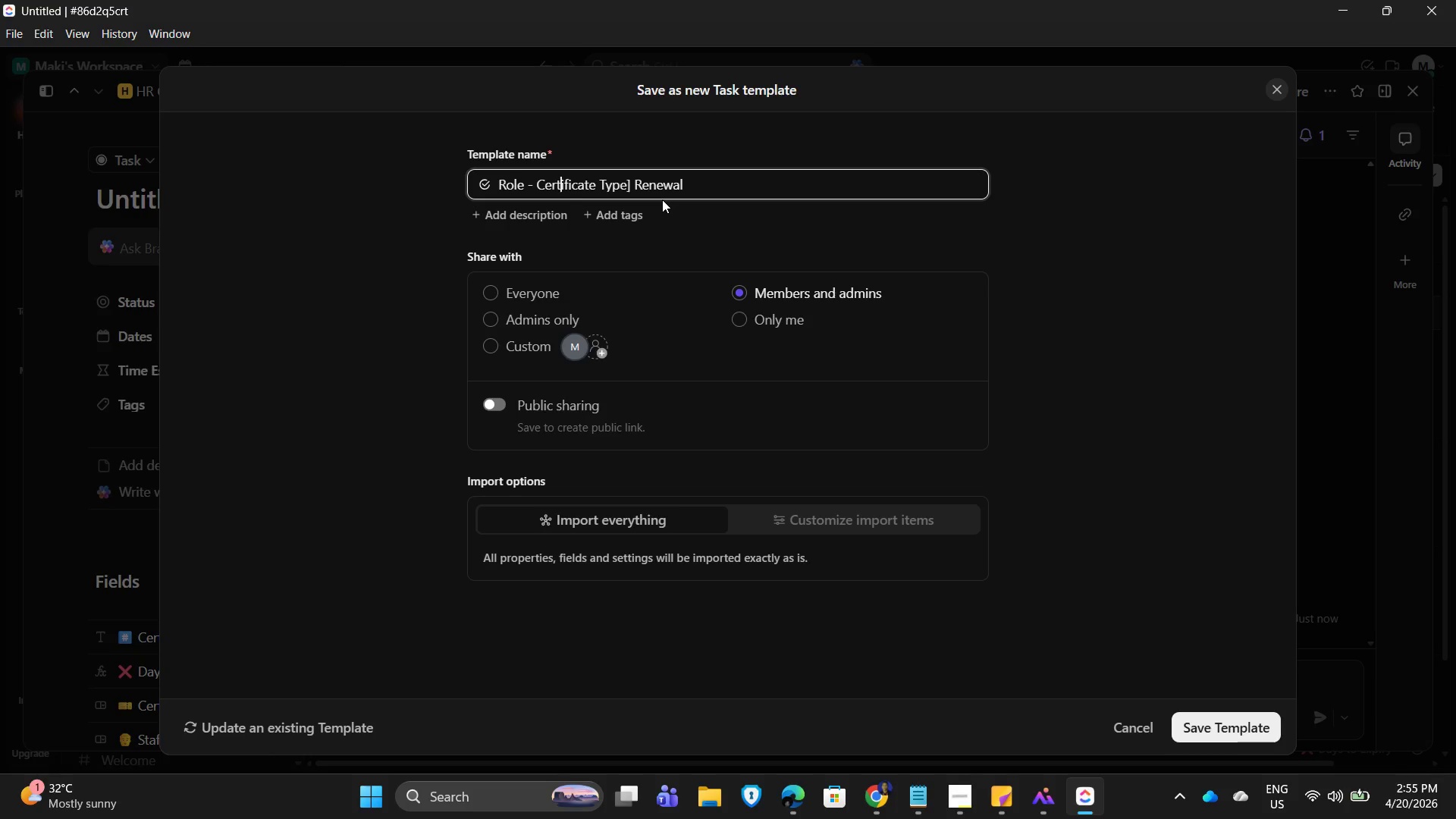 
key(ArrowLeft)
 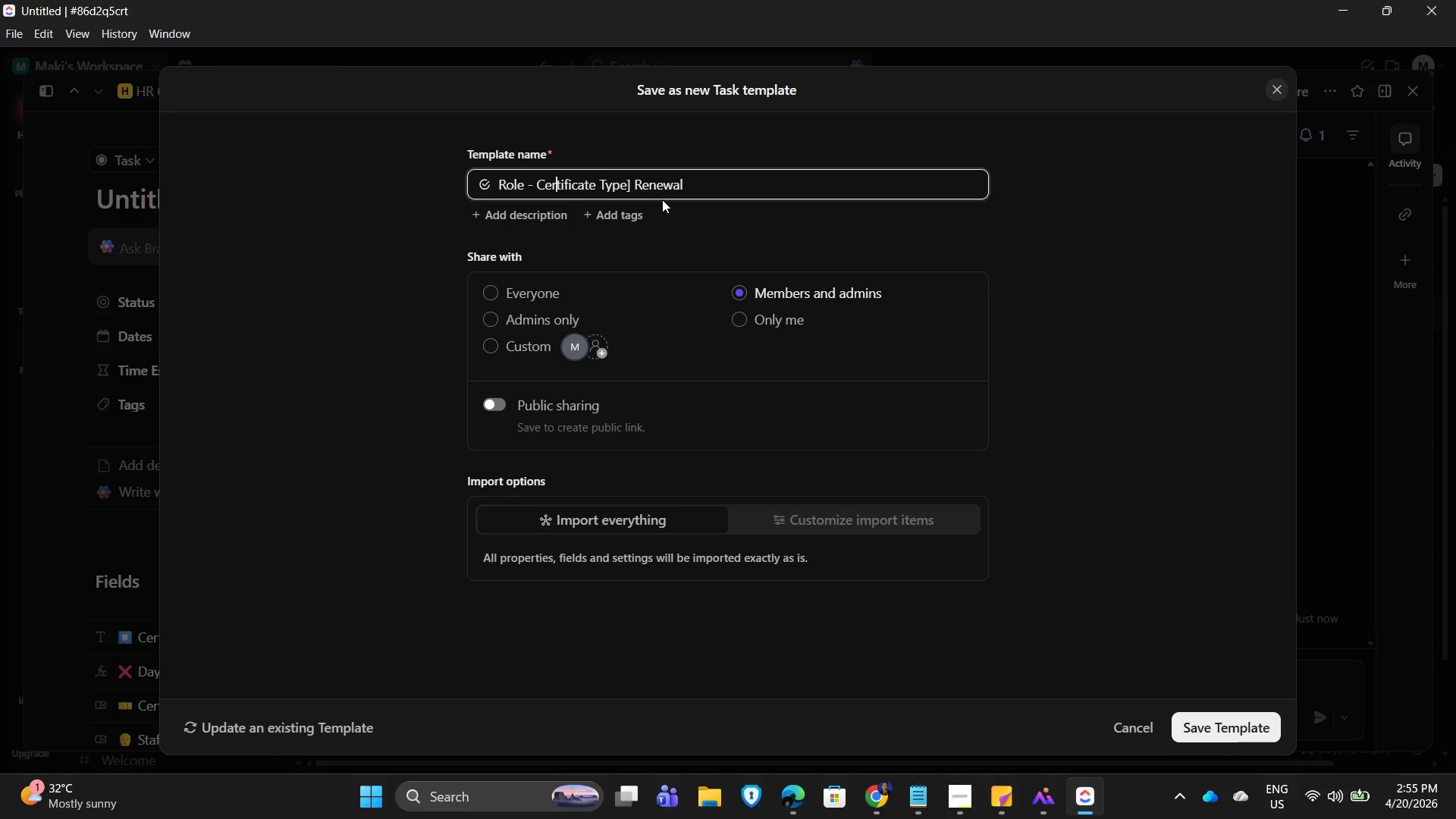 
key(ArrowLeft)
 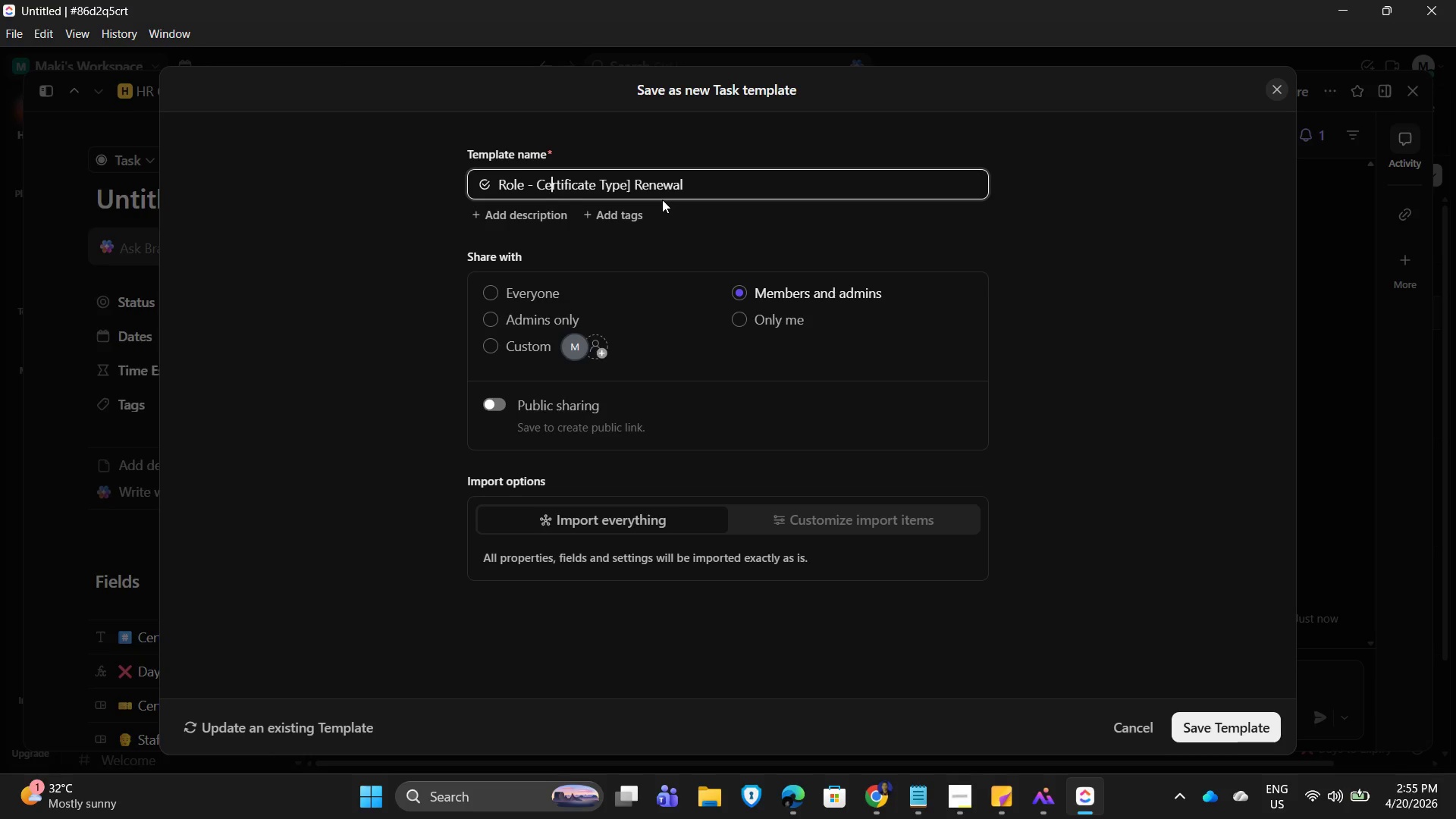 
key(ArrowLeft)
 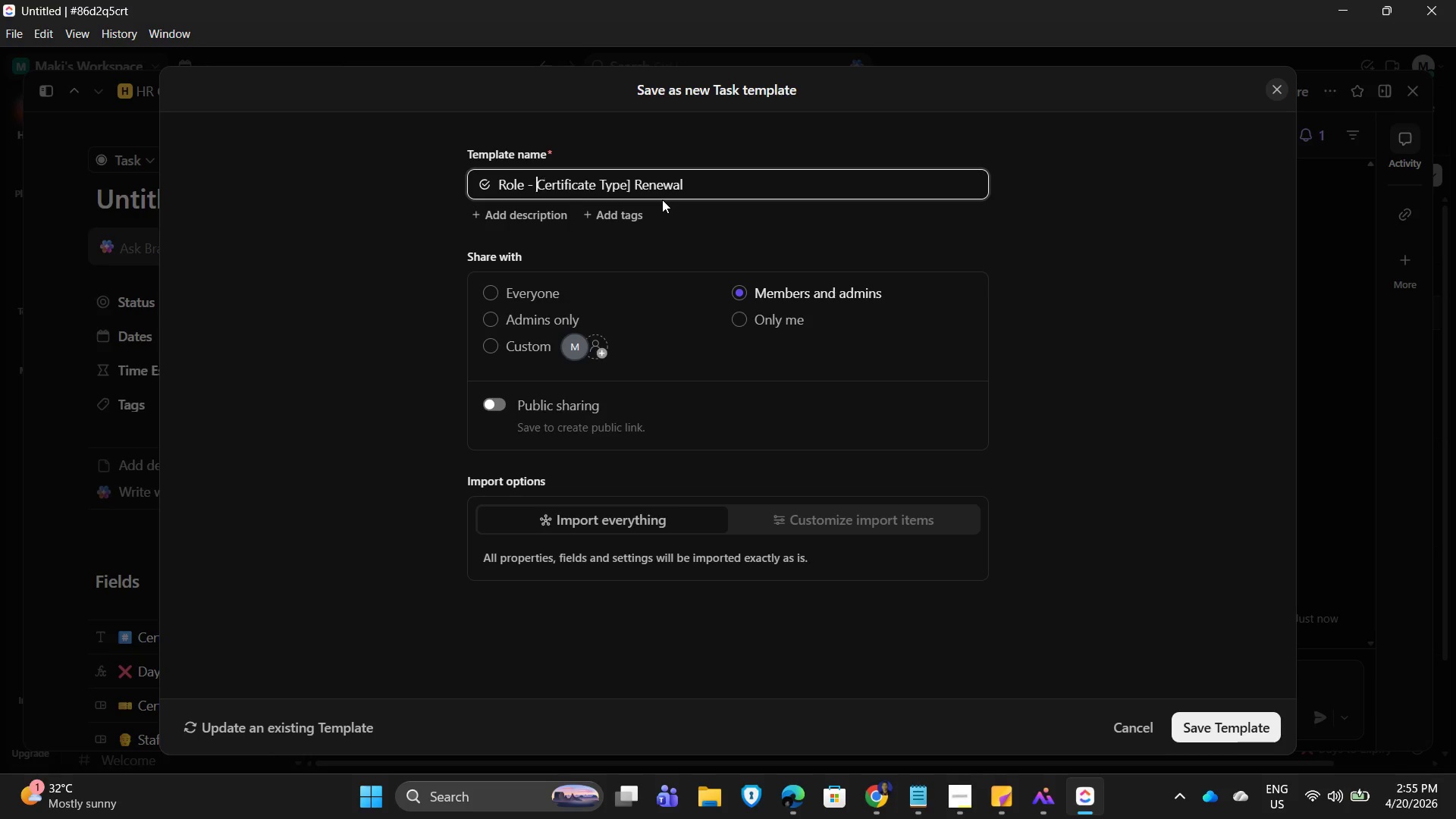 
key(ArrowLeft)
 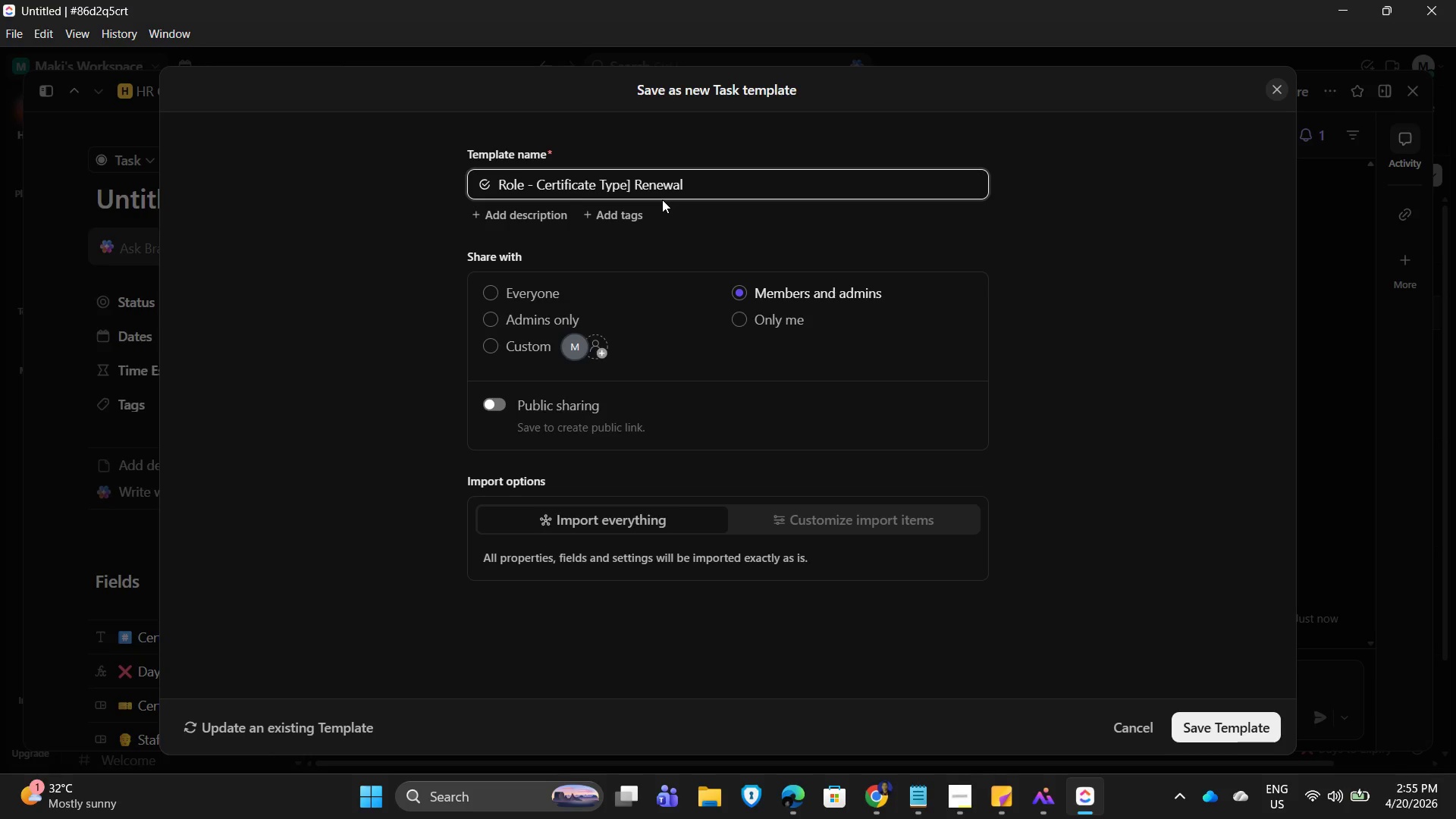 
key(BracketLeft)
 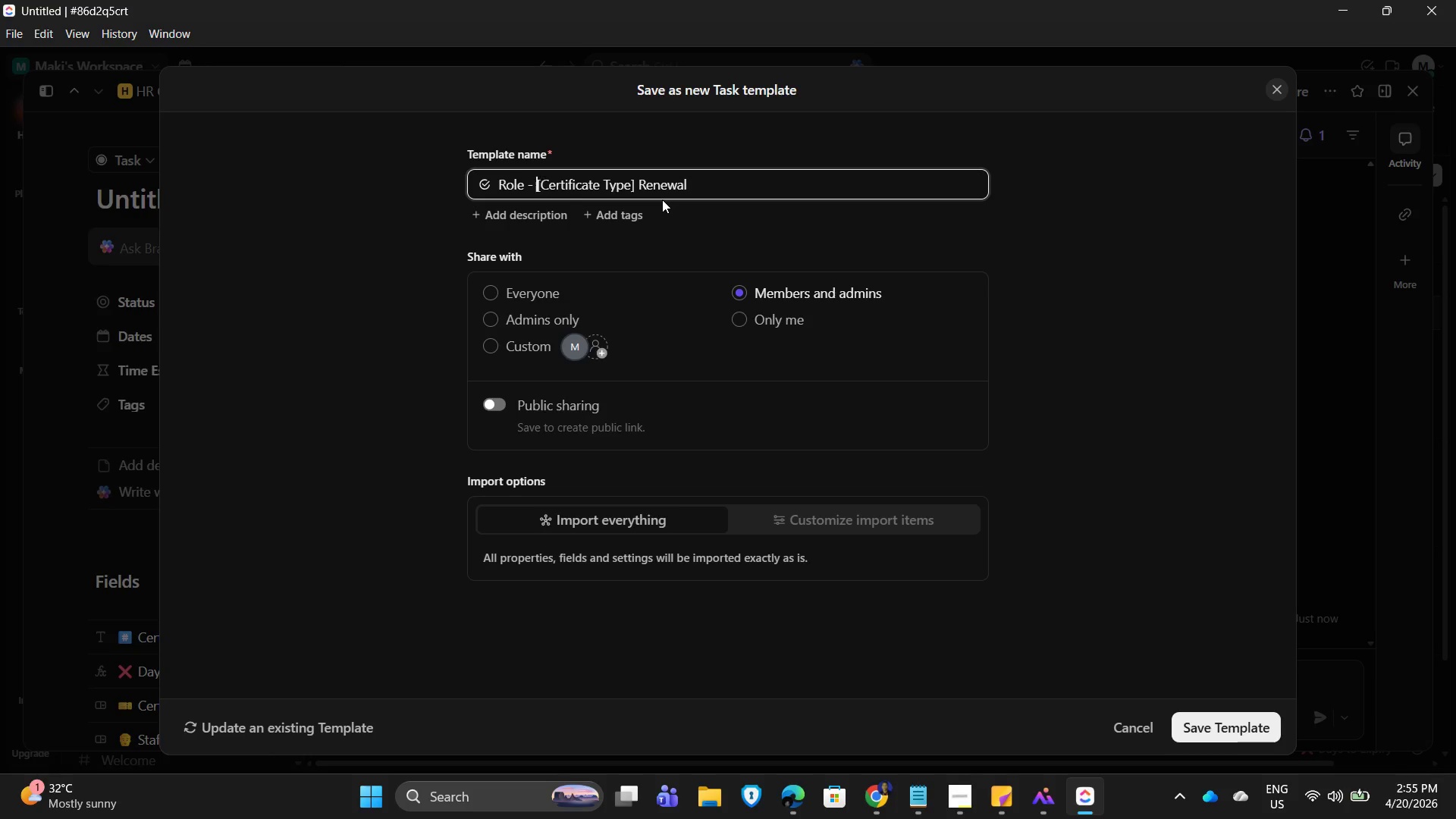 
key(ArrowLeft)
 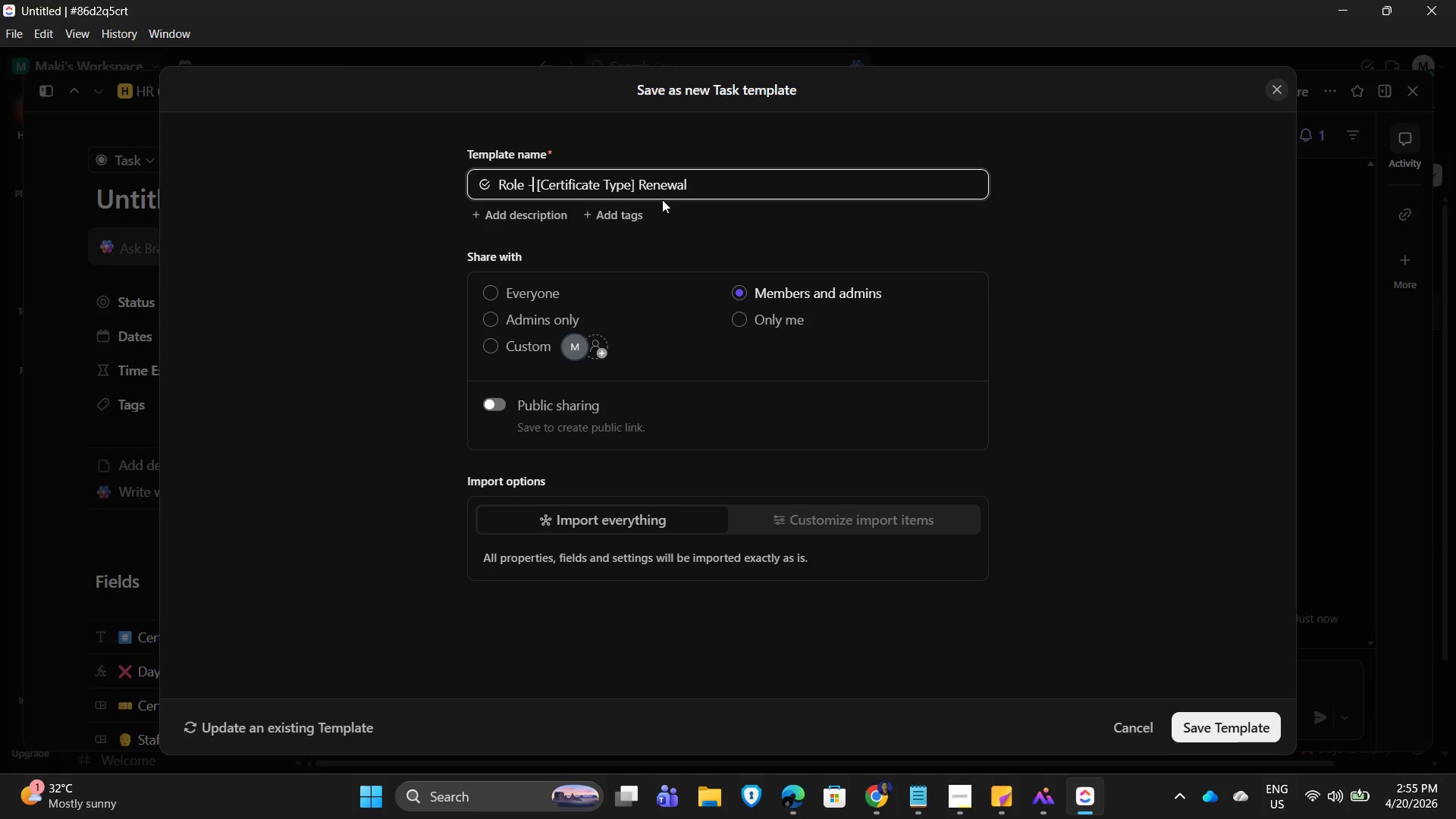 
key(ArrowLeft)
 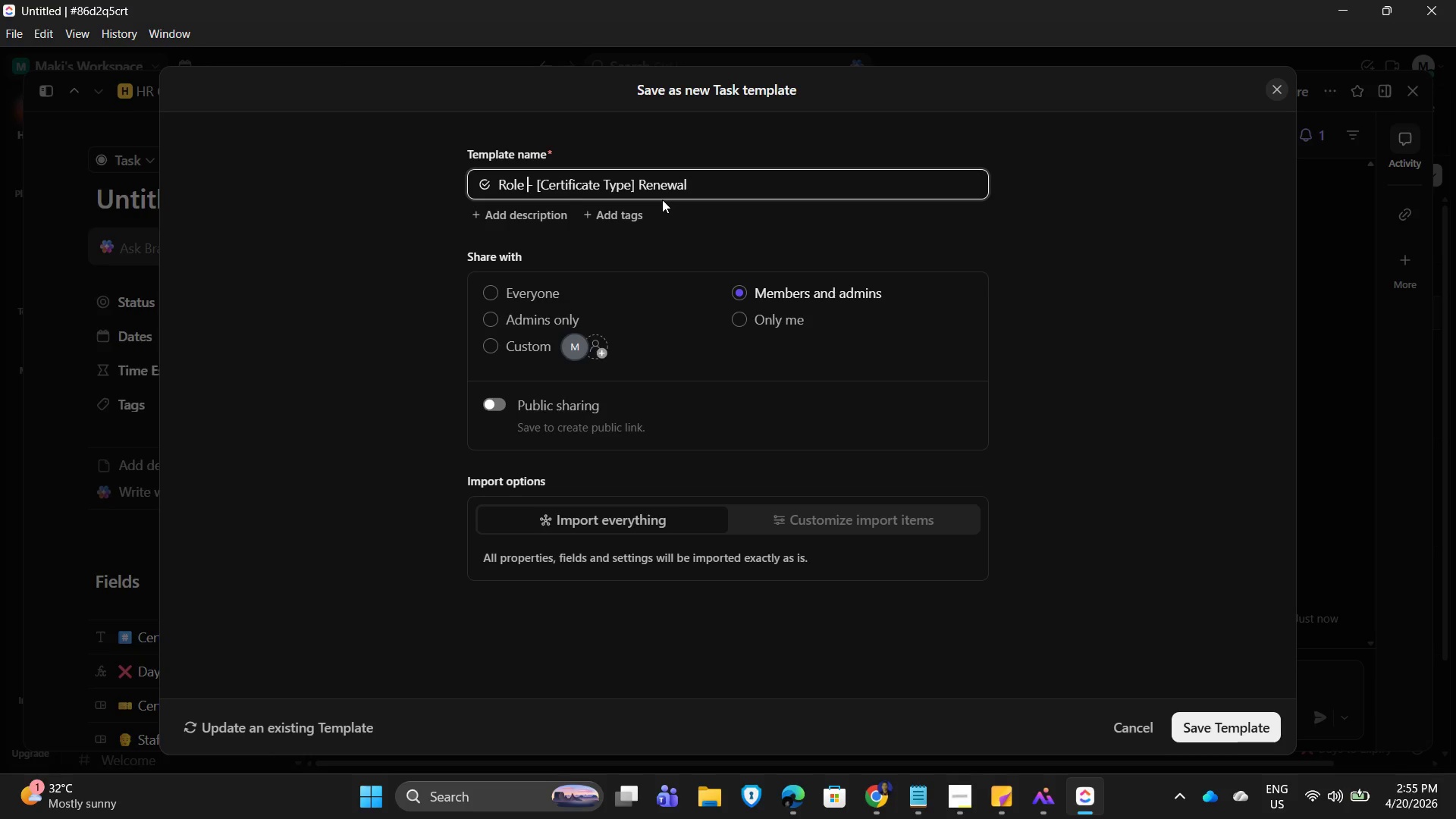 
key(ArrowLeft)
 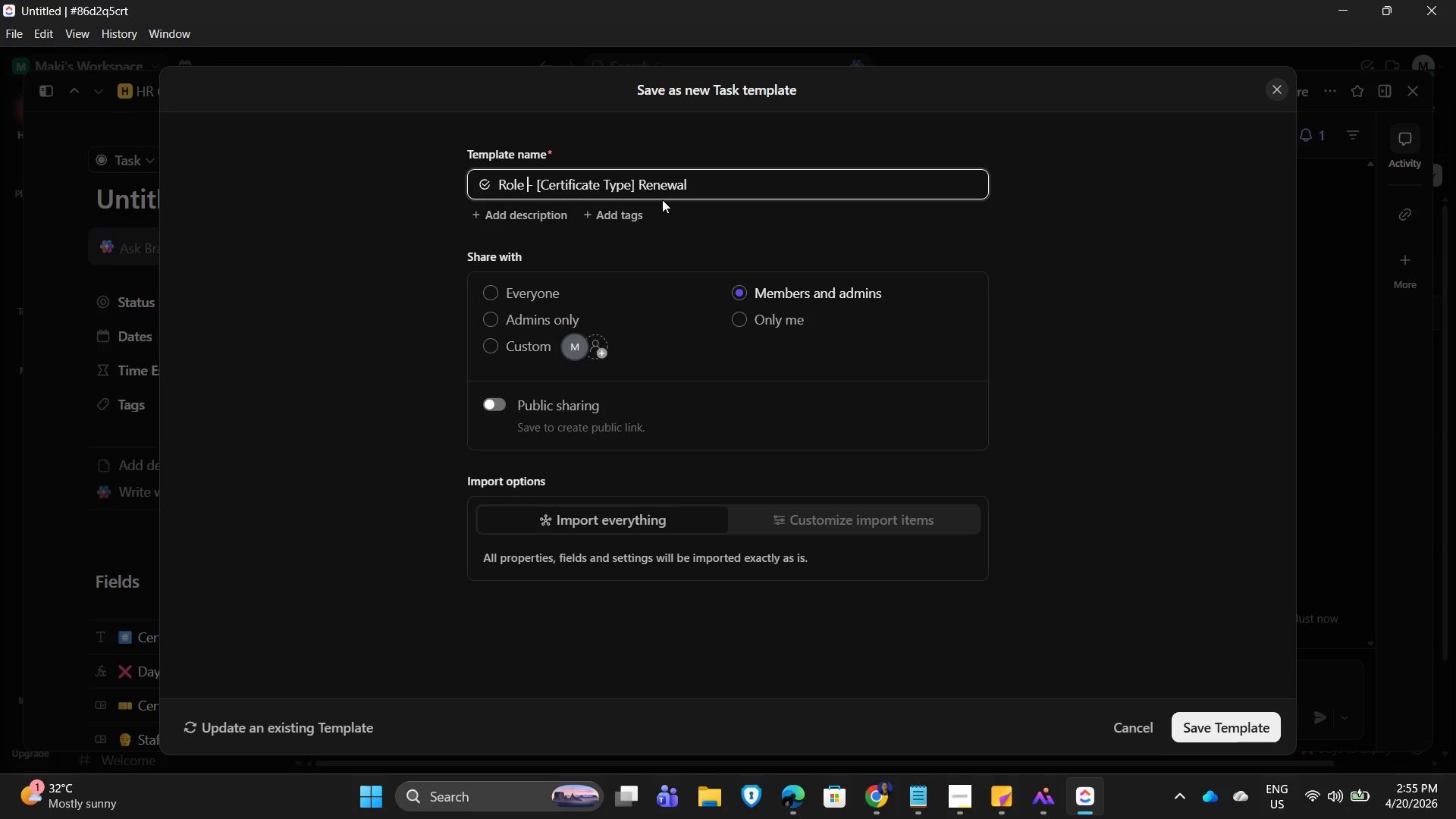 
key(ArrowLeft)
 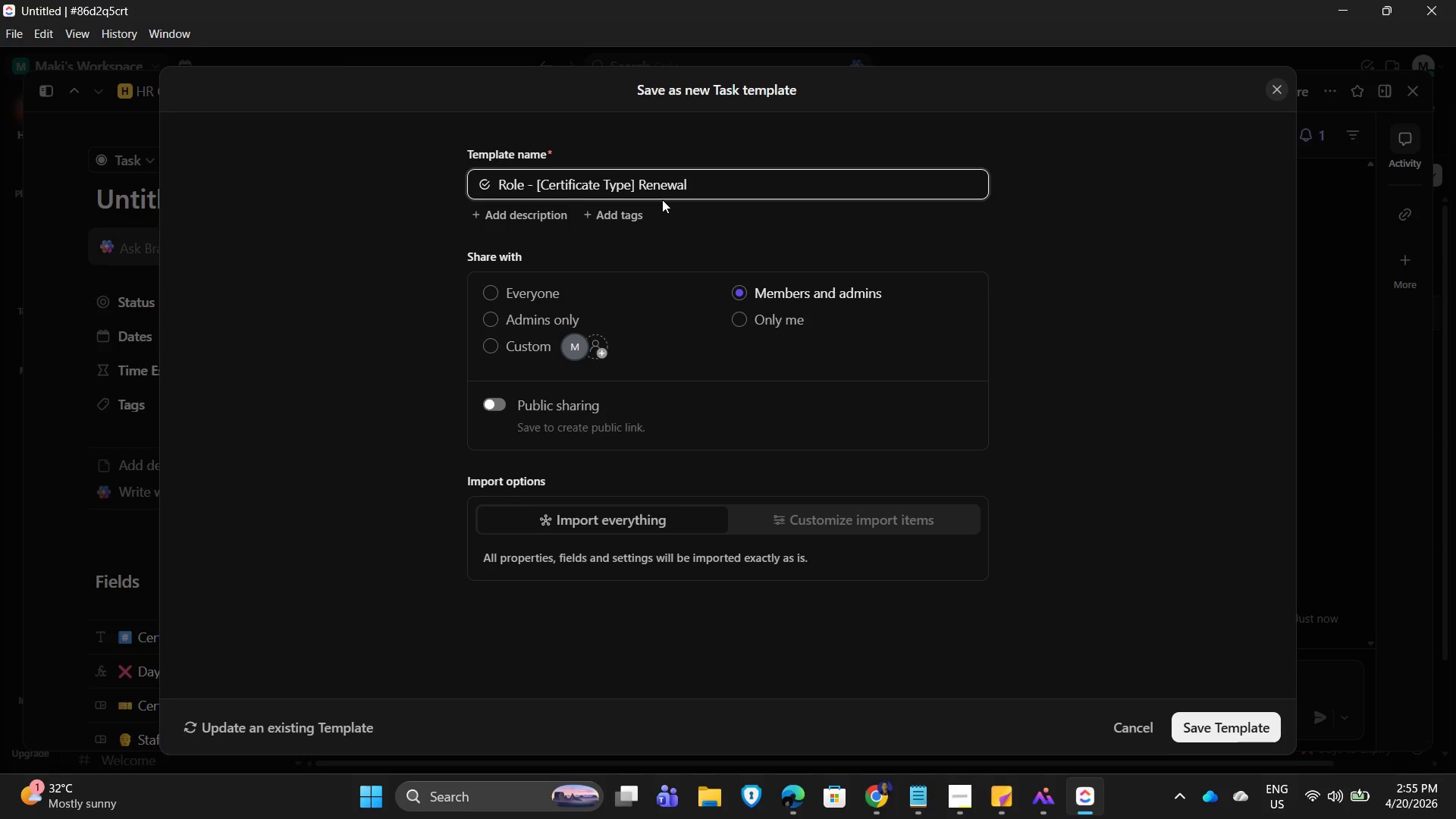 
key(BracketRight)
 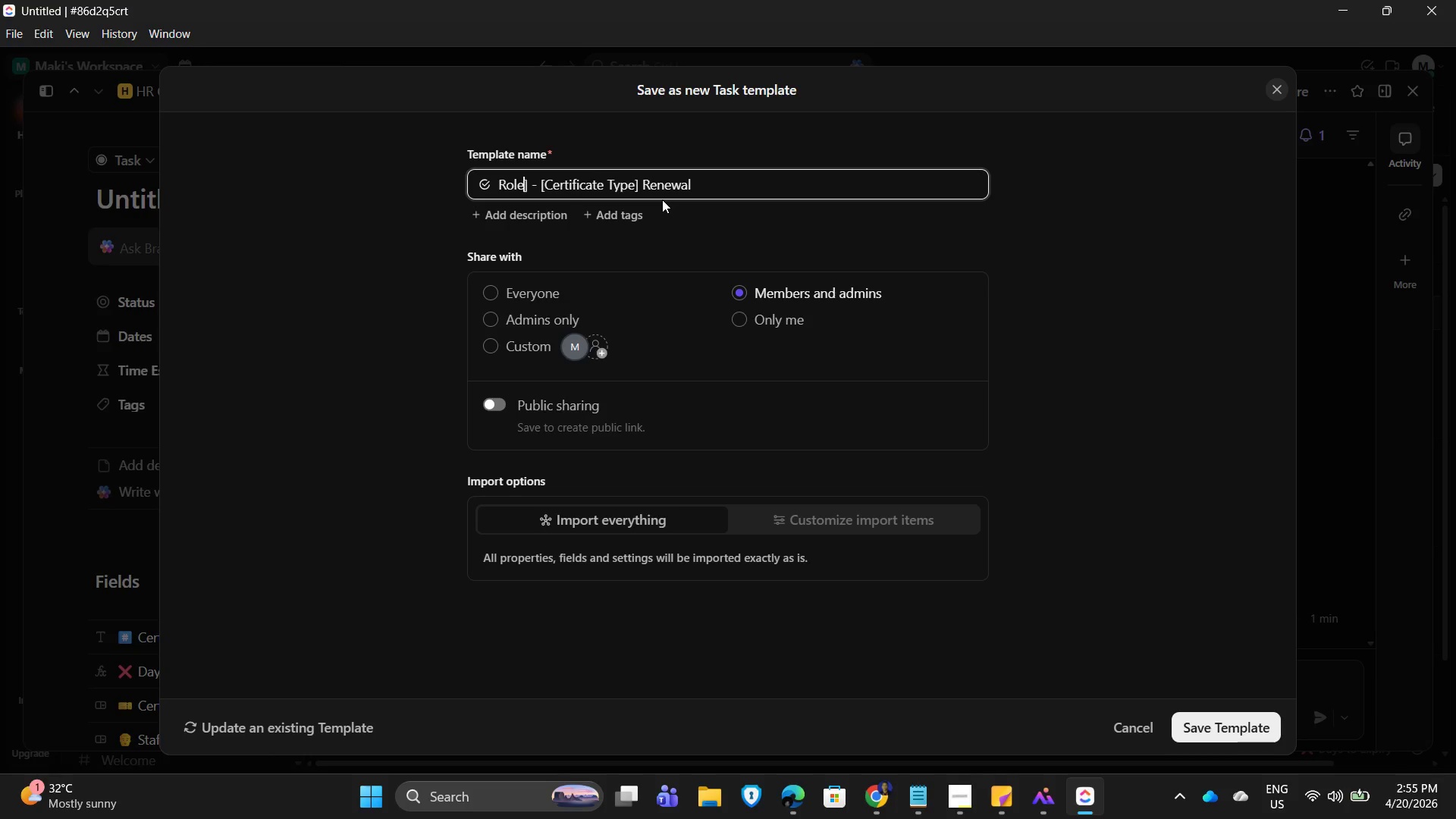 
key(ArrowLeft)
 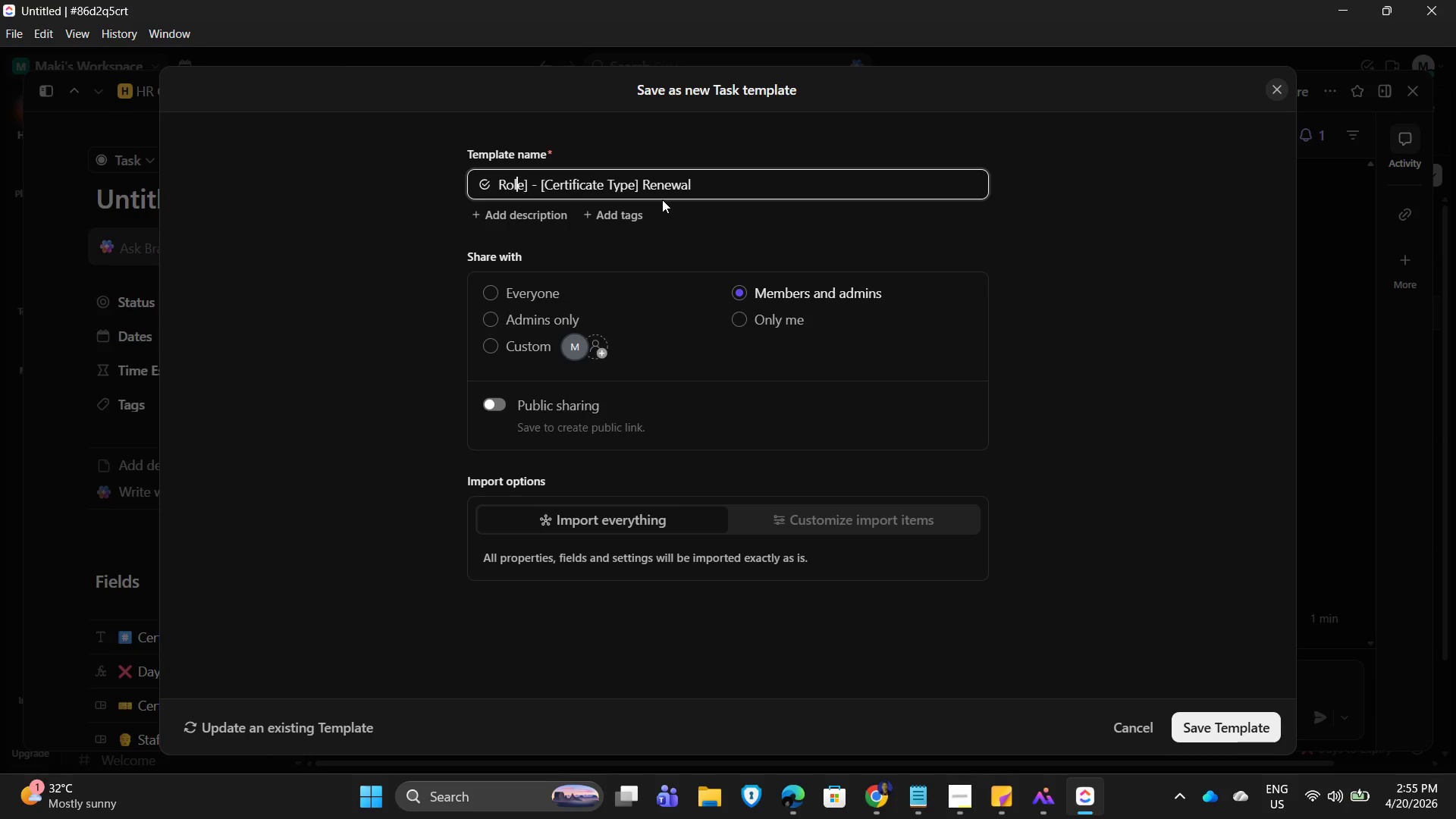 
key(ArrowLeft)
 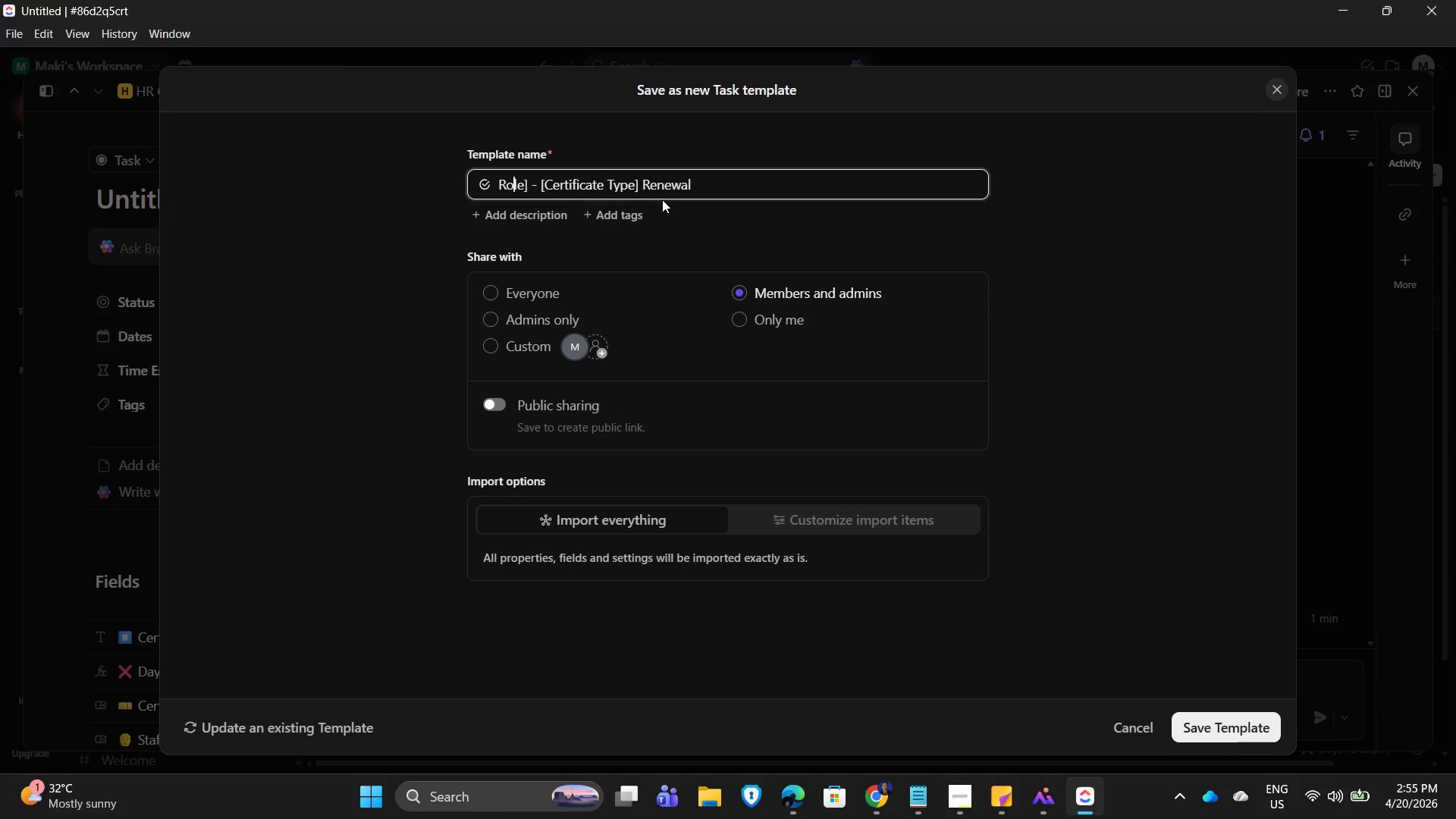 
key(ArrowLeft)
 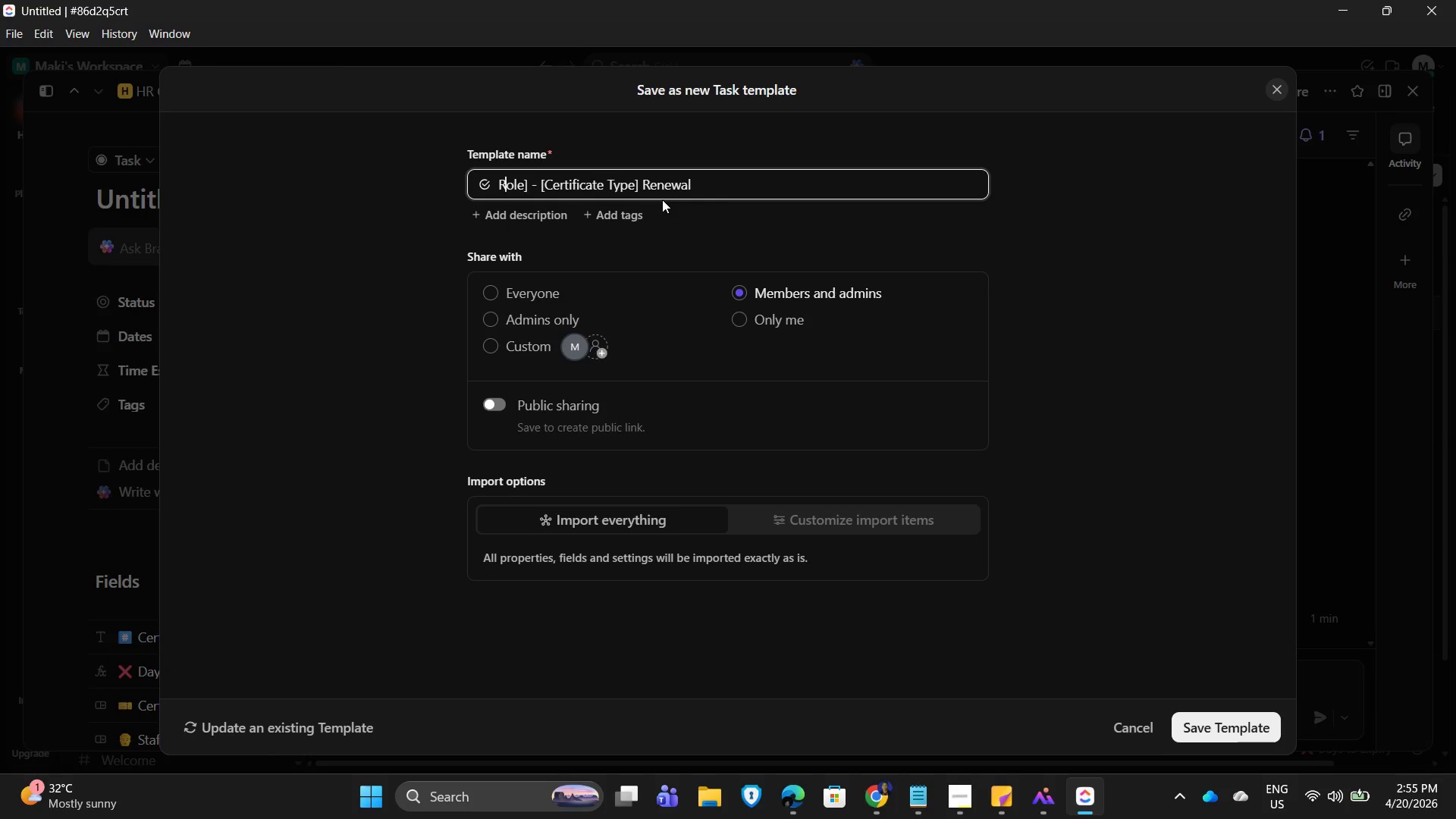 
key(ArrowLeft)
 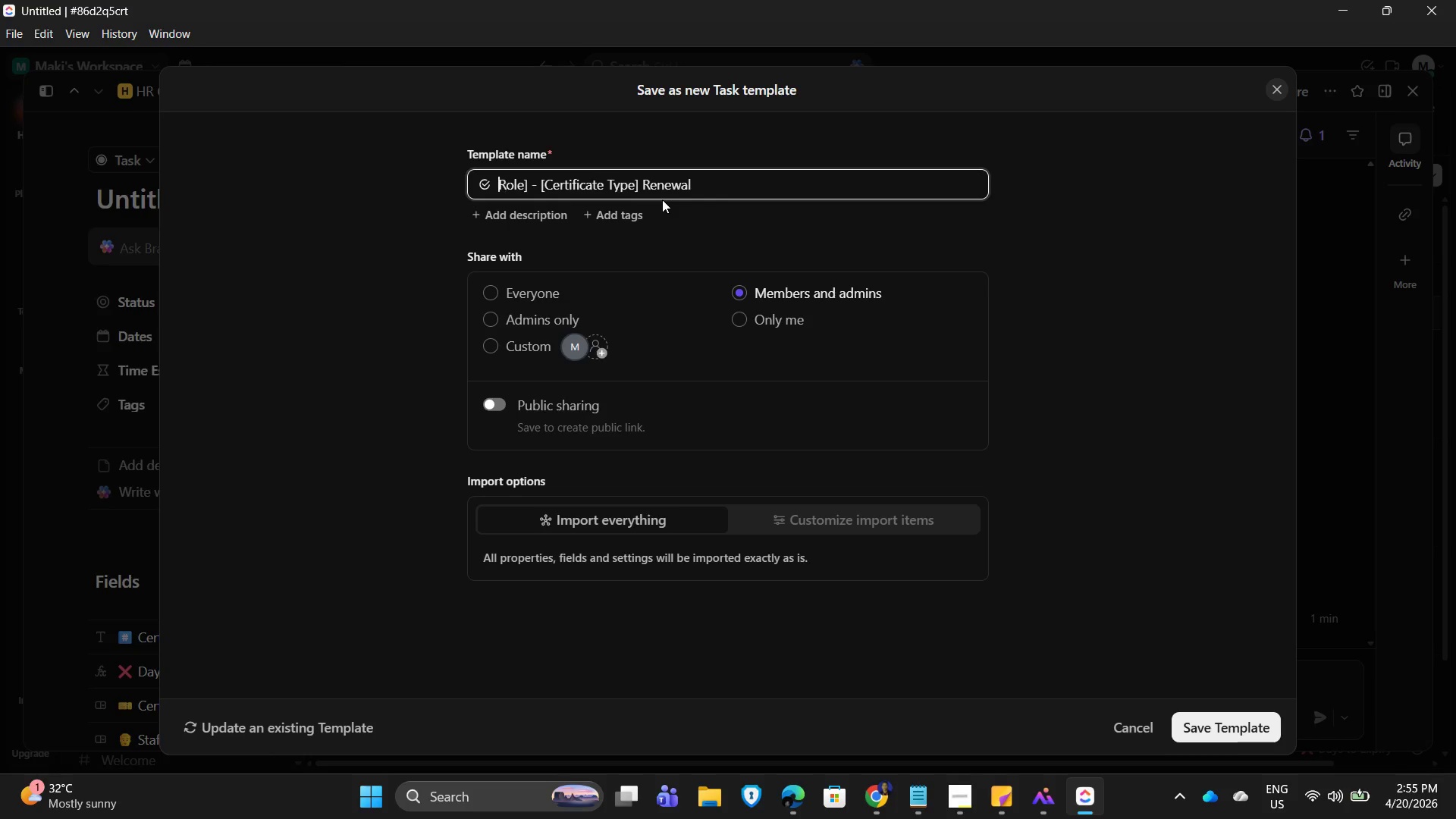 
key(ArrowLeft)
 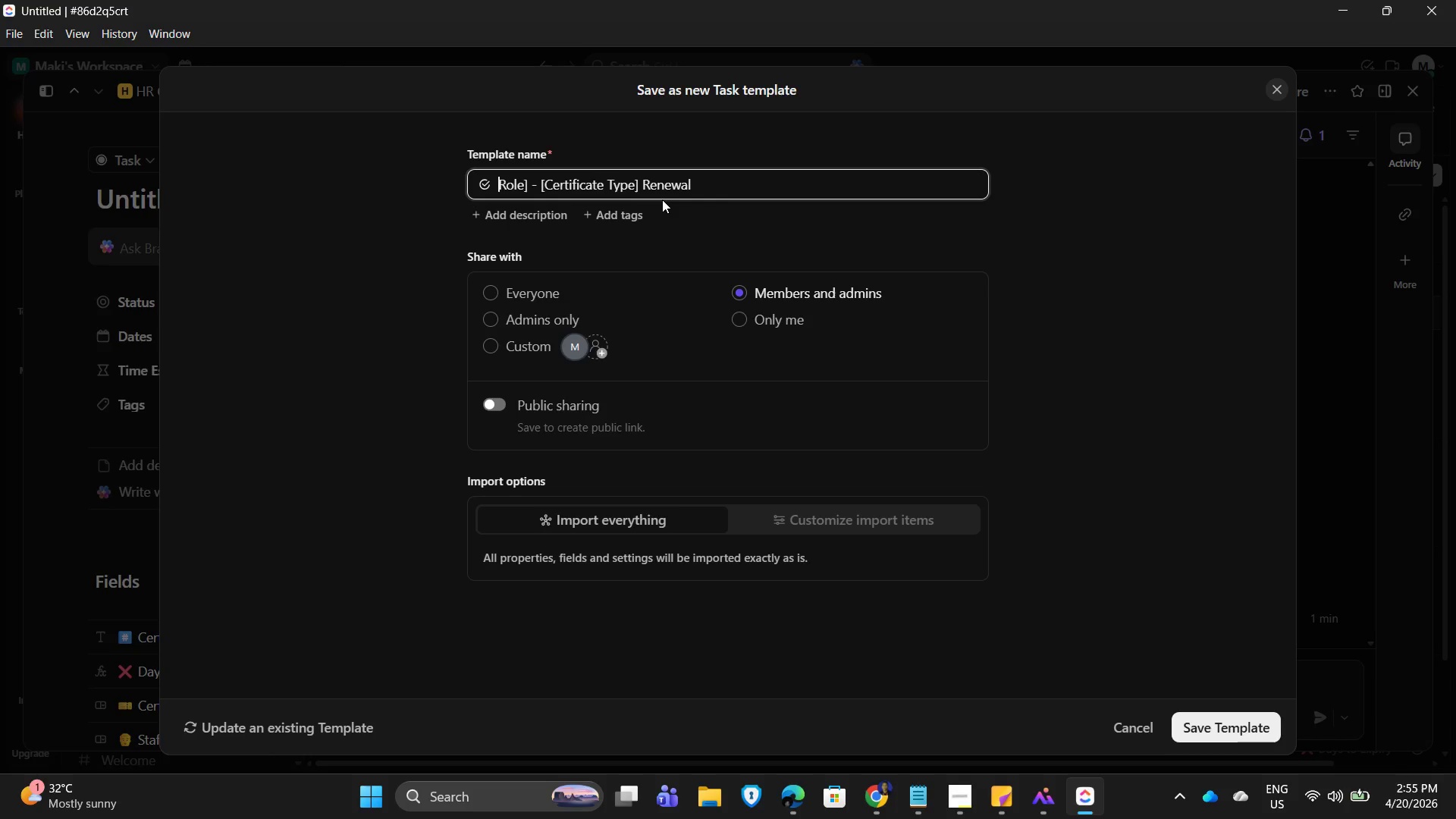 
key(ArrowLeft)
 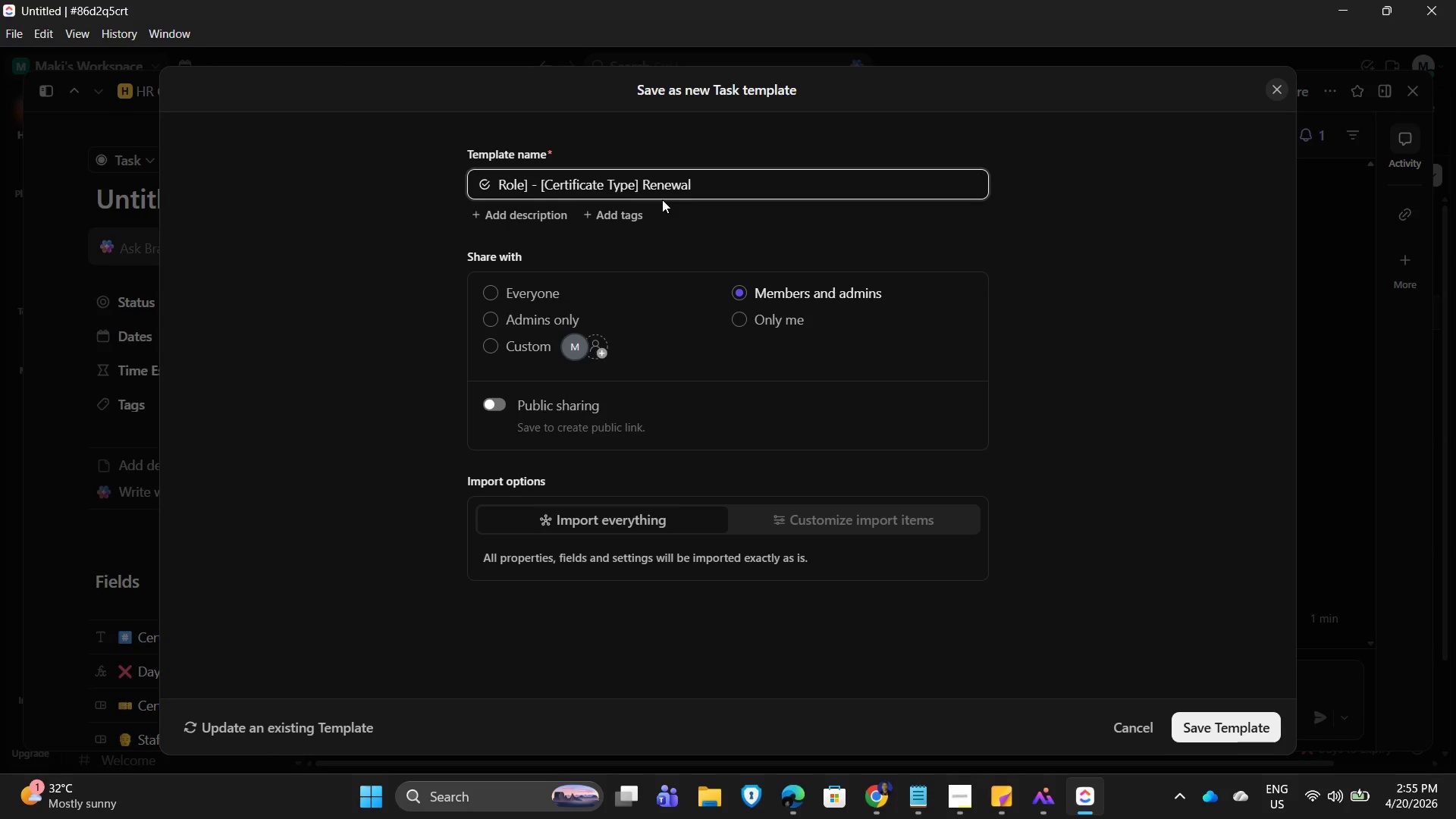 
key(BracketLeft)
 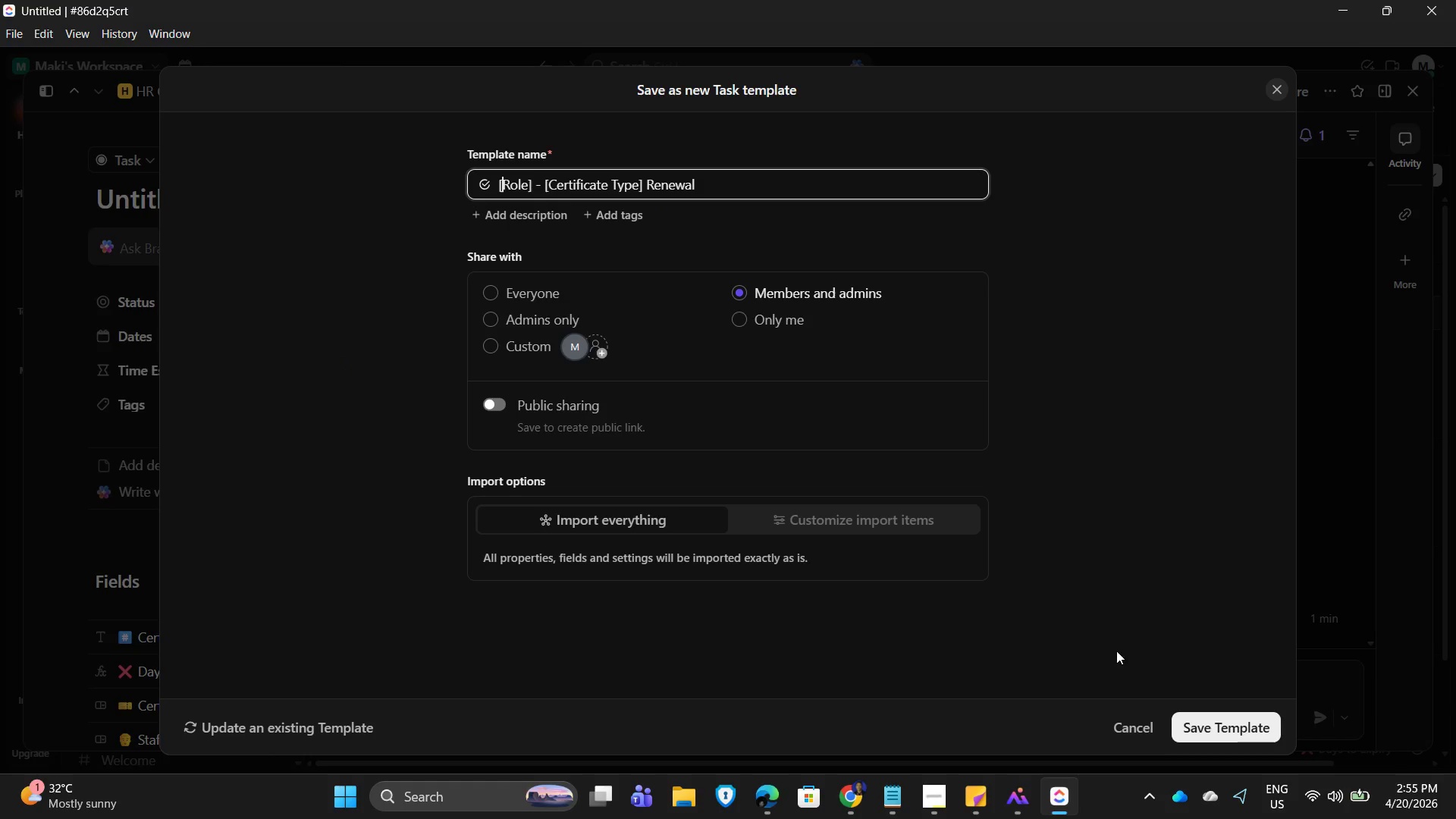 
left_click([1236, 730])
 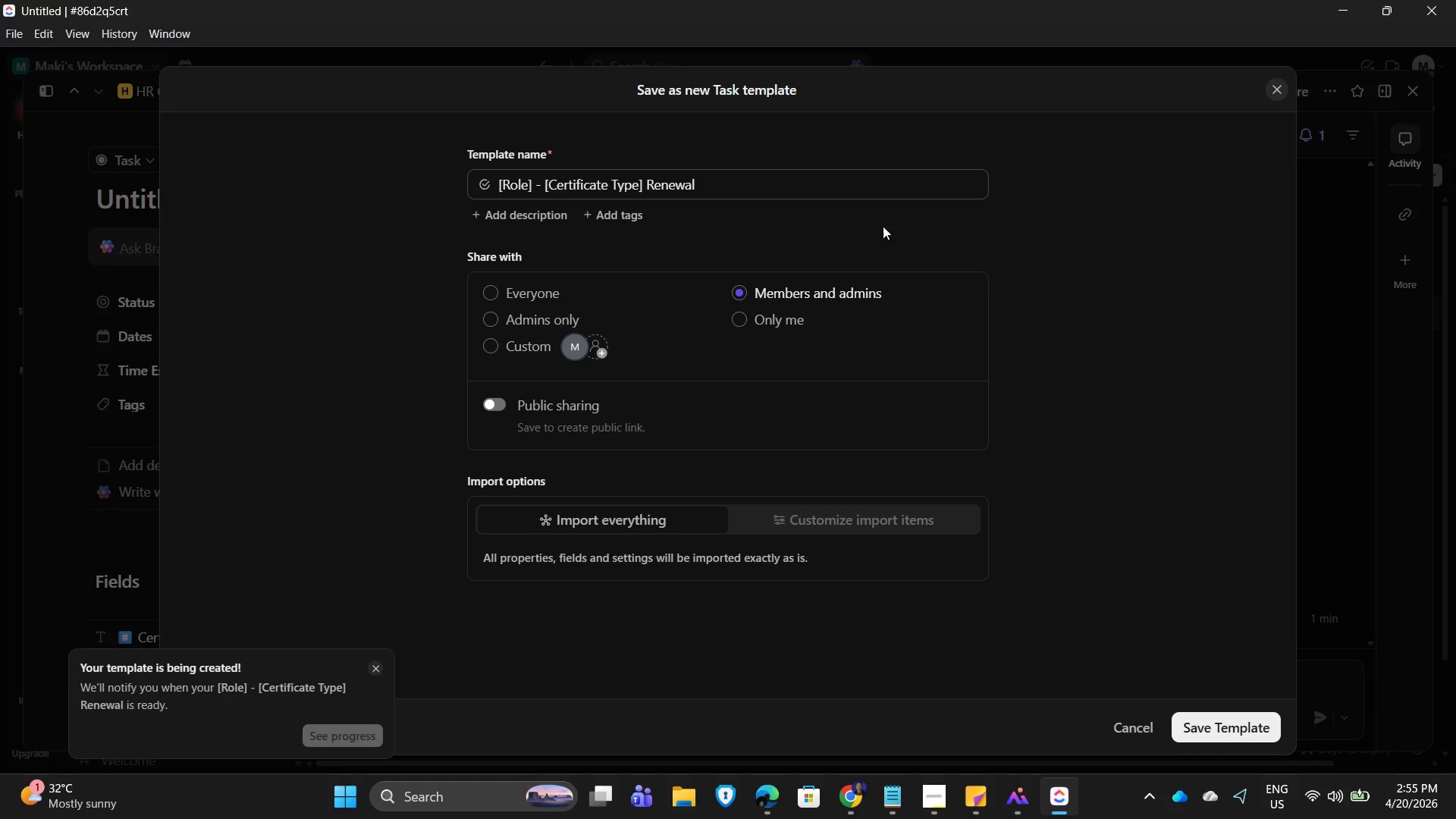 
mouse_move([946, 93])
 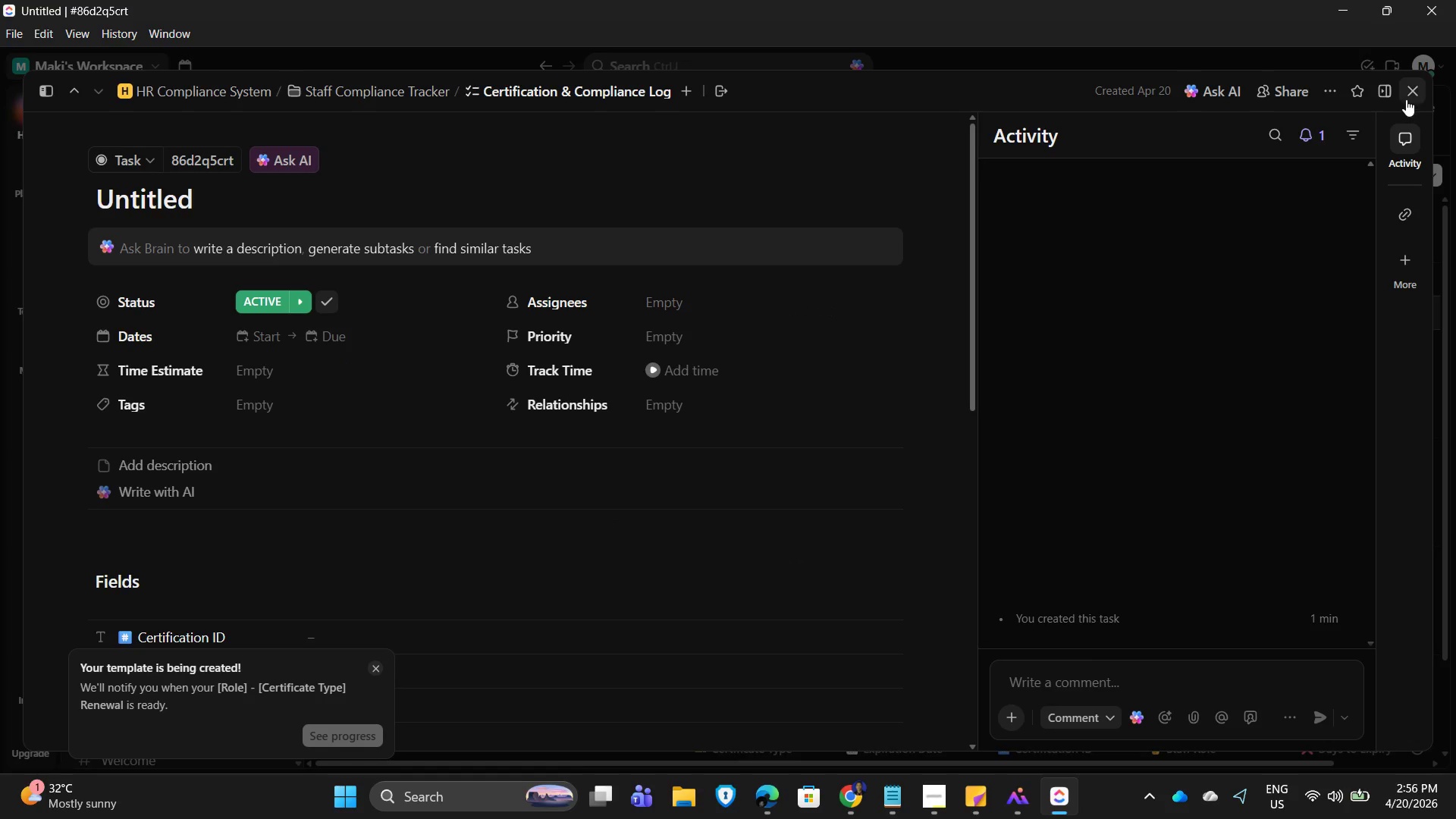 
left_click([1415, 95])
 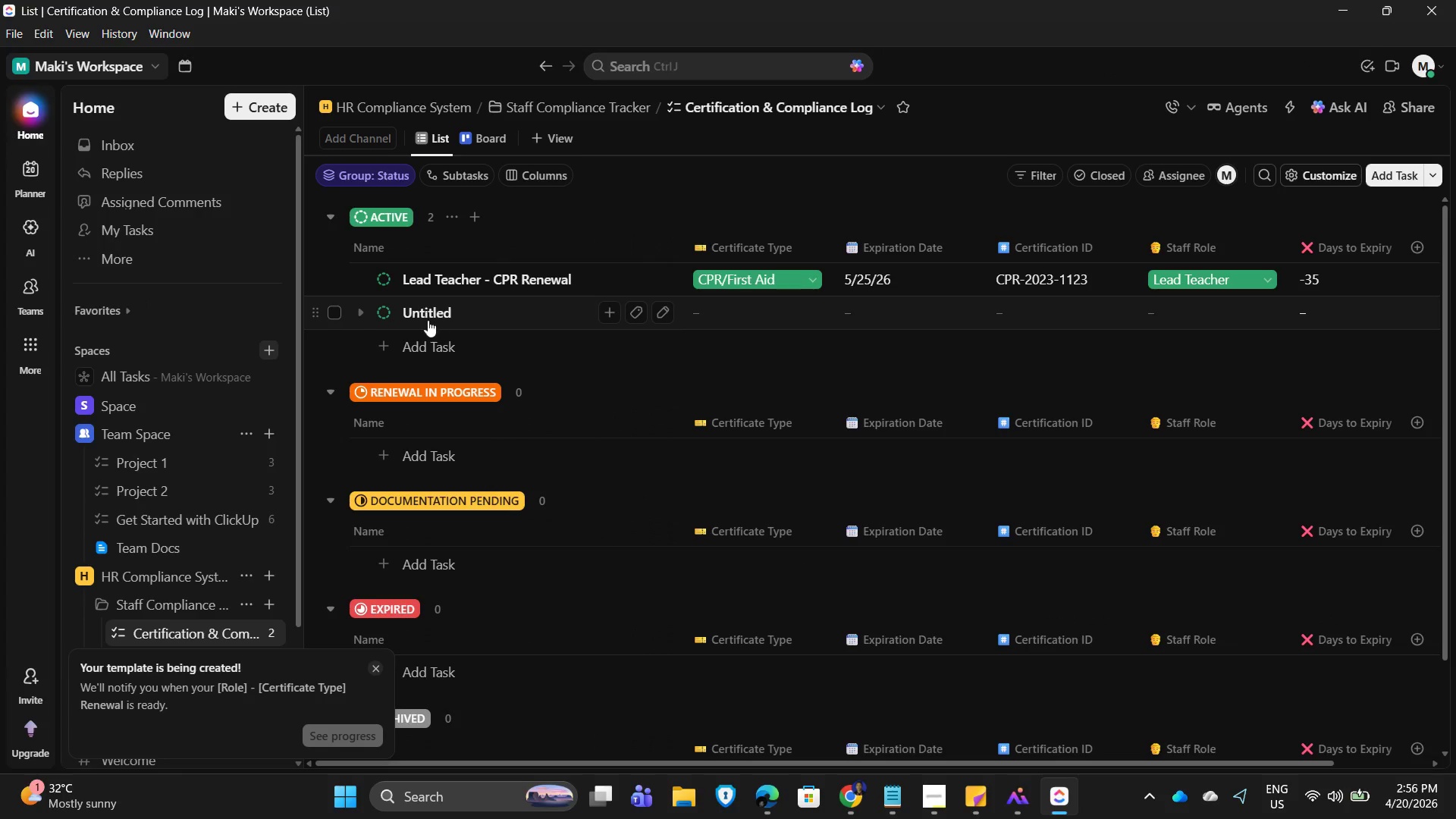 
left_click([334, 315])
 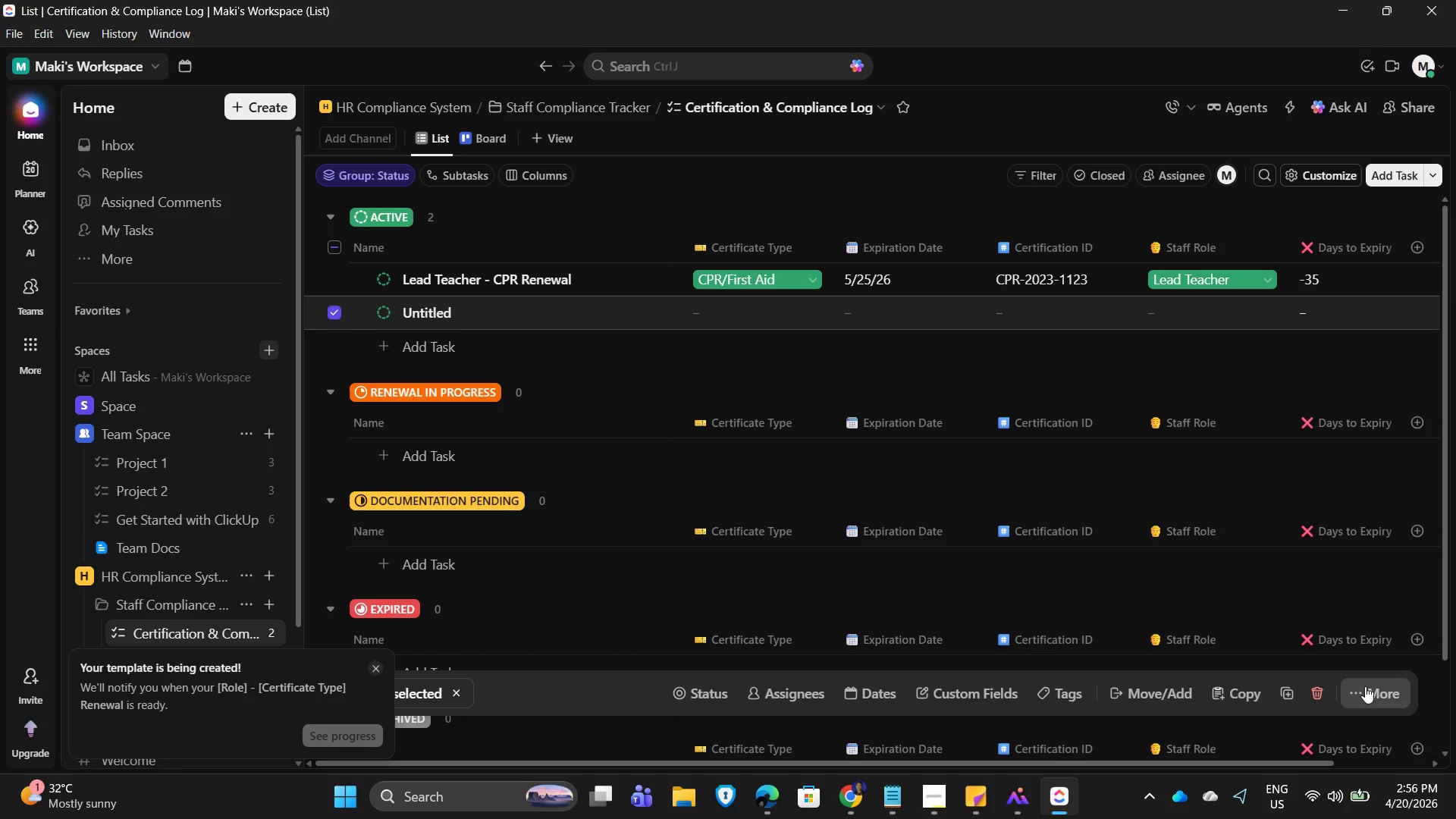 
left_click([1302, 688])
 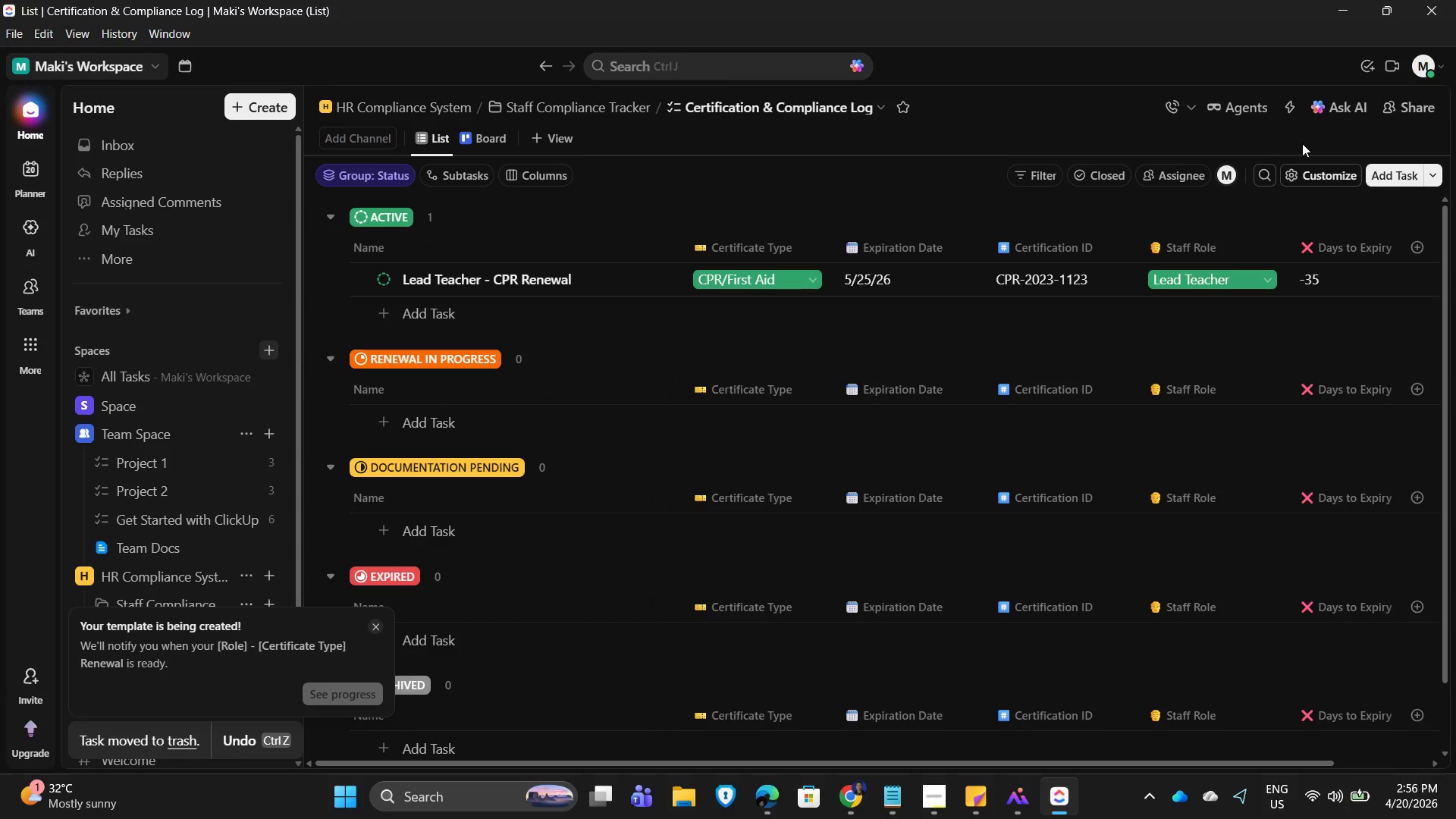 
left_click([1316, 170])
 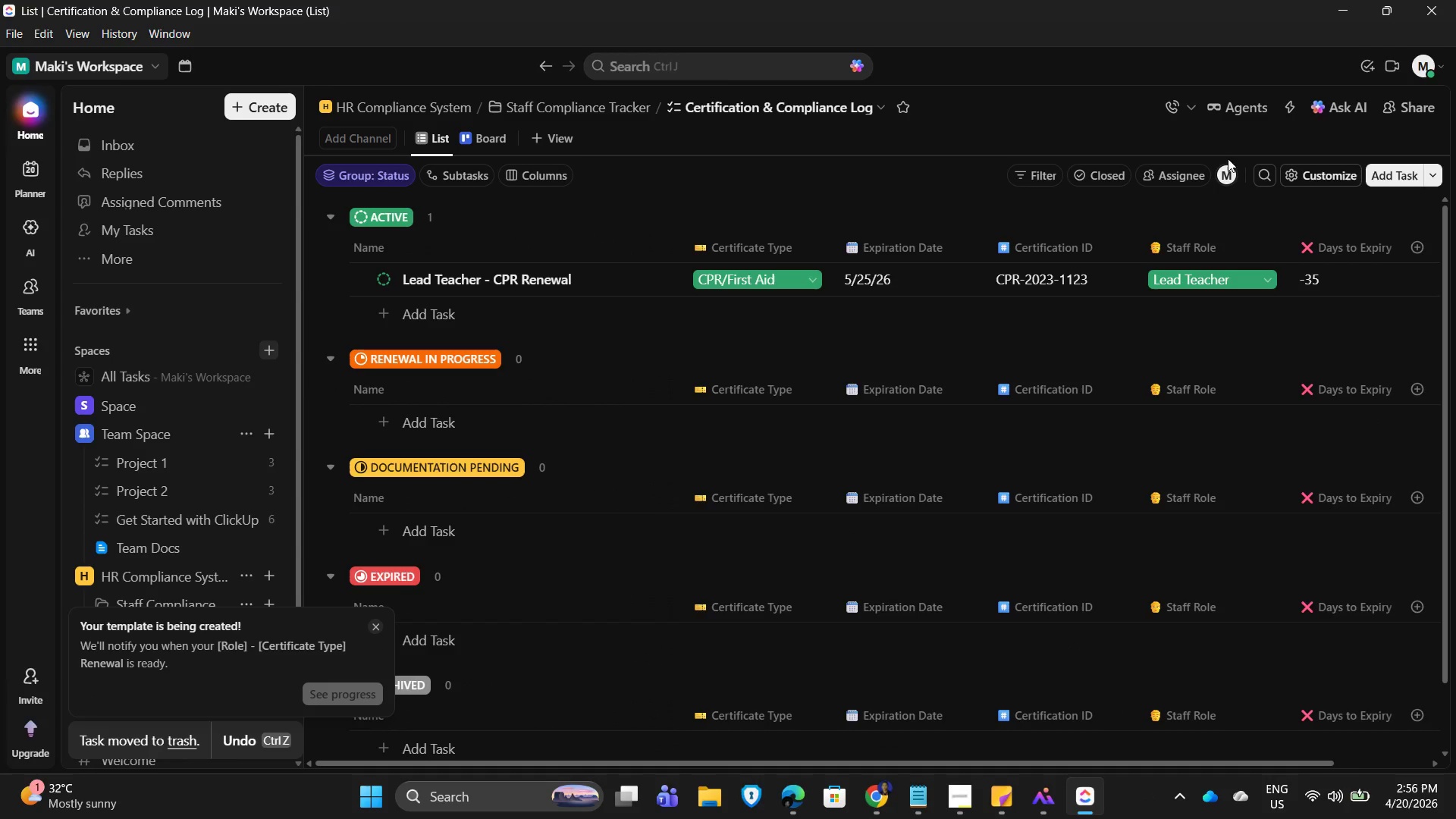 
left_click([1287, 98])
 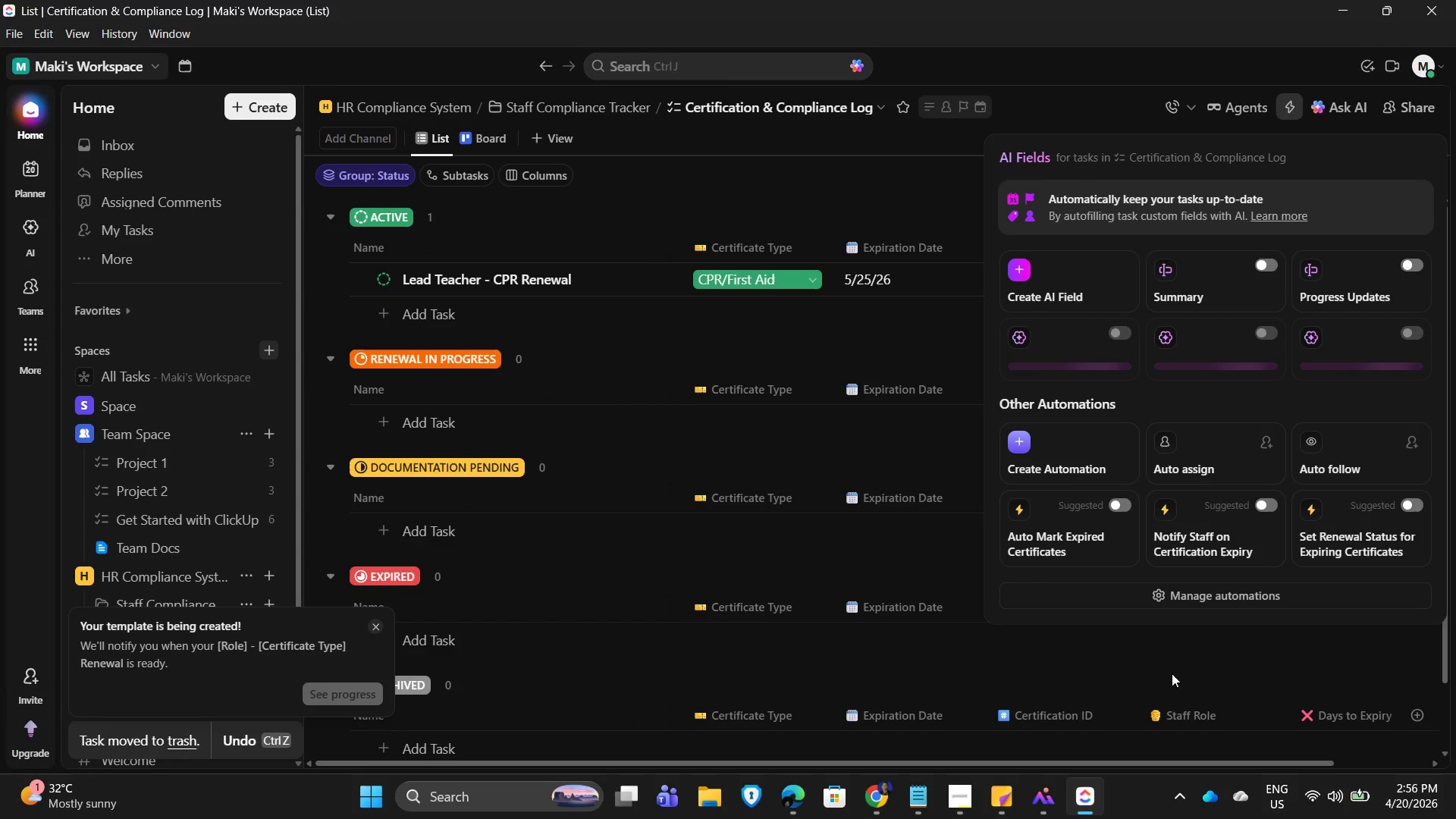 
left_click([1222, 588])
 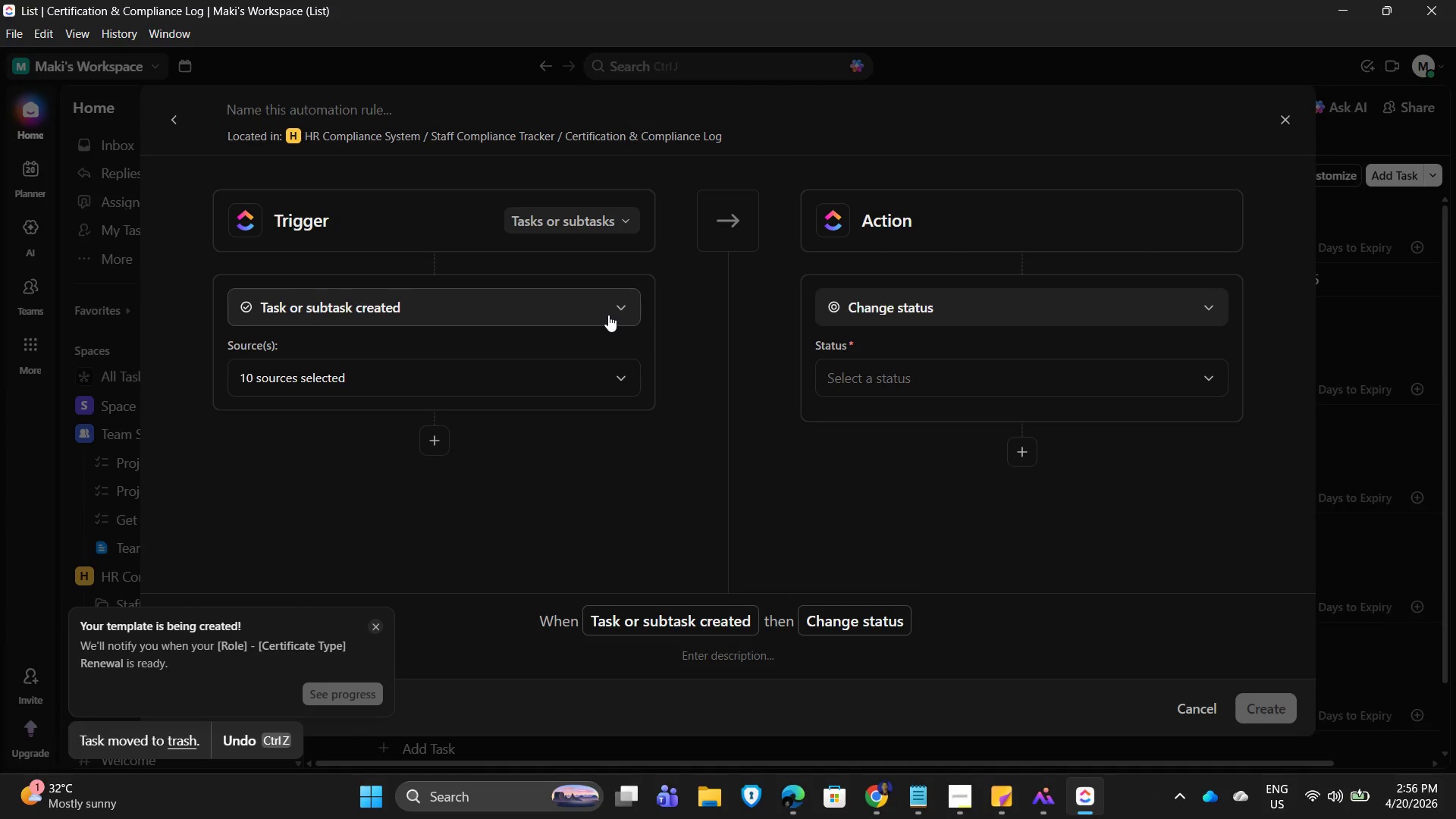 
left_click([546, 311])
 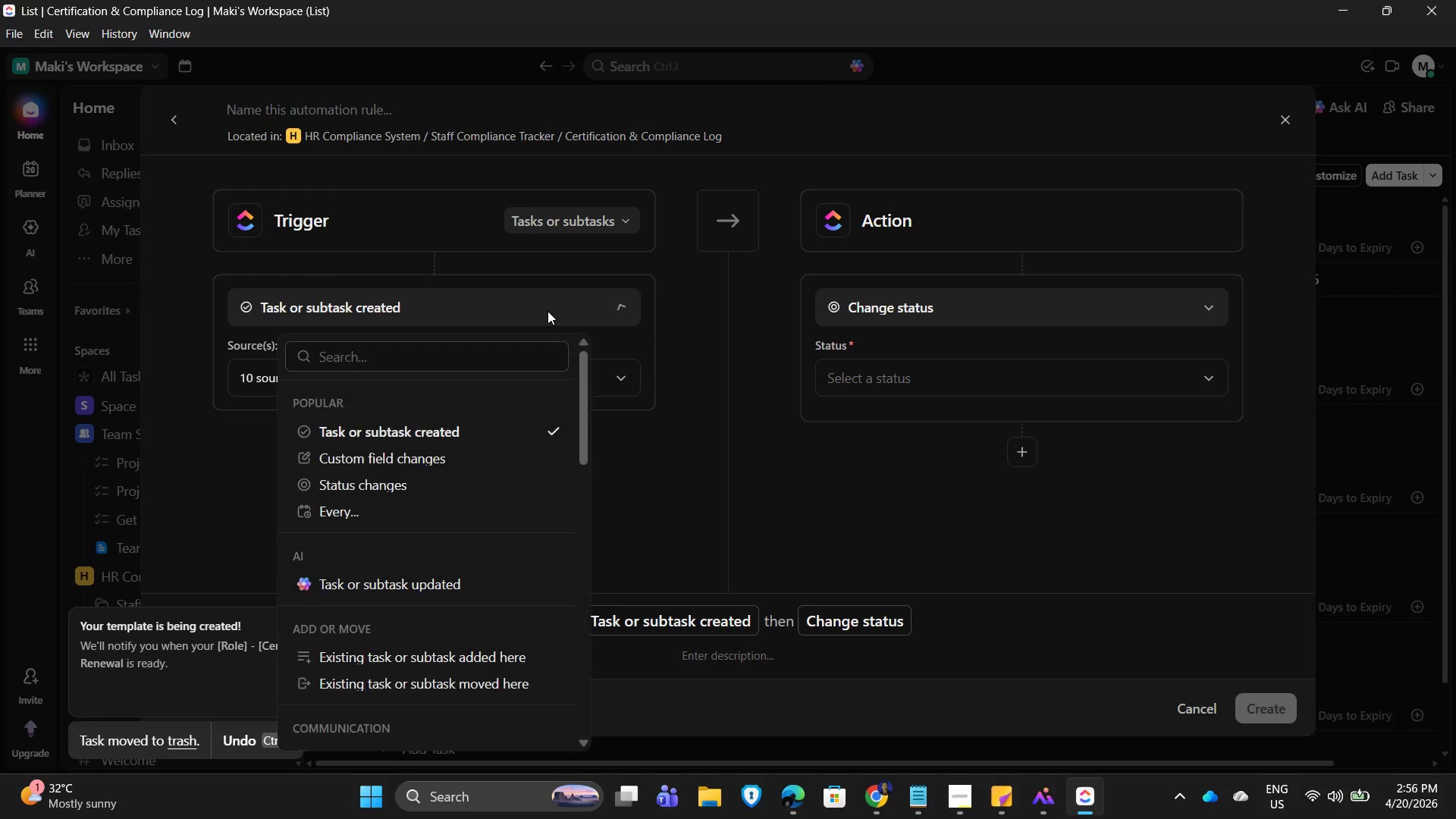 
left_click([548, 311])
 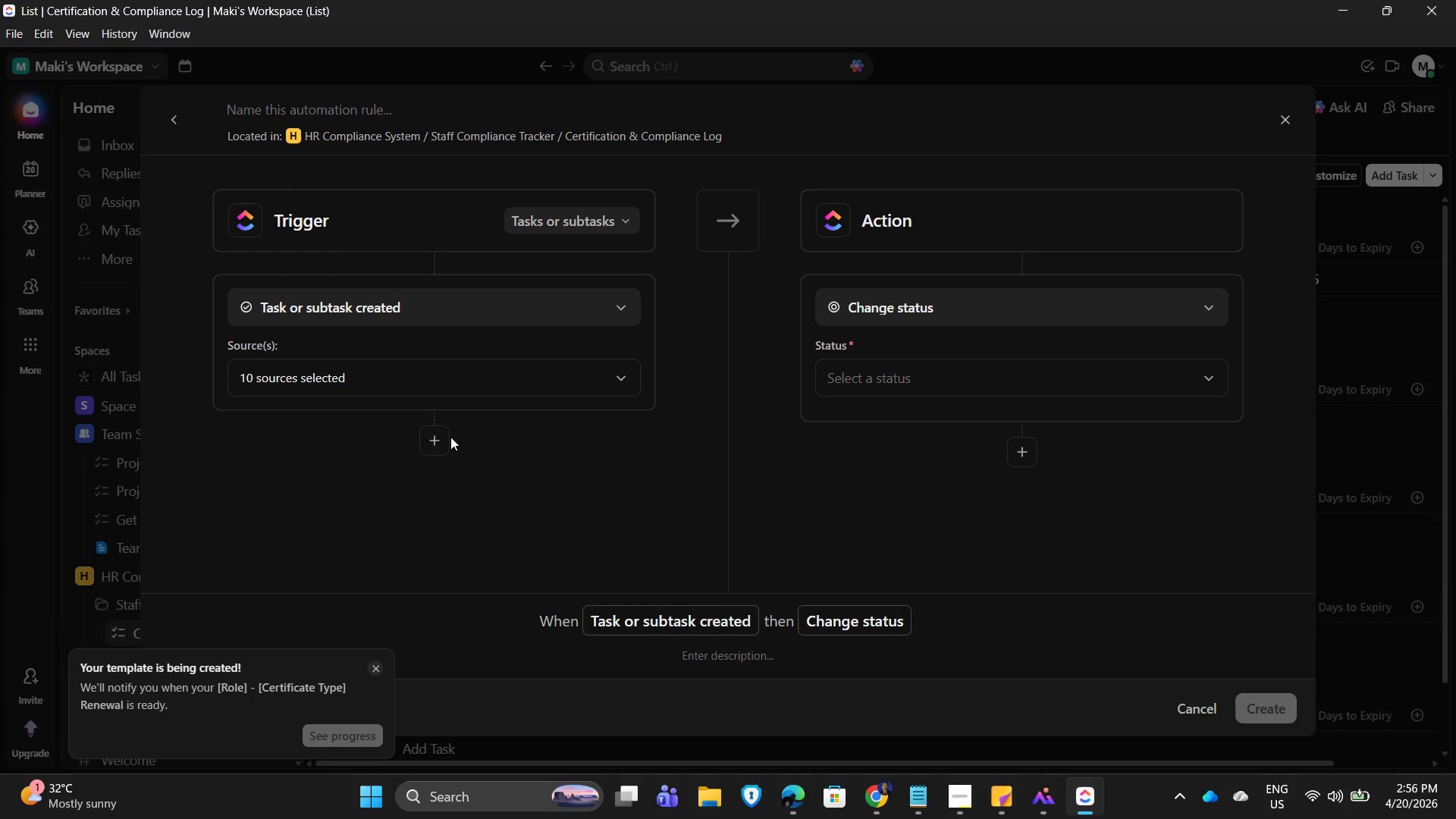 
triple_click([437, 446])
 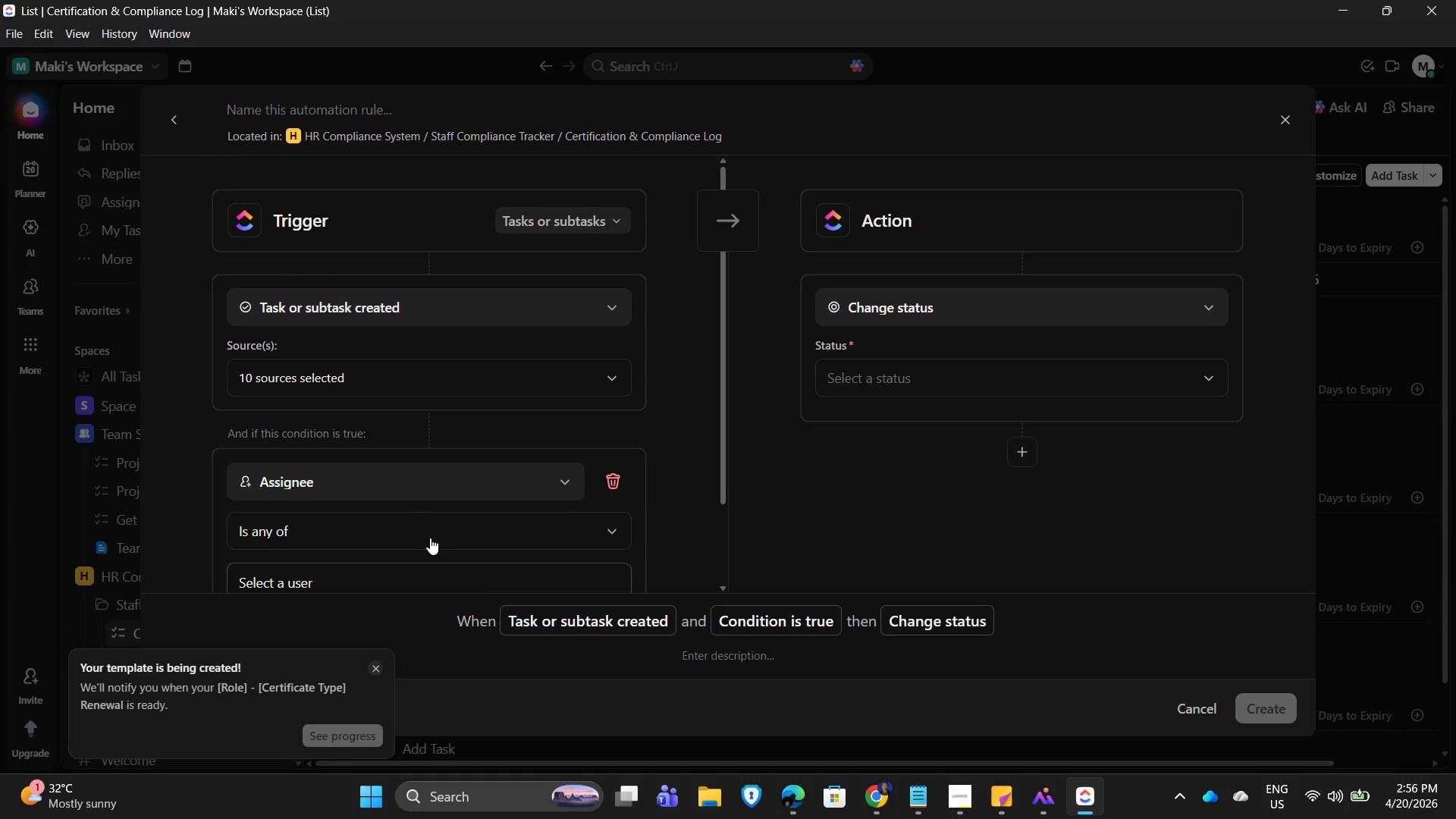 
scroll: coordinate [399, 504], scroll_direction: down, amount: 4.0
 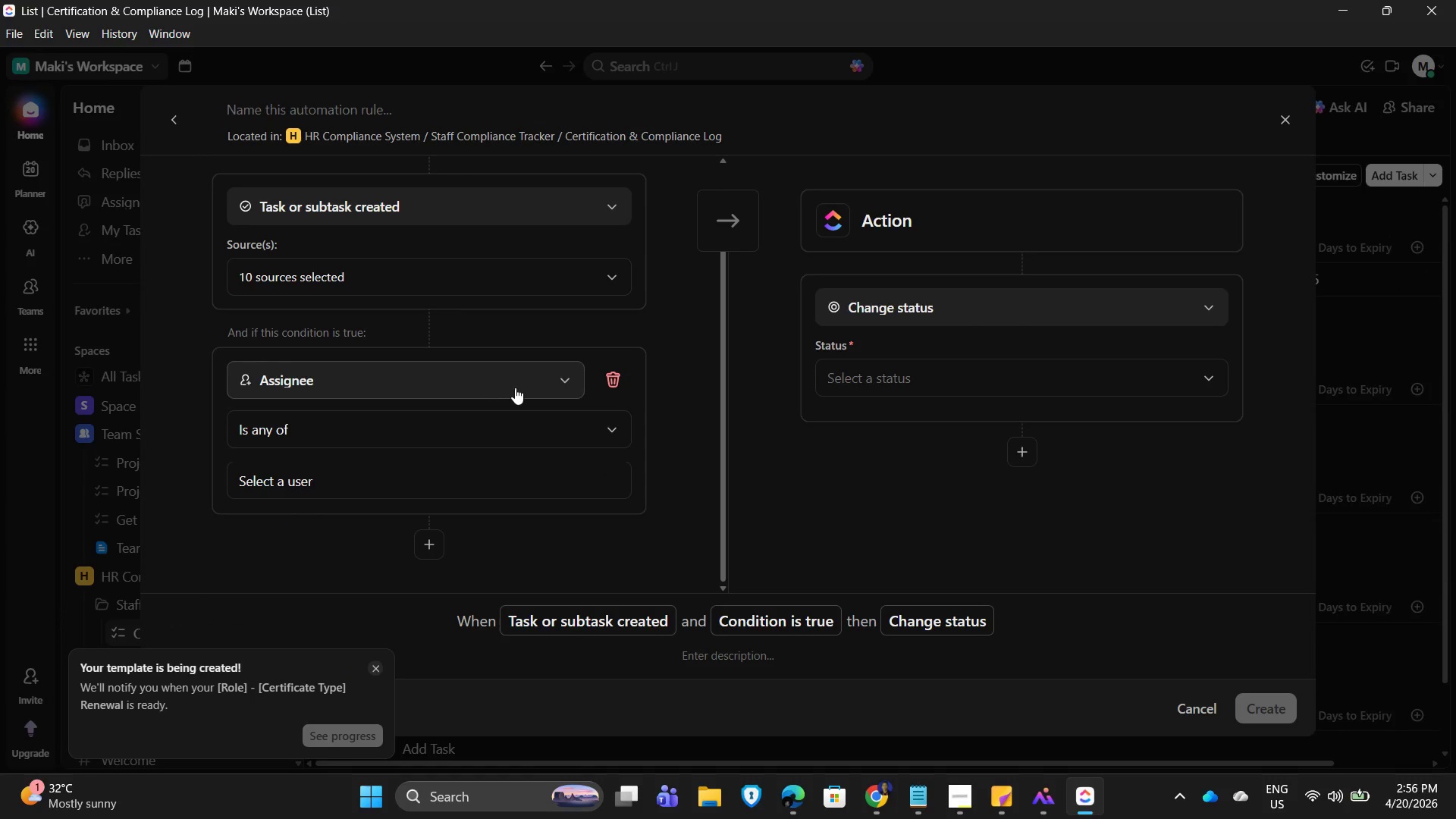 
left_click_drag(start_coordinate=[525, 384], to_coordinate=[529, 383])
 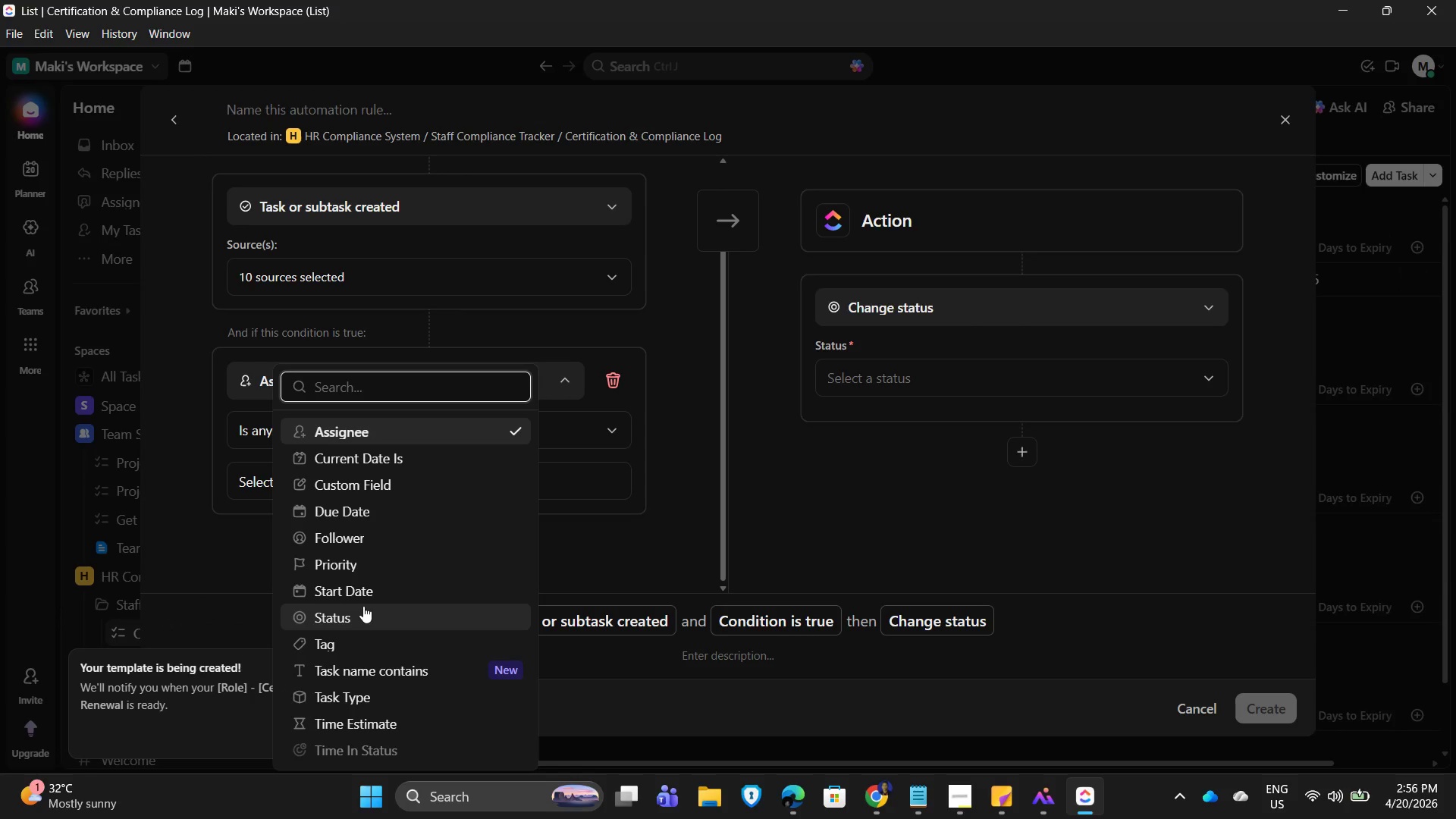 
double_click([703, 483])
 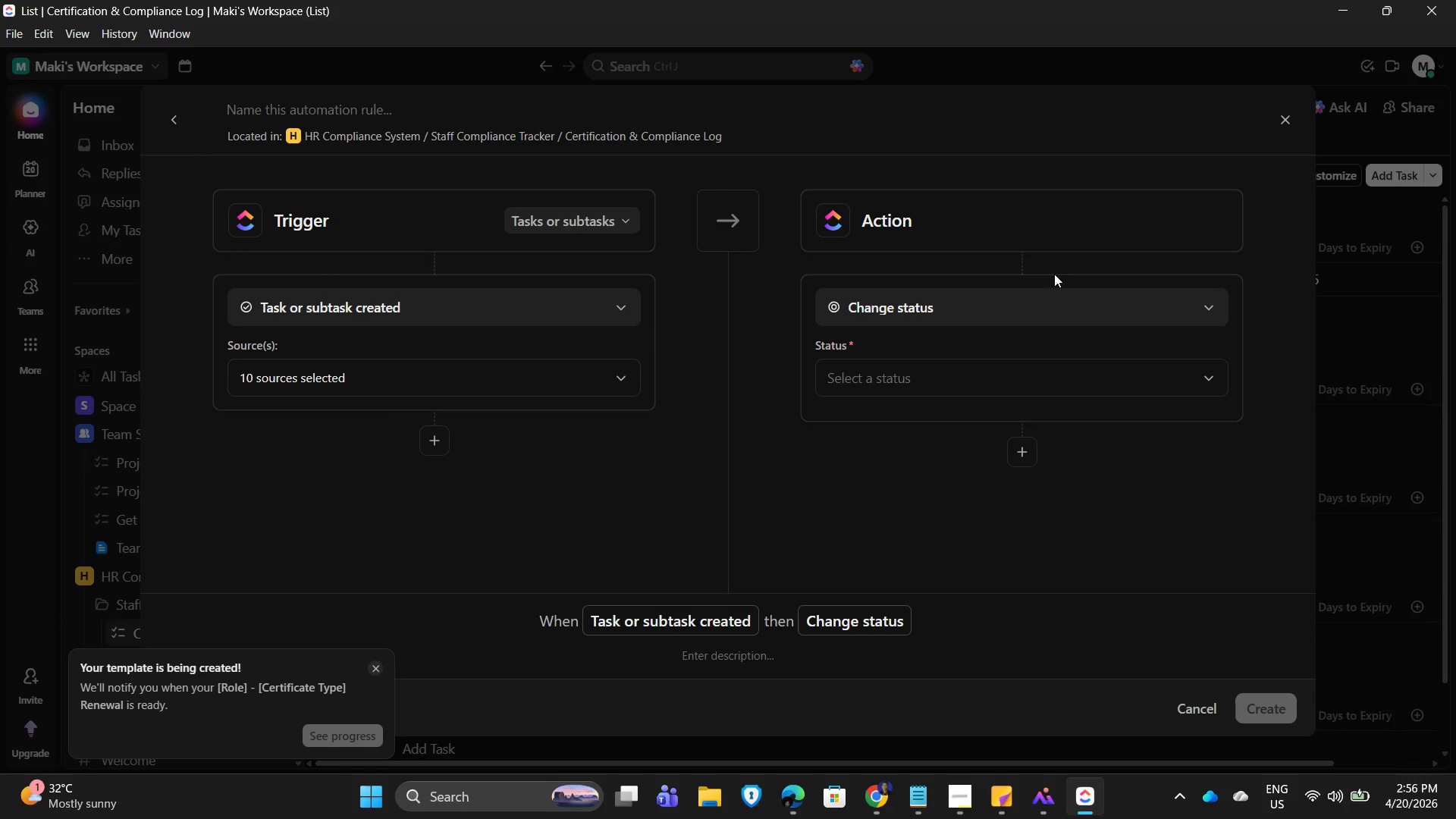 
wait(6.95)
 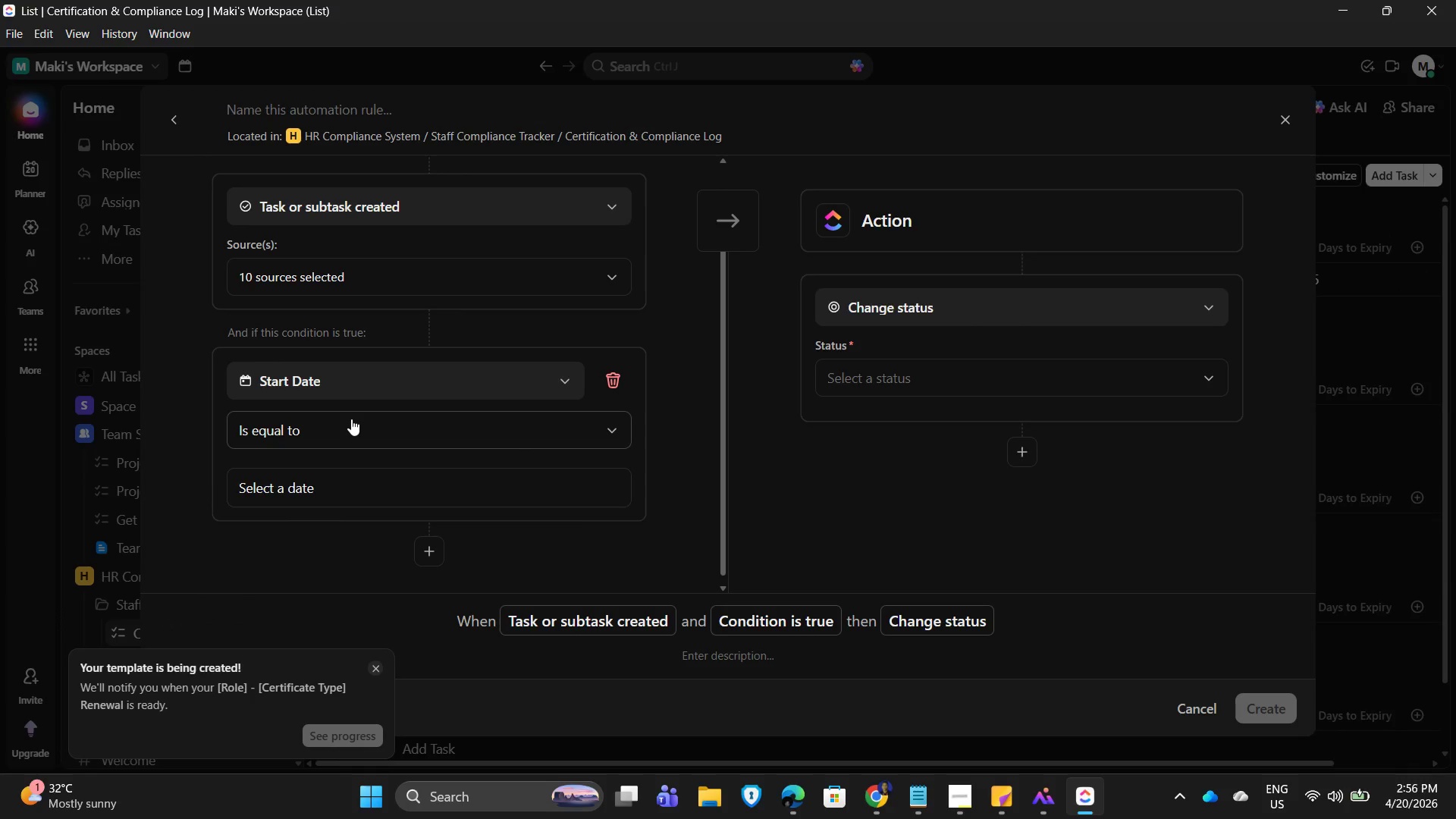 
left_click([1102, 305])
 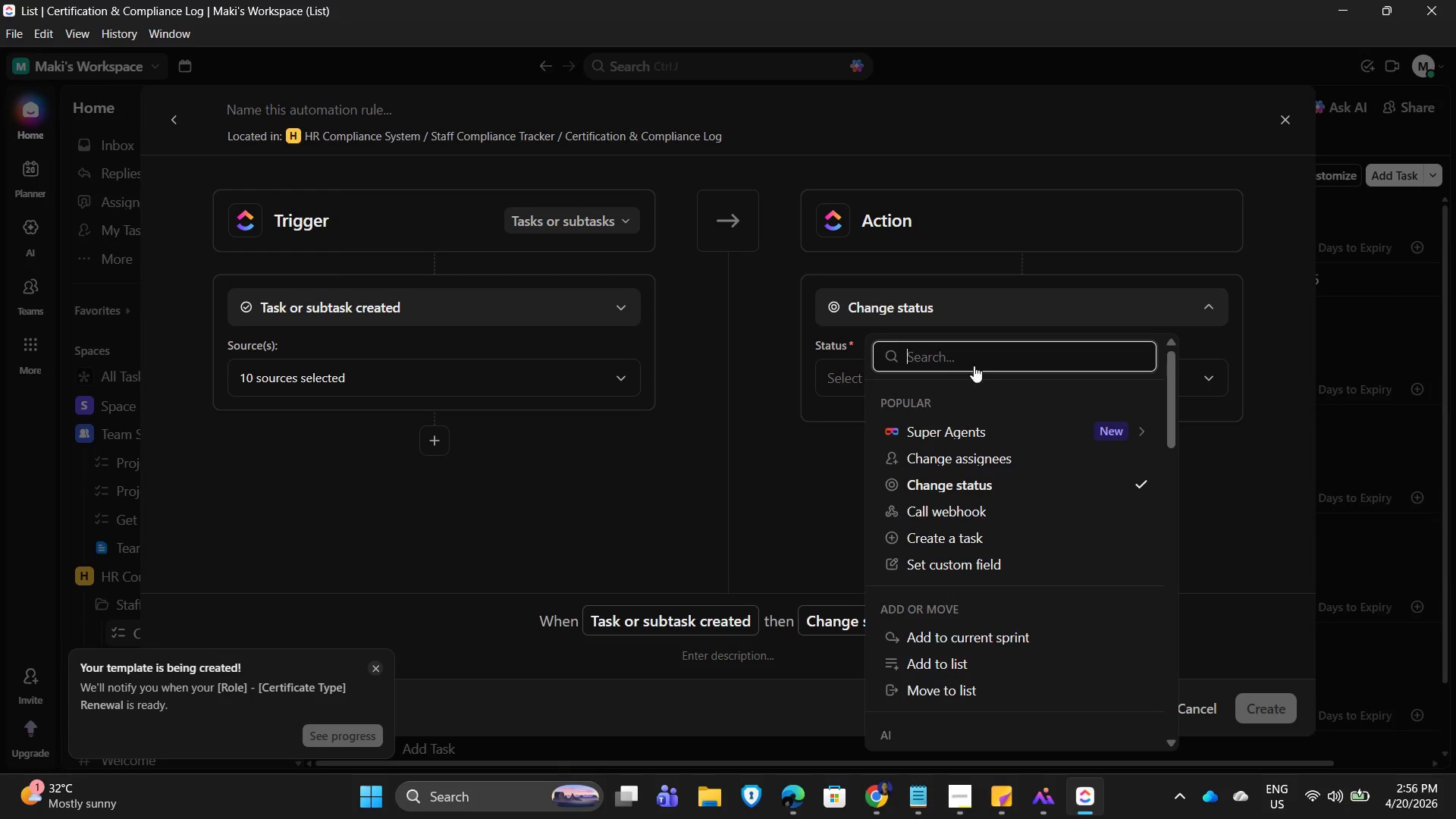 
left_click([966, 358])
 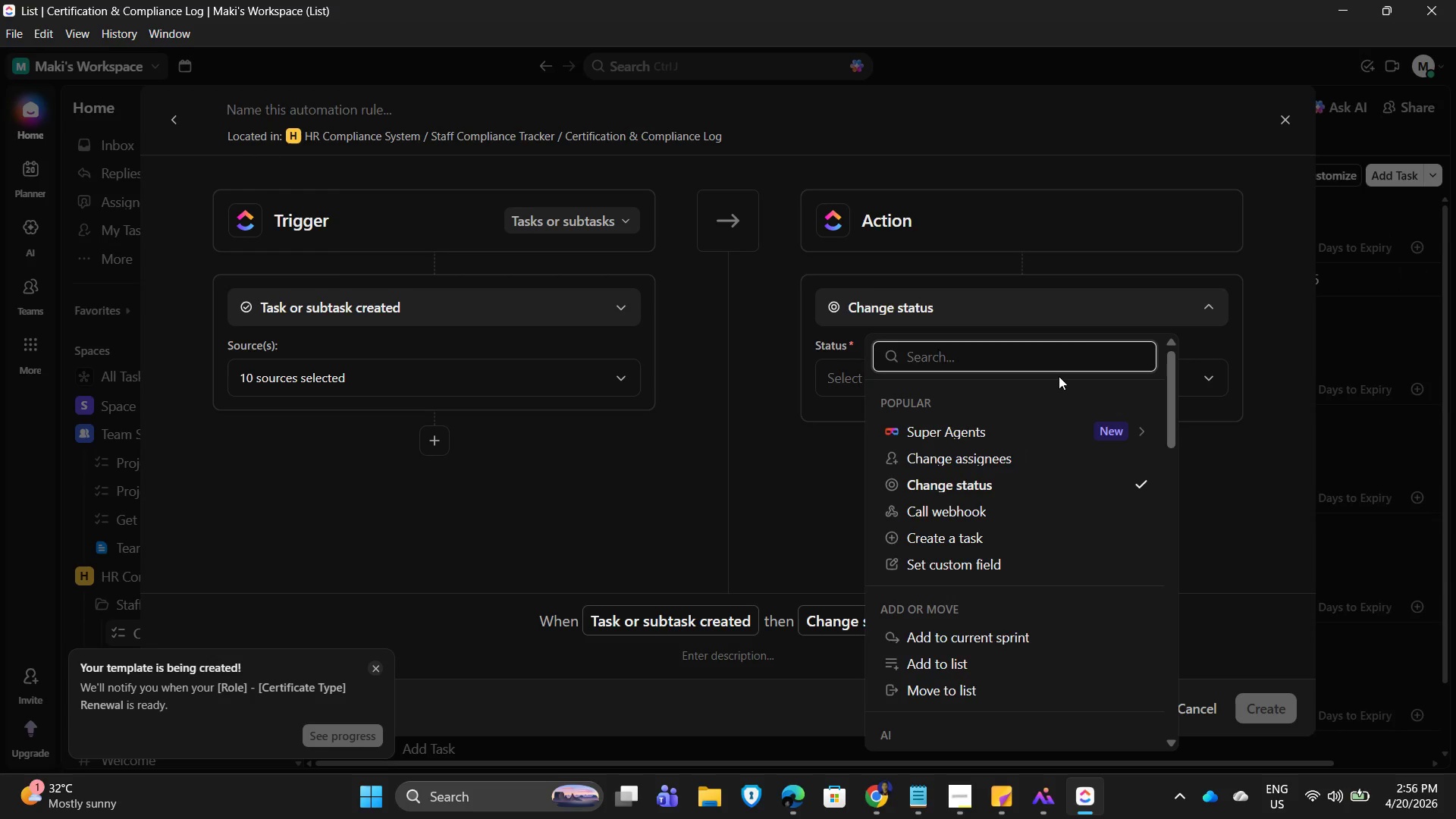 
type(a)
key(Backspace)
type(template)
 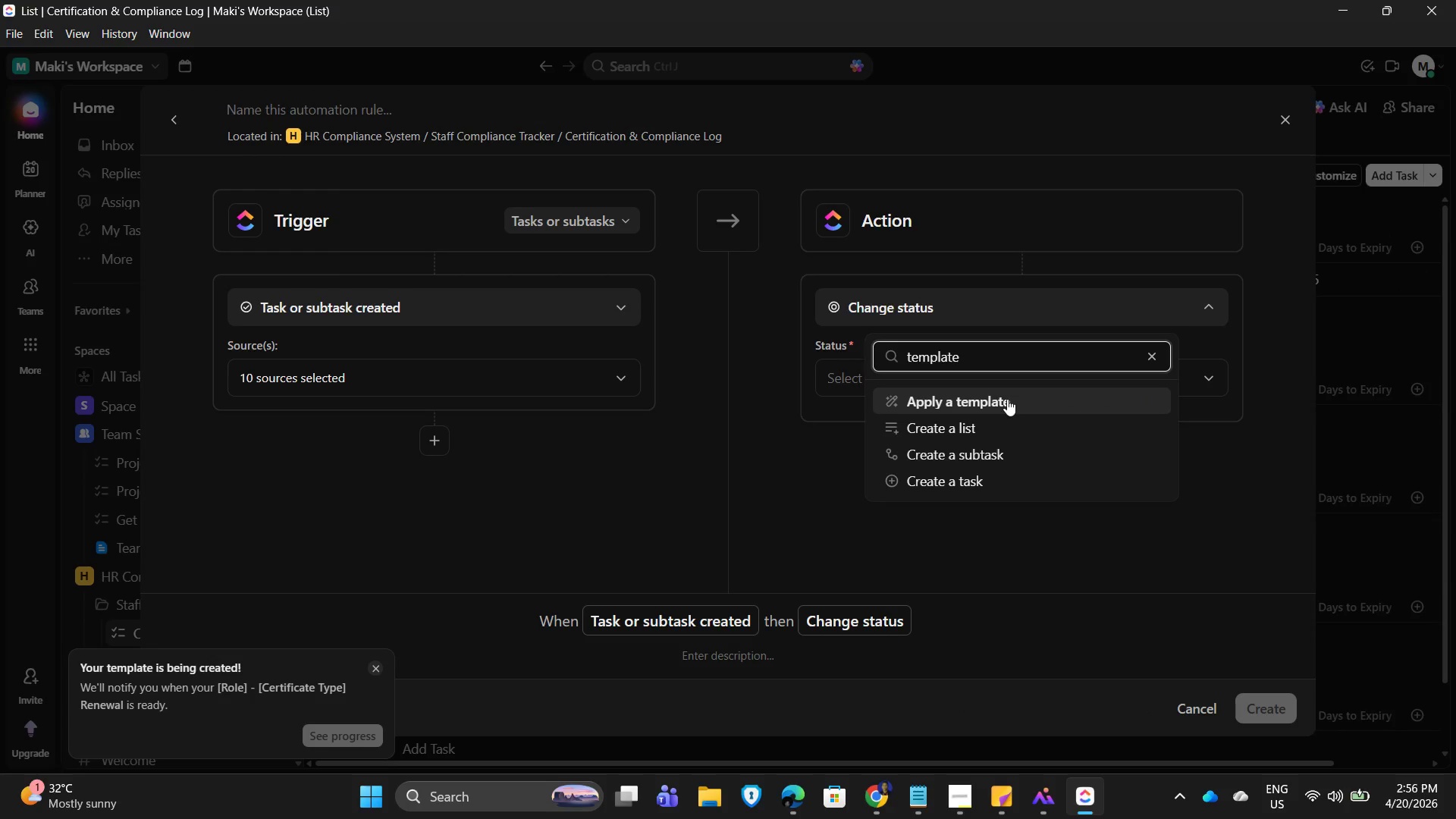 
left_click([1003, 401])
 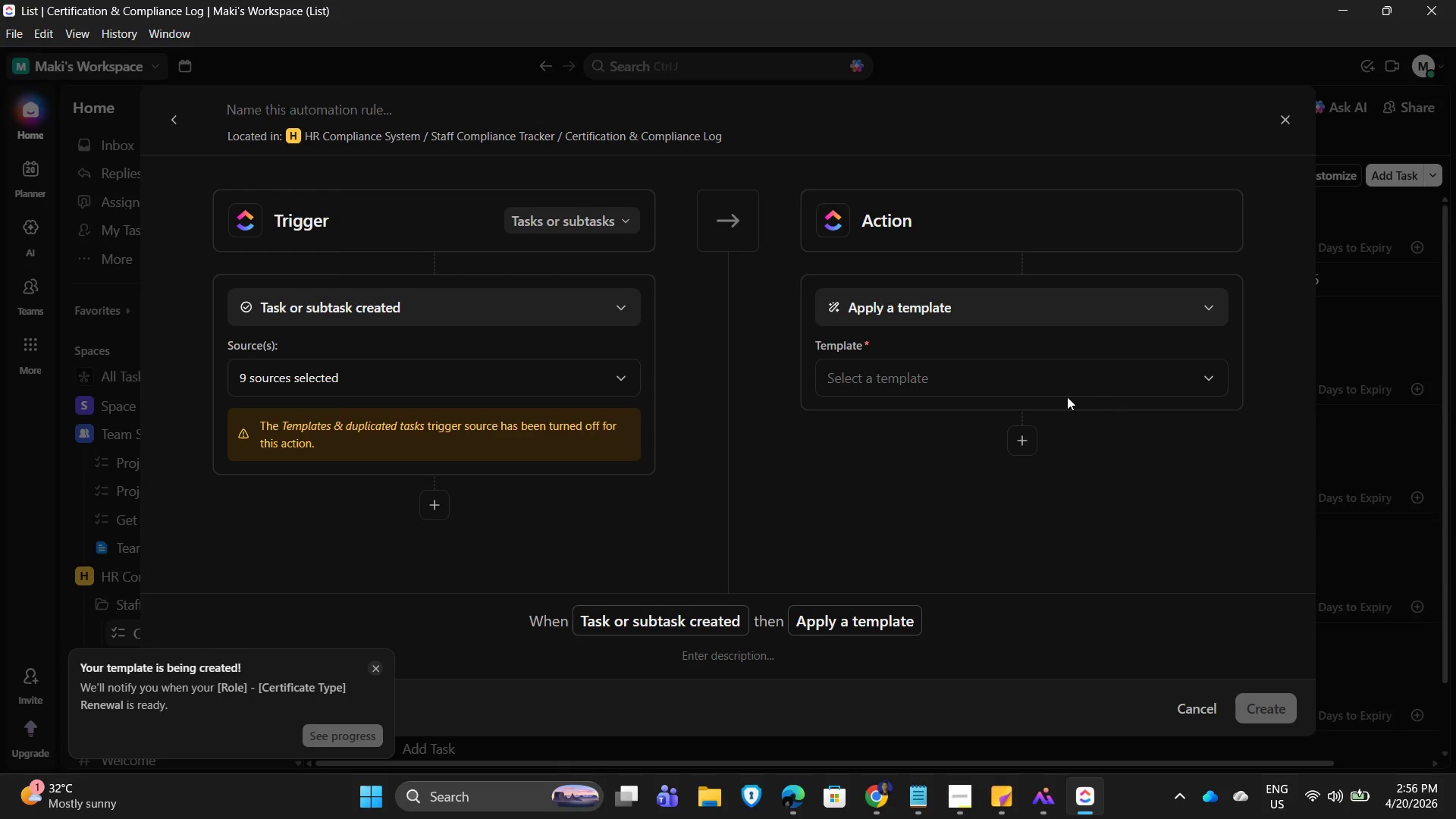 
left_click([974, 373])
 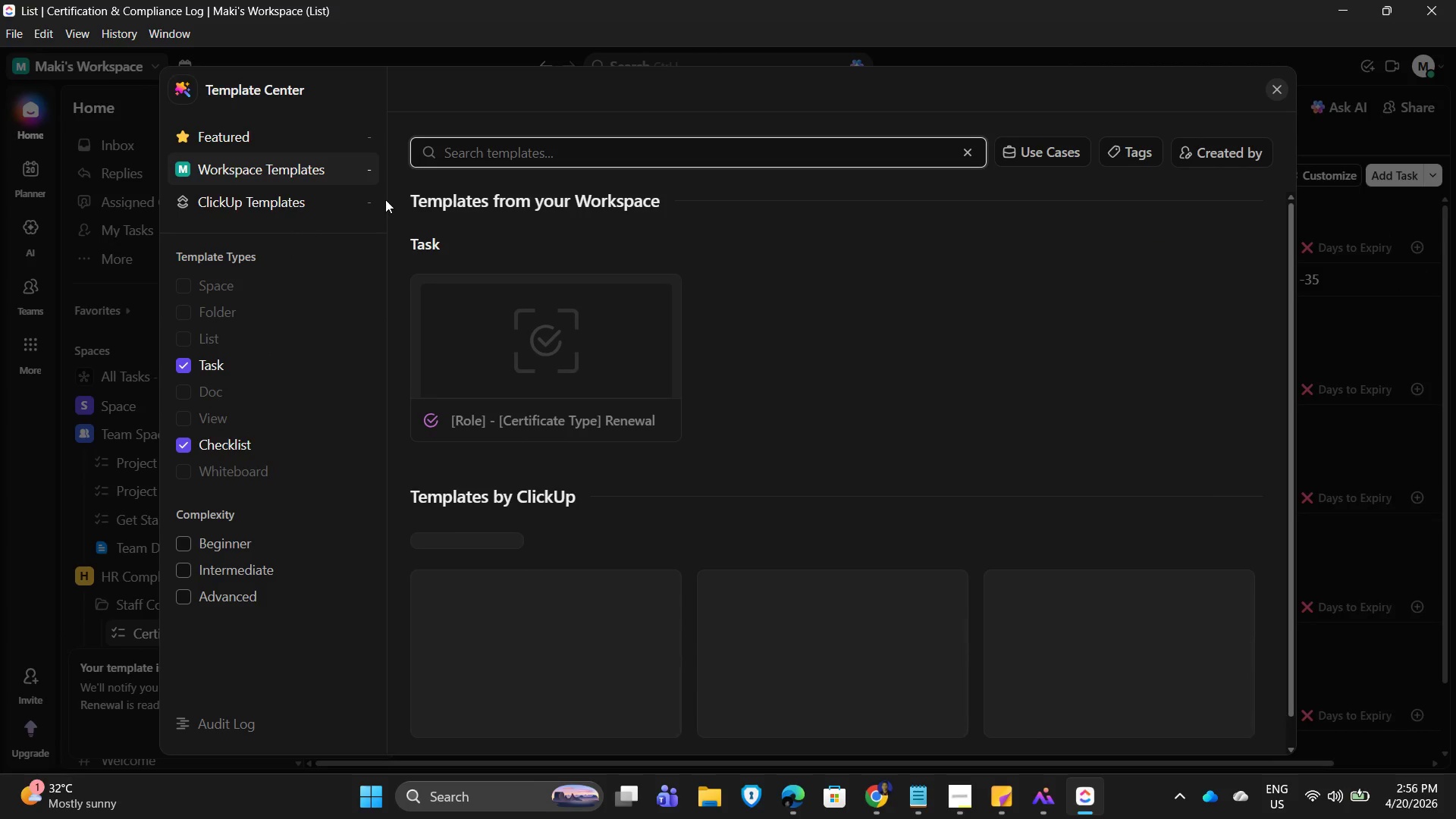 
left_click([569, 351])
 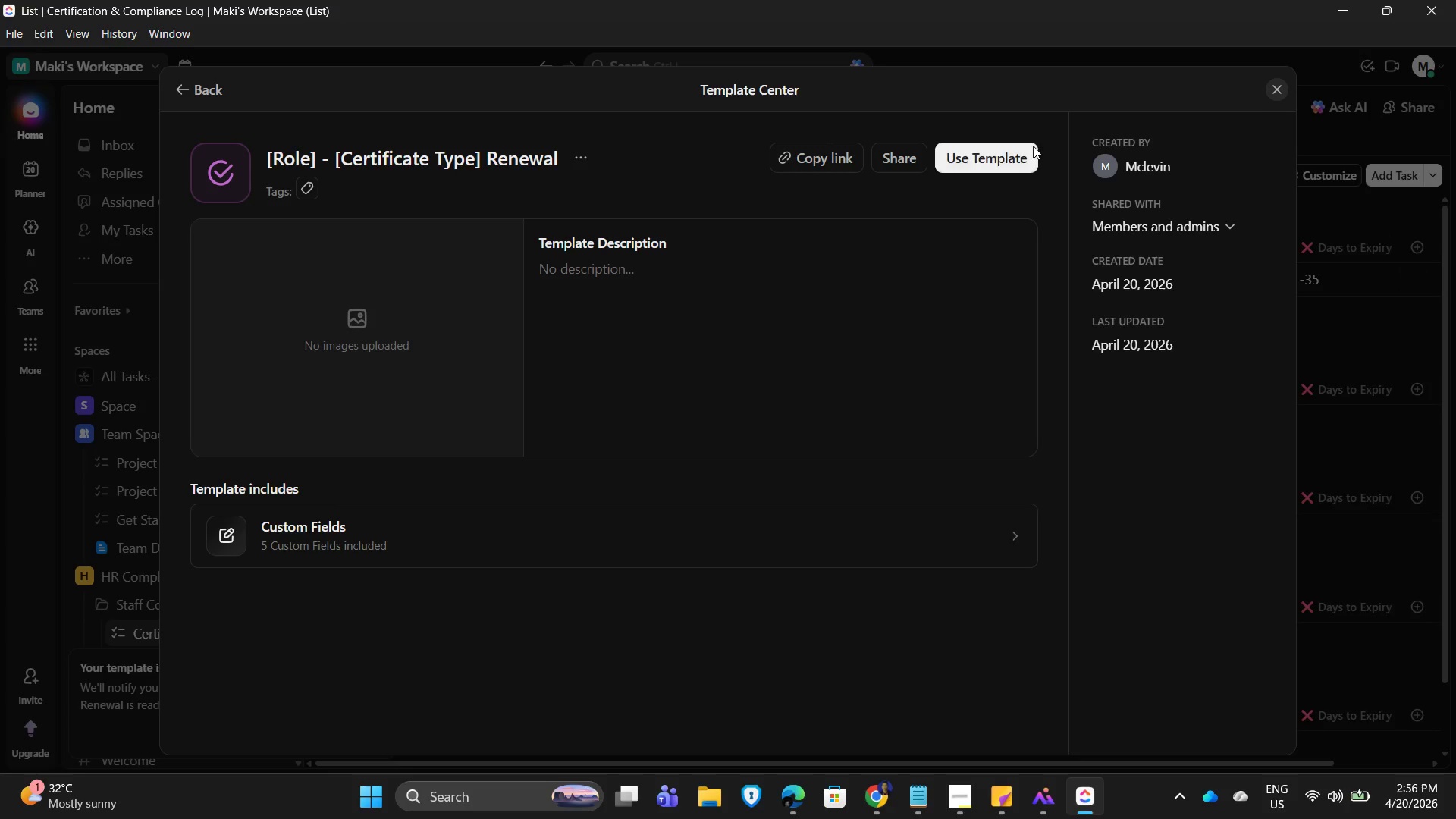 
left_click([1006, 162])
 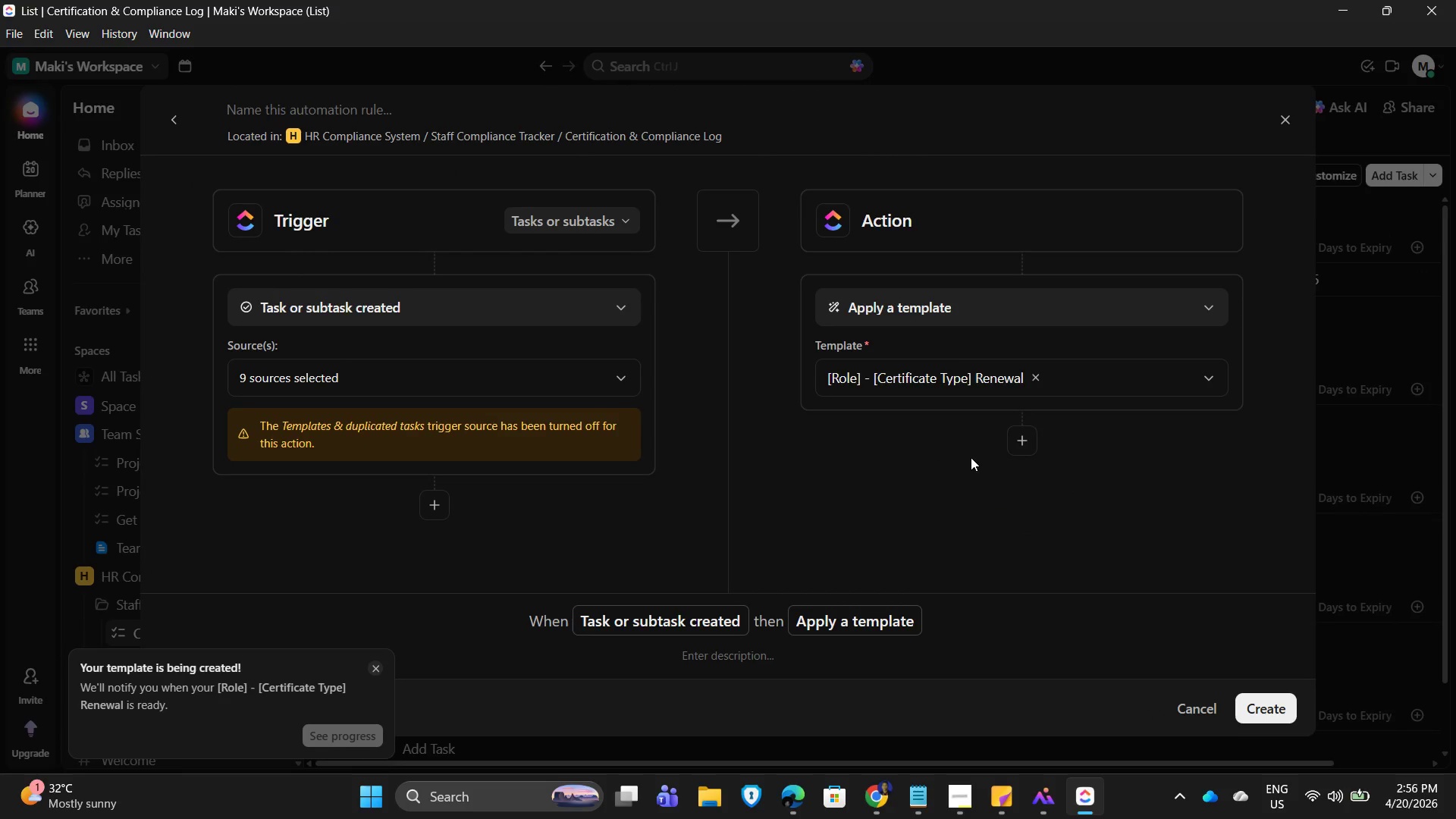 
left_click([1026, 440])
 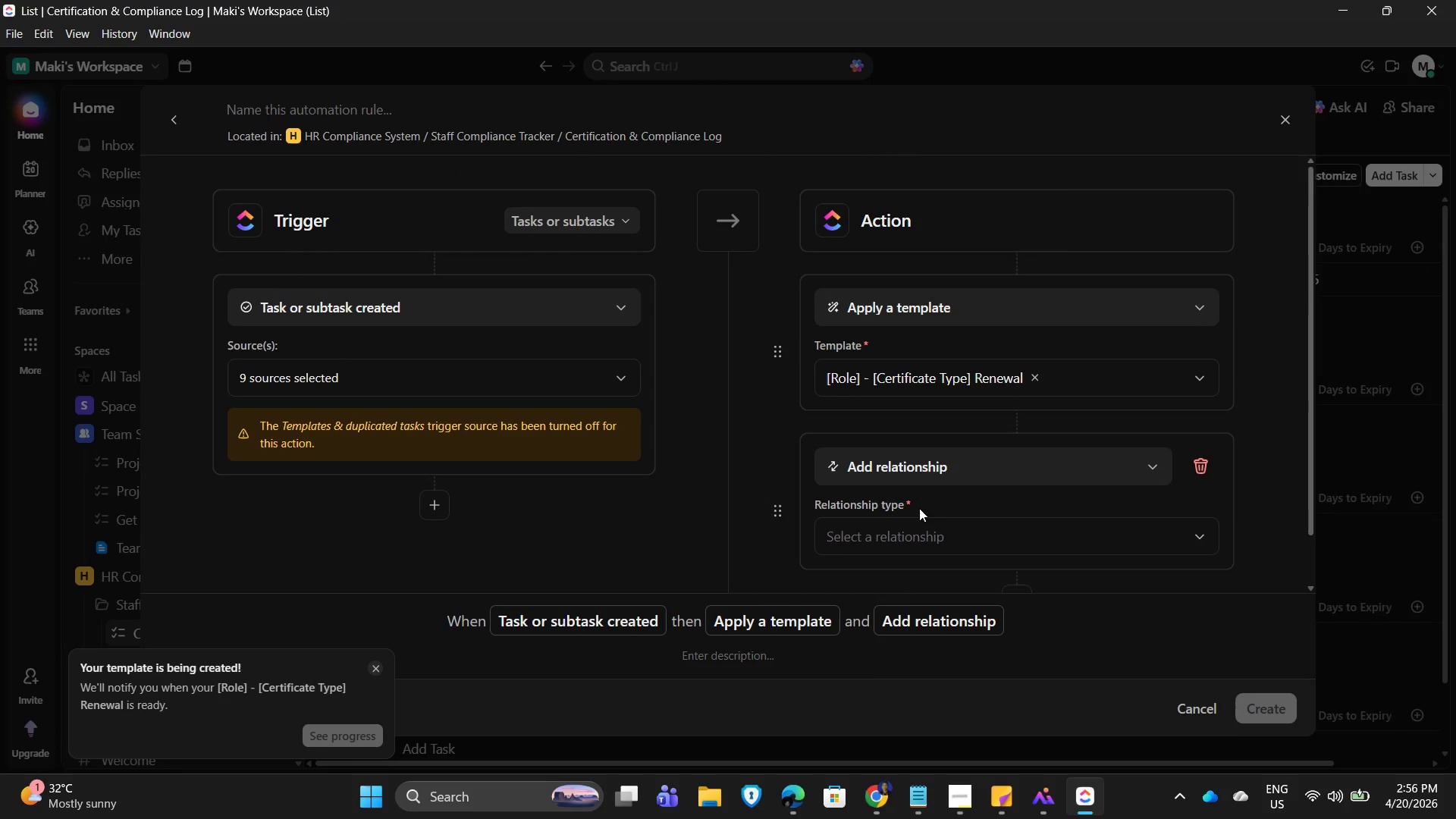 
left_click([1028, 422])
 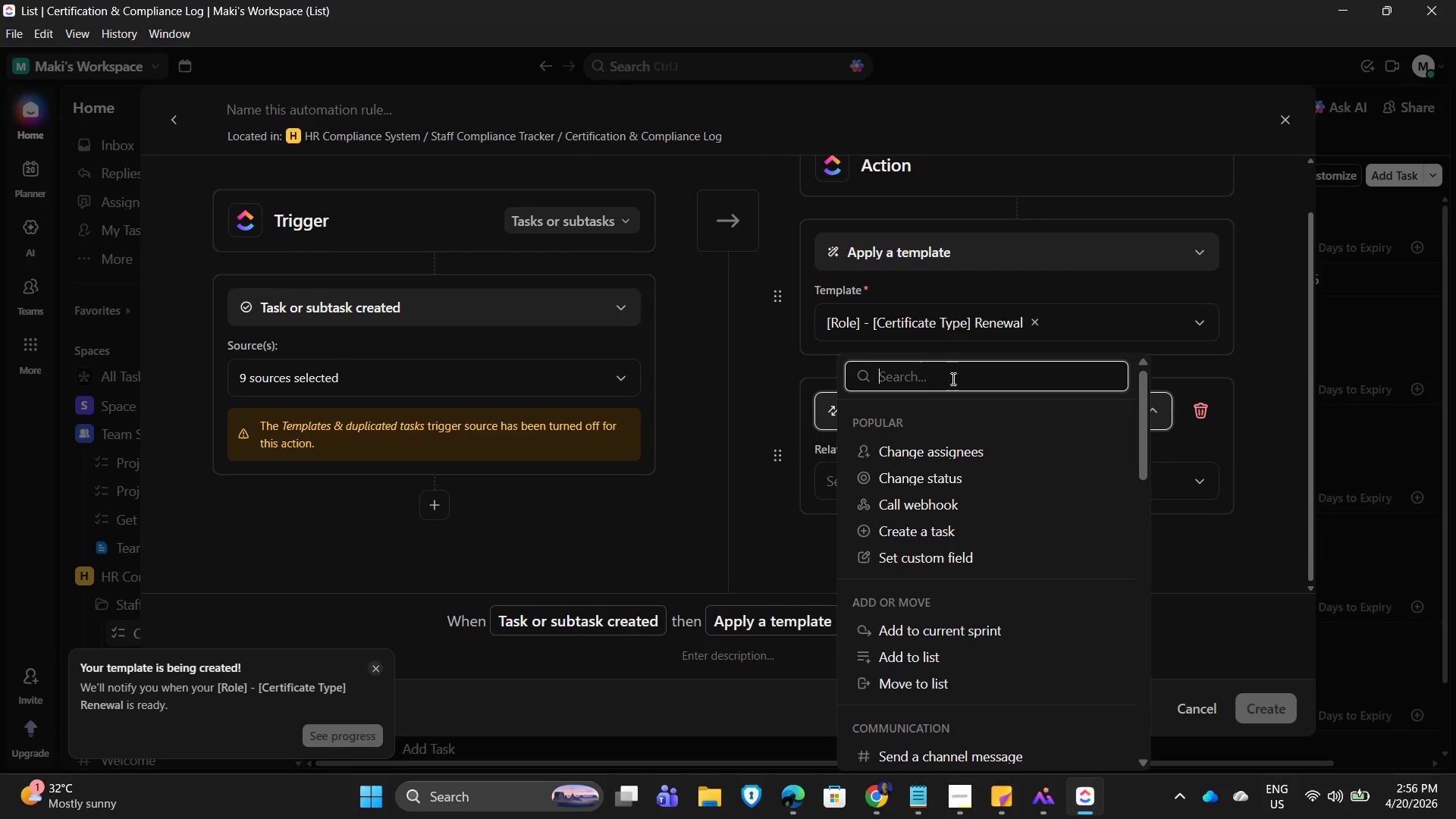 
scroll: coordinate [958, 515], scroll_direction: down, amount: 2.0
 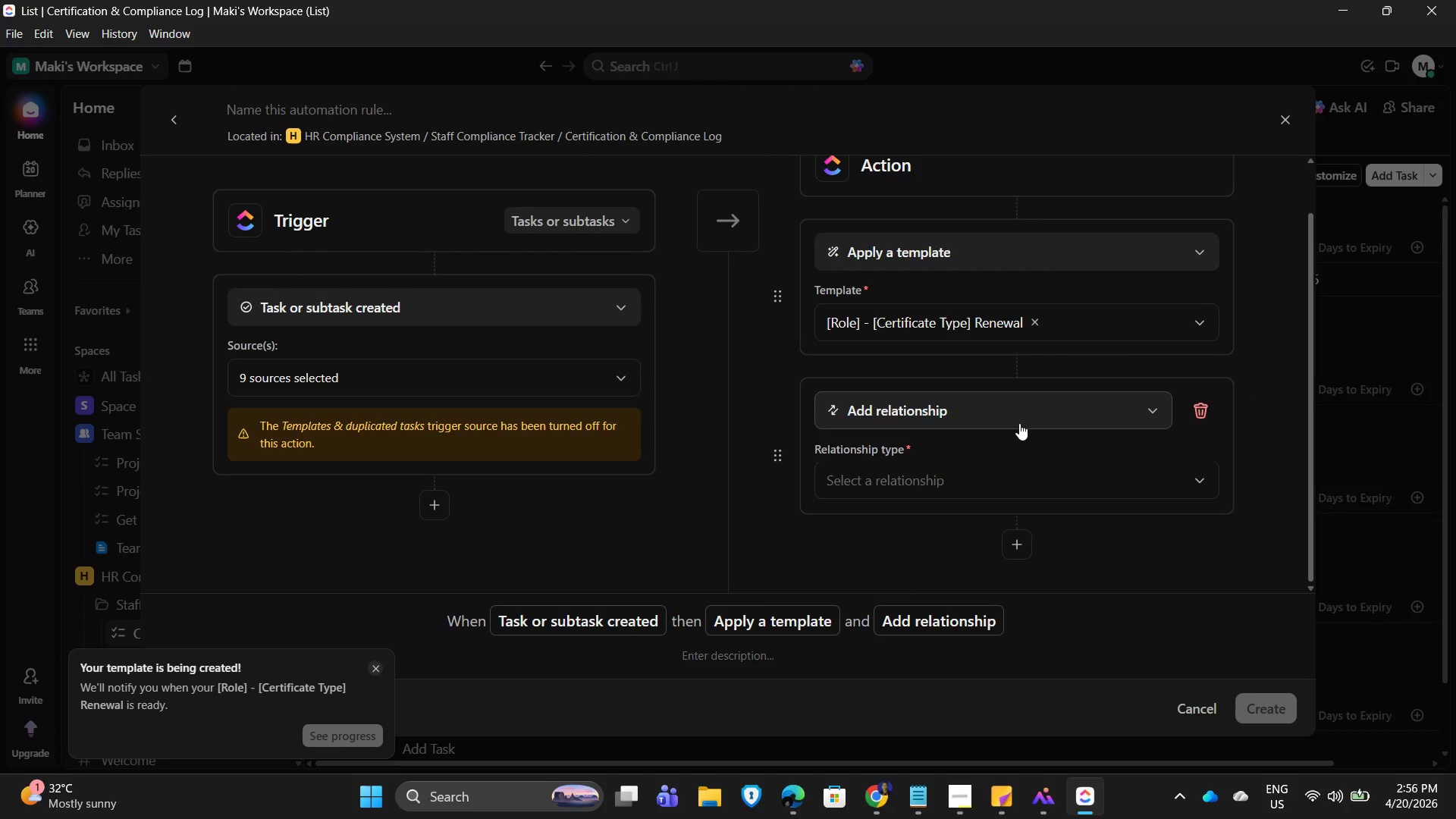 
type(star)
 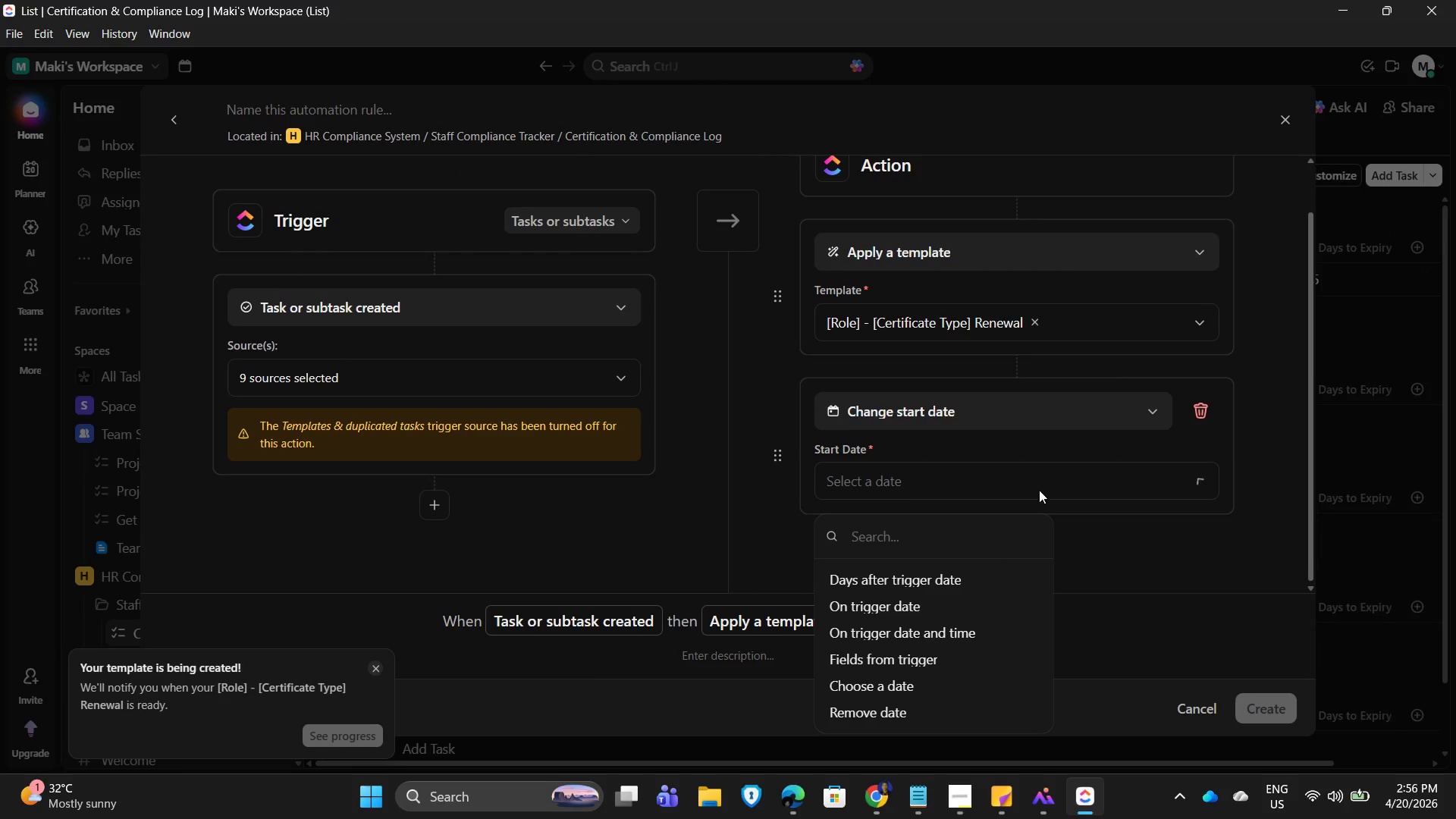 
left_click([890, 613])
 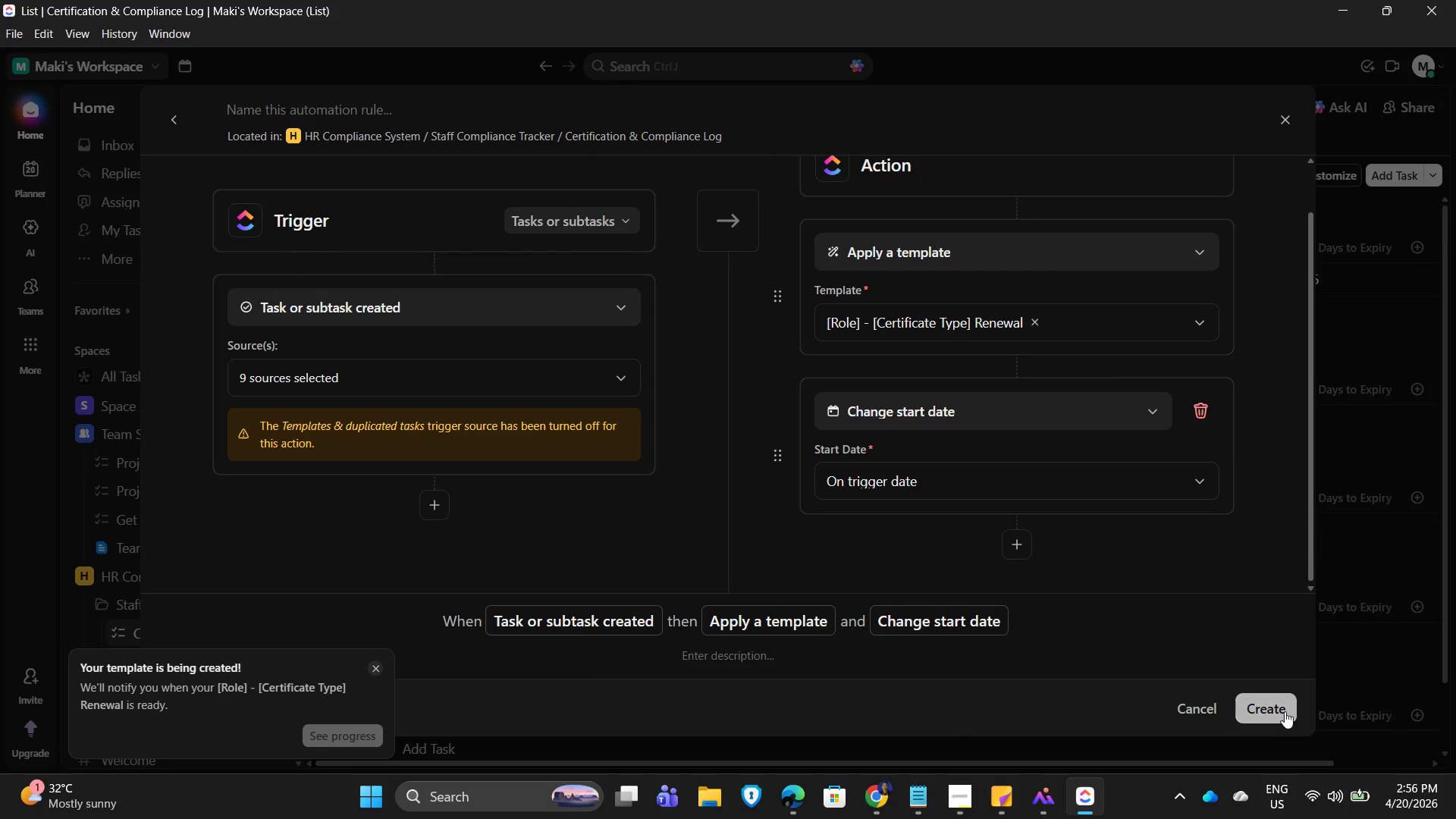 
left_click([1288, 717])
 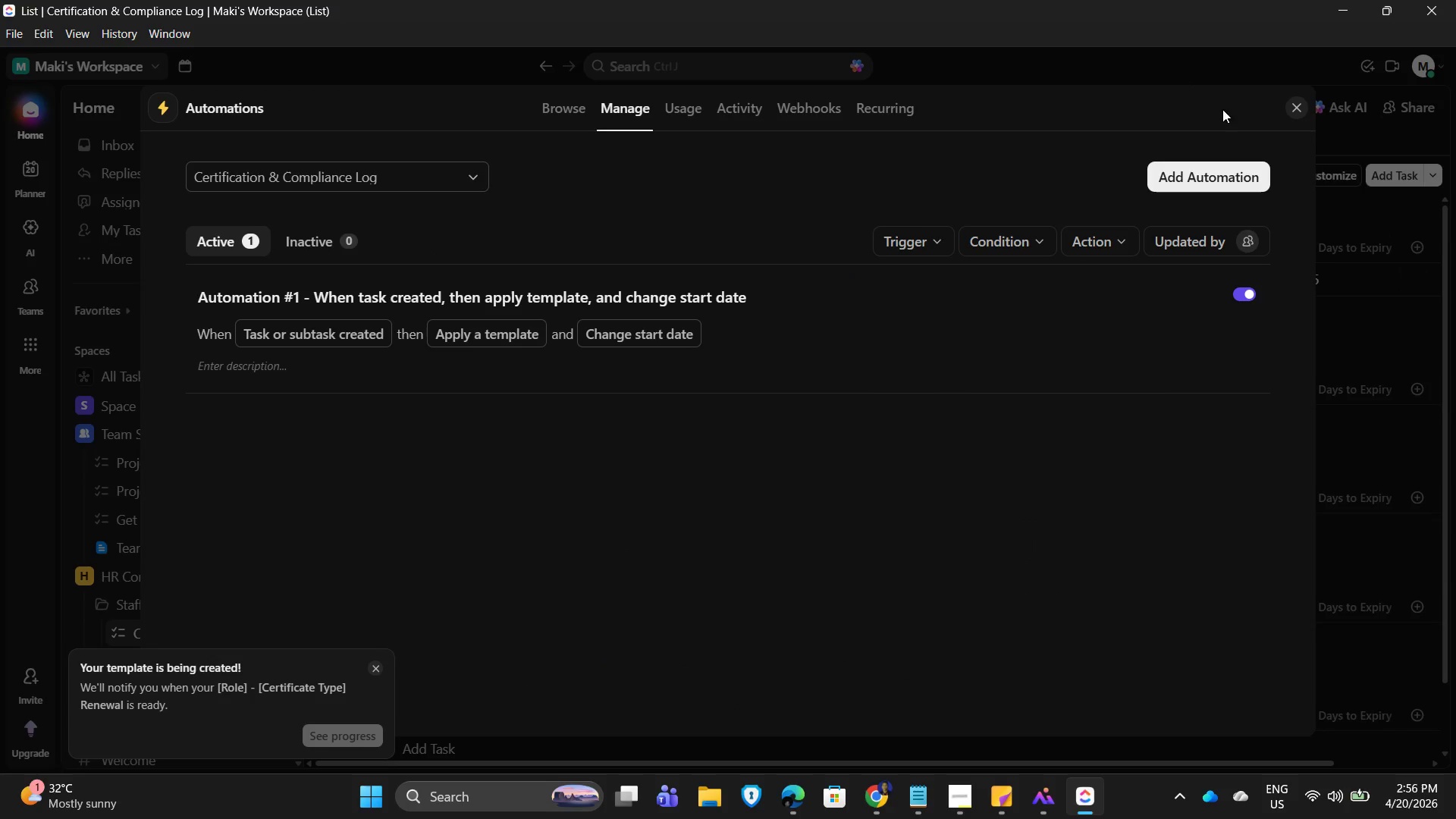 
left_click([1291, 108])
 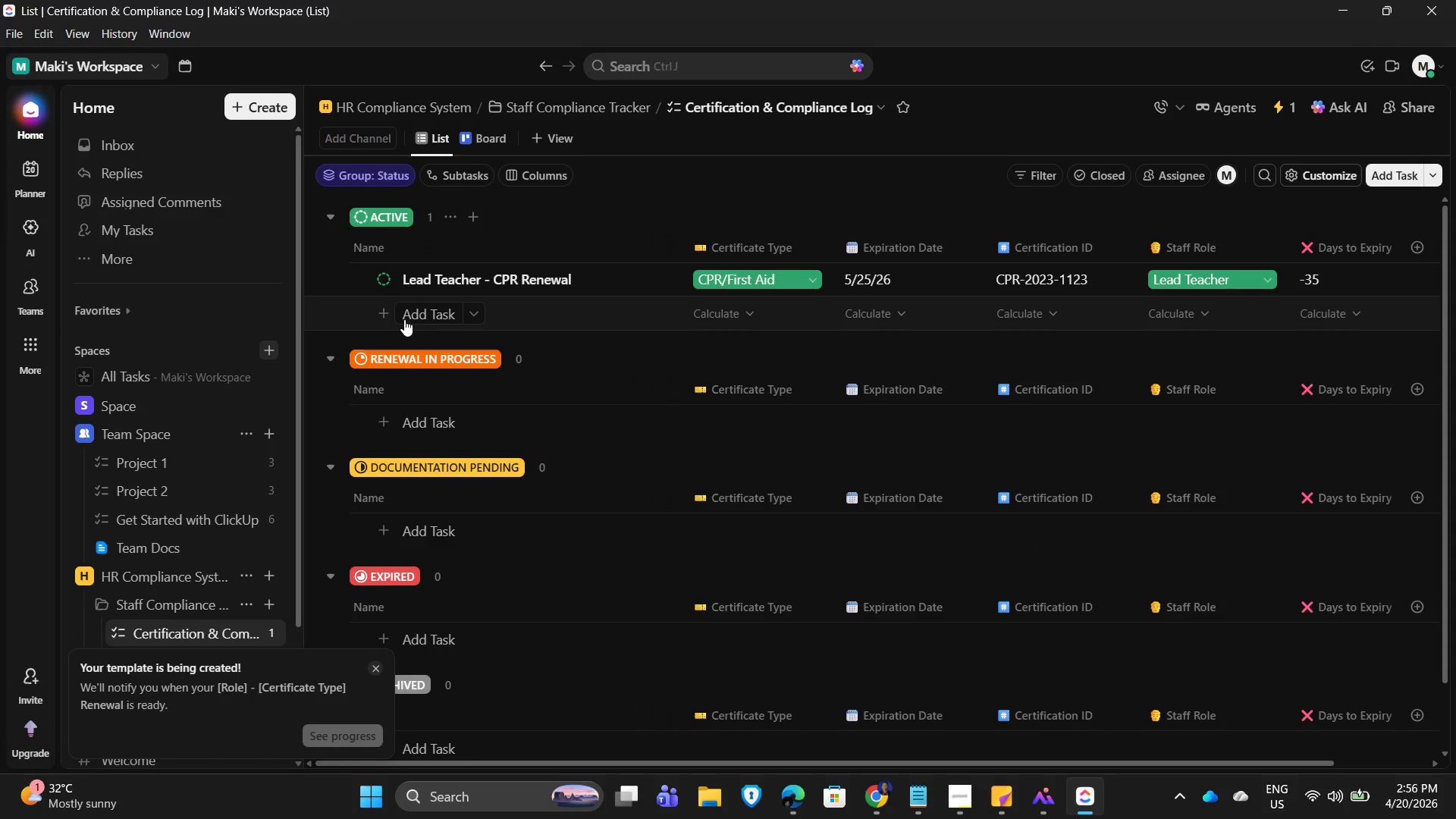 
left_click([406, 318])
 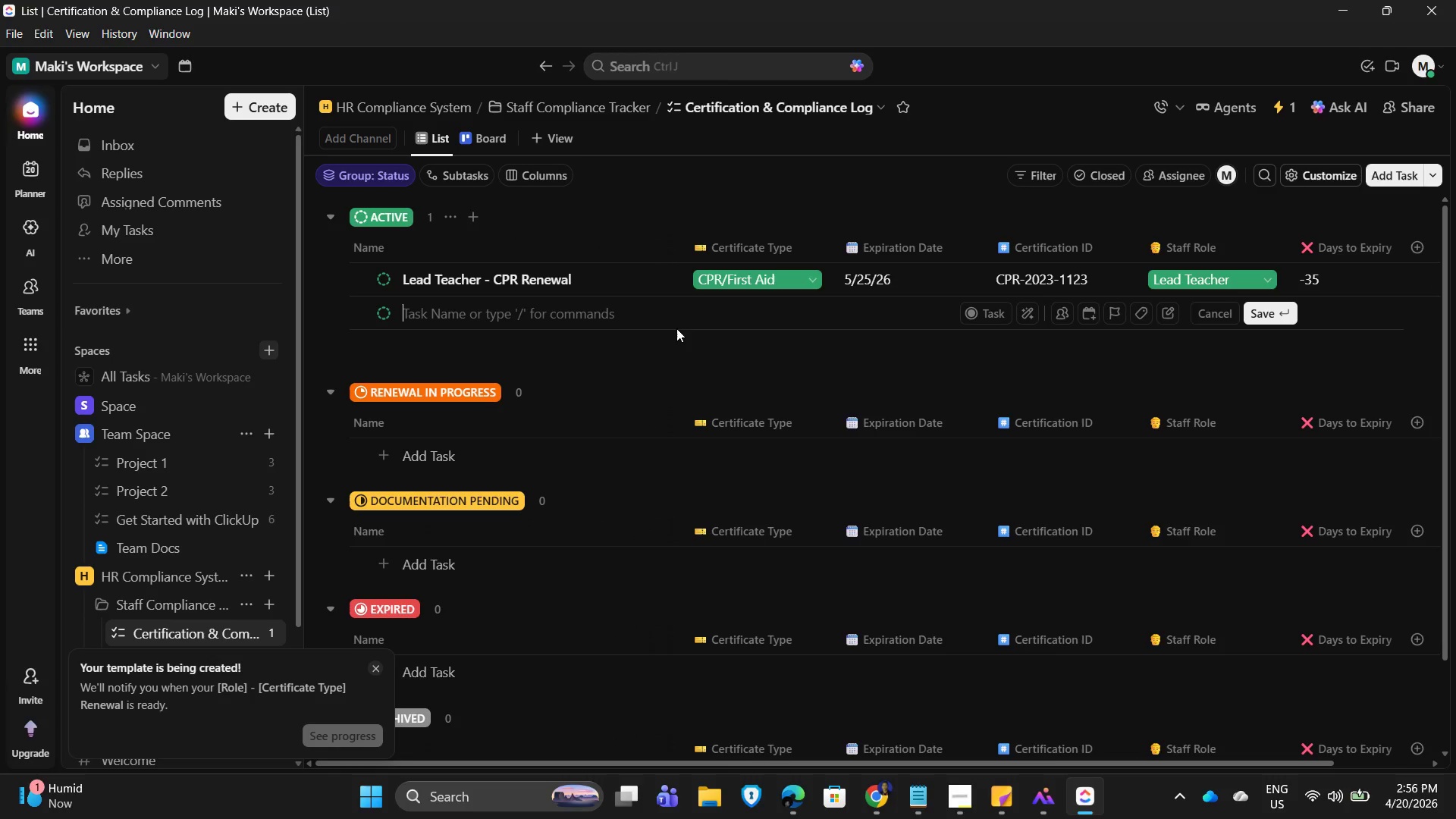 
wait(9.97)
 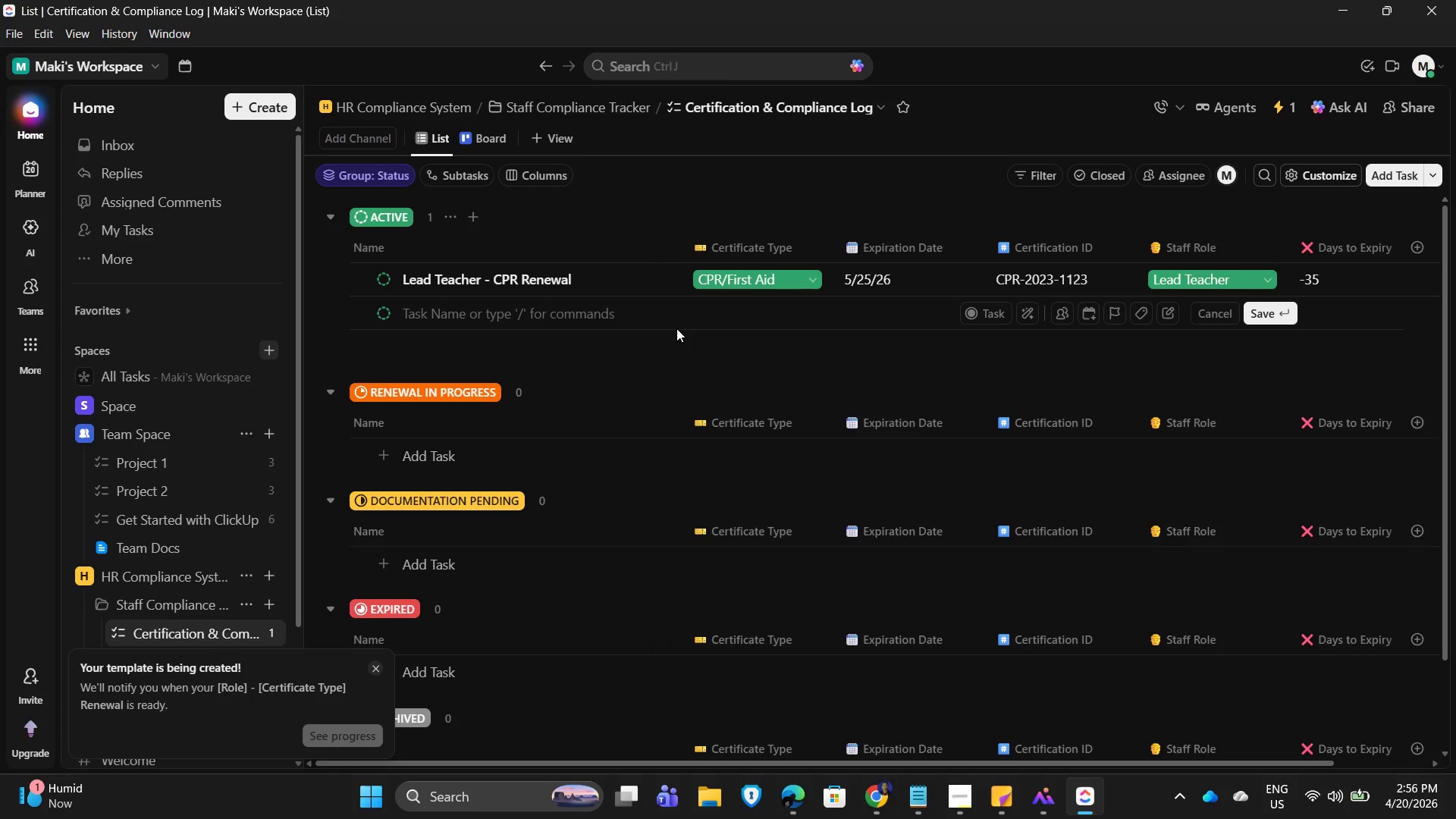 
type(Assistant-)
key(Backspace)
type( - Background Check)
 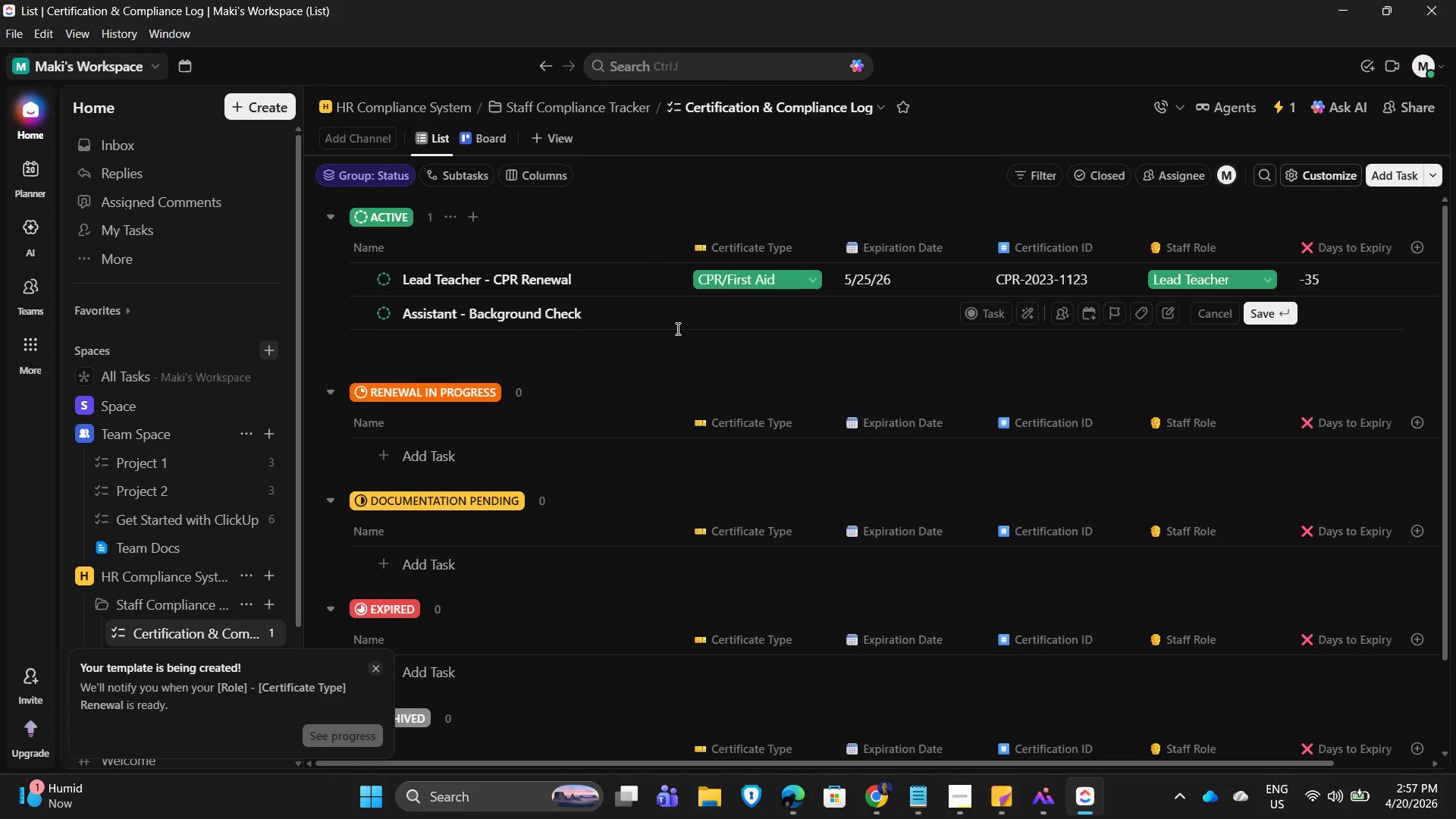 
key(Enter)
 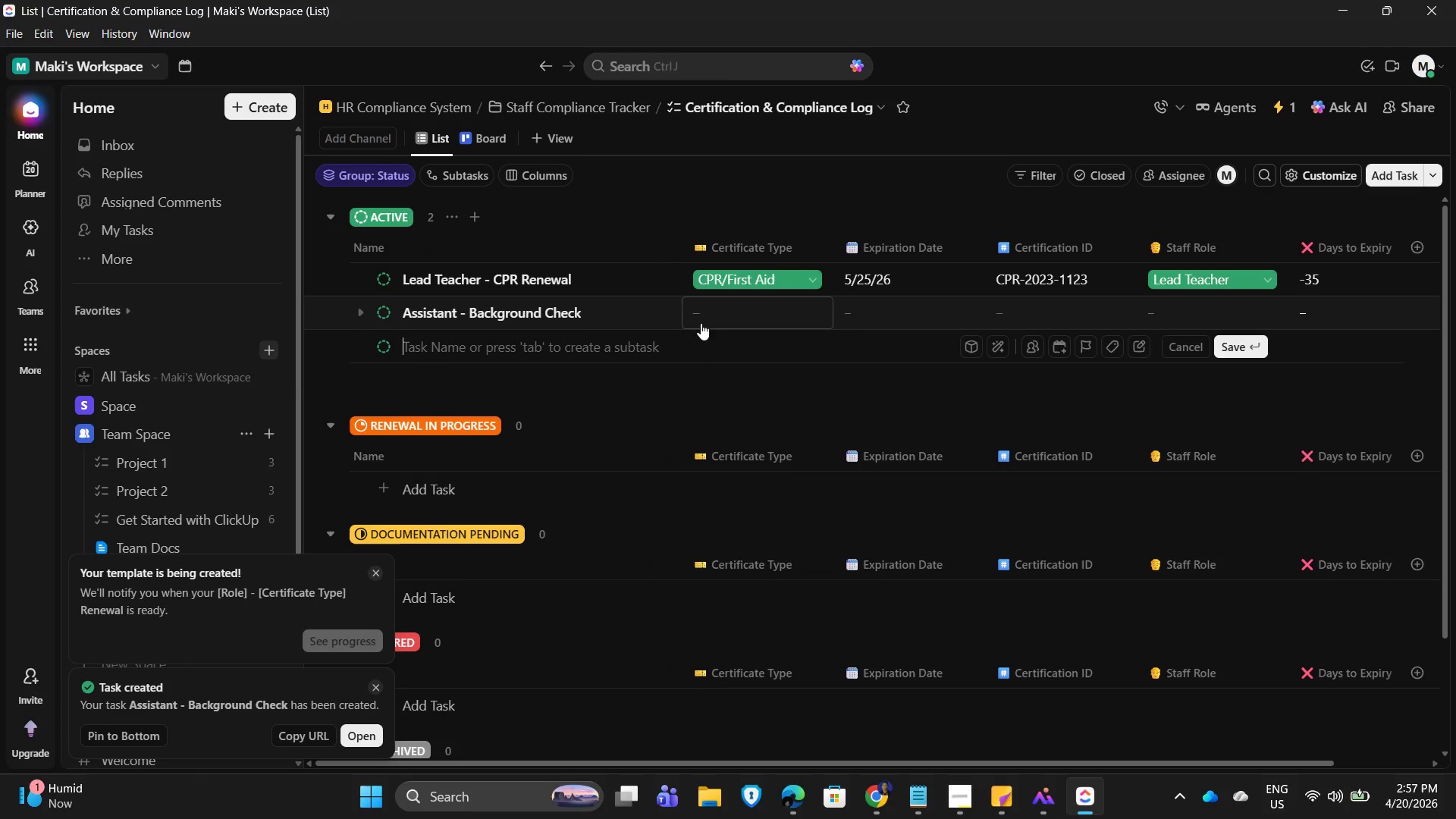 
left_click([717, 318])
 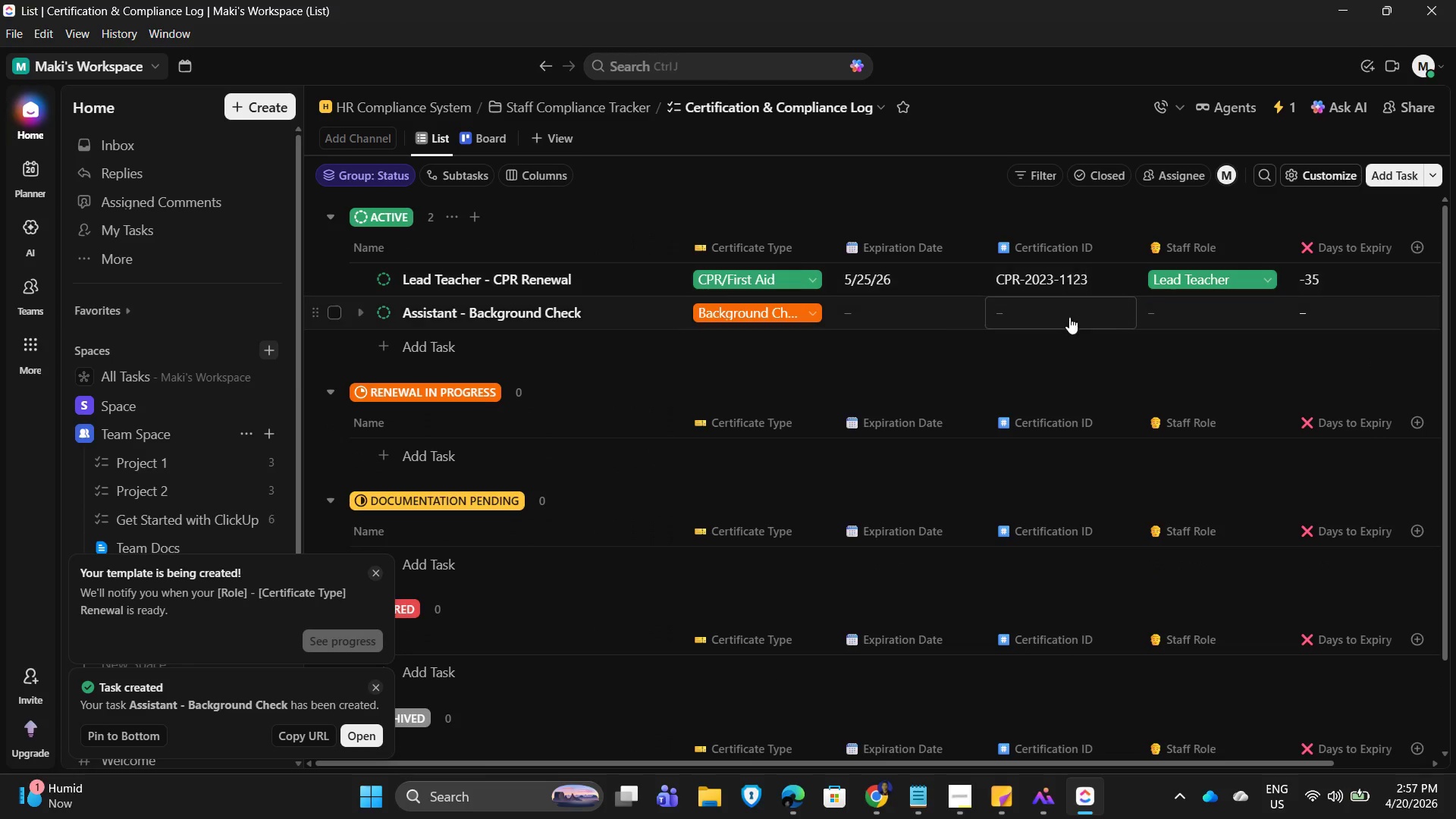 
left_click([871, 316])
 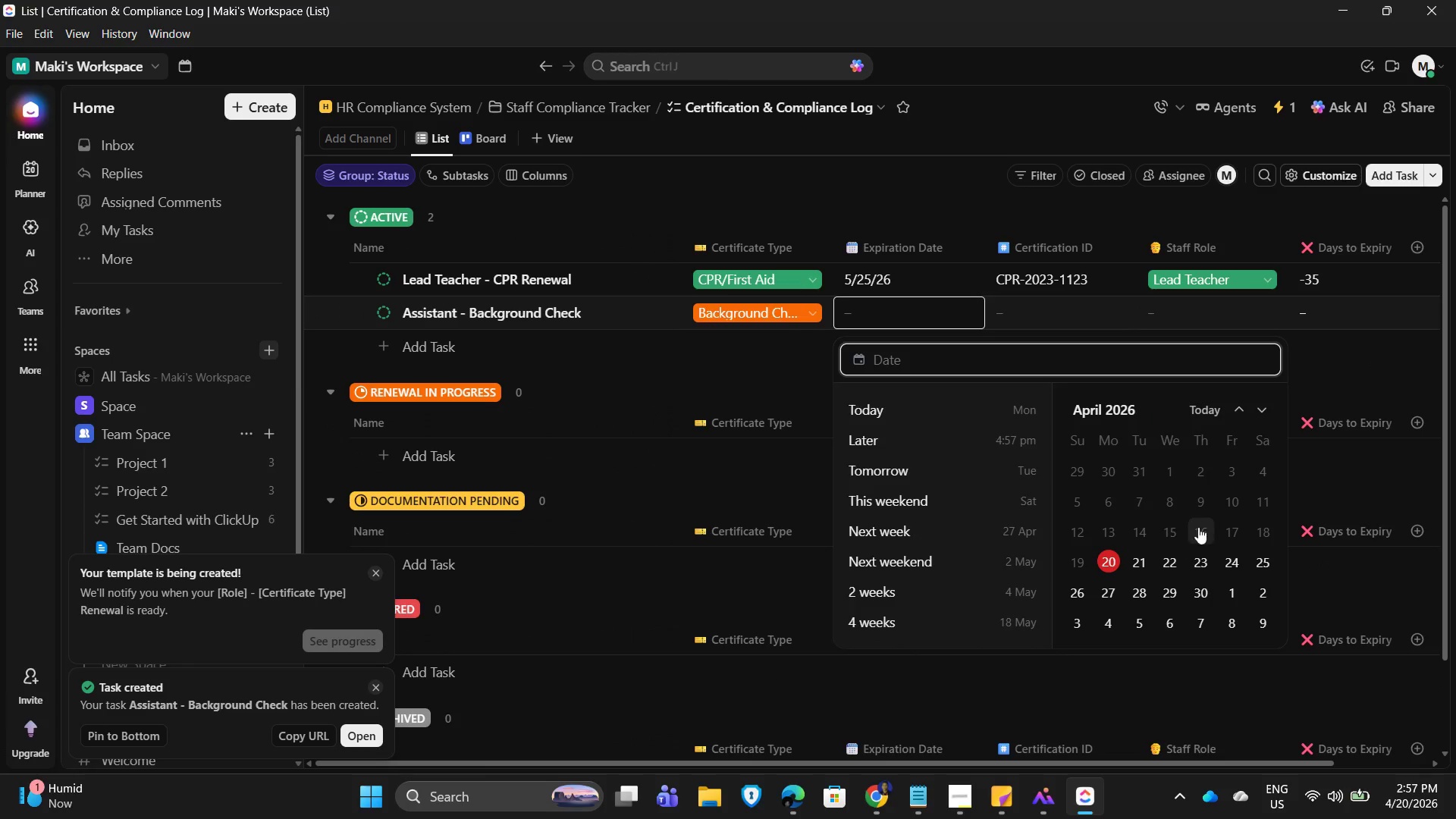 
left_click([1263, 563])
 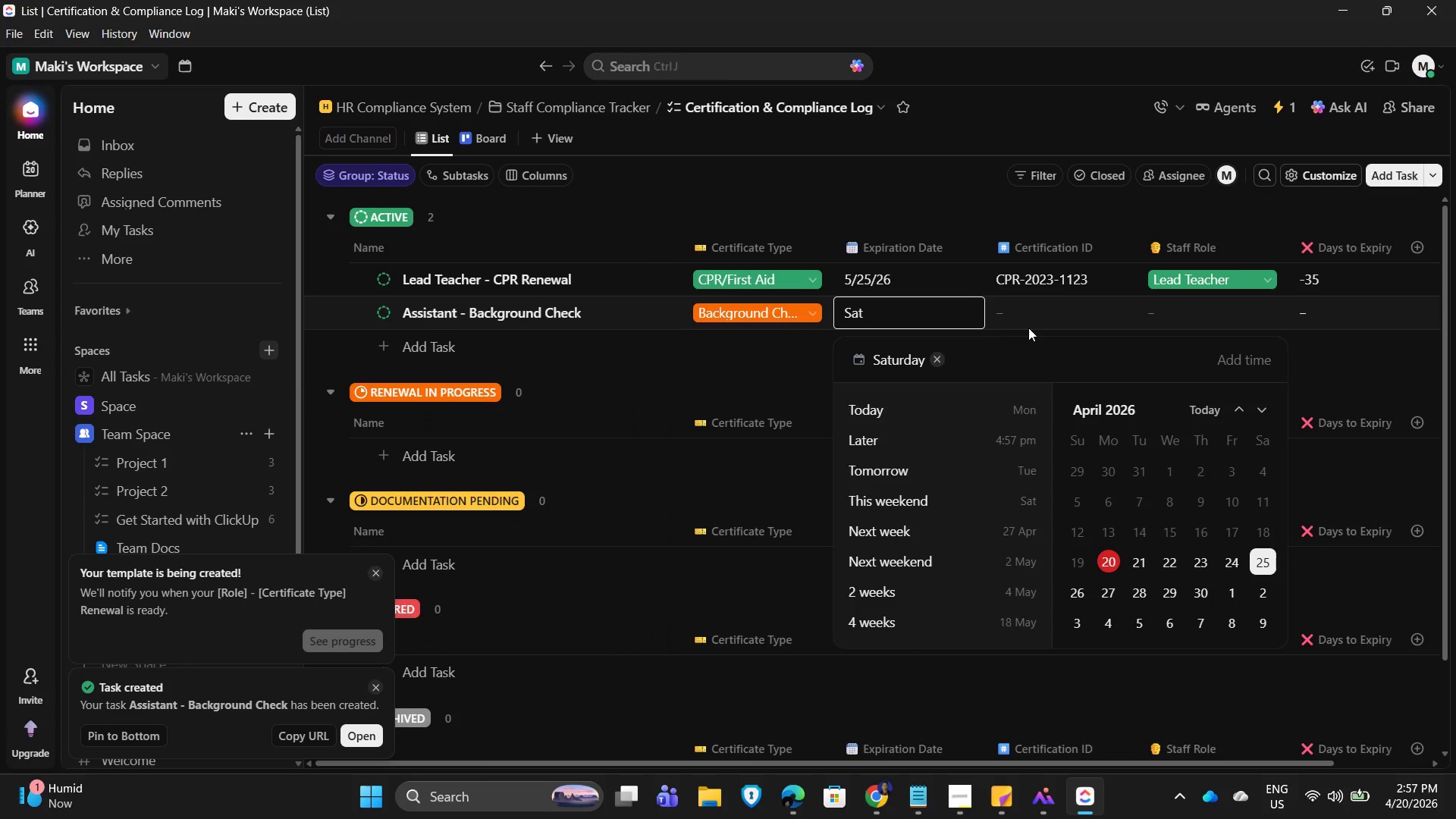 
left_click([1031, 321])
 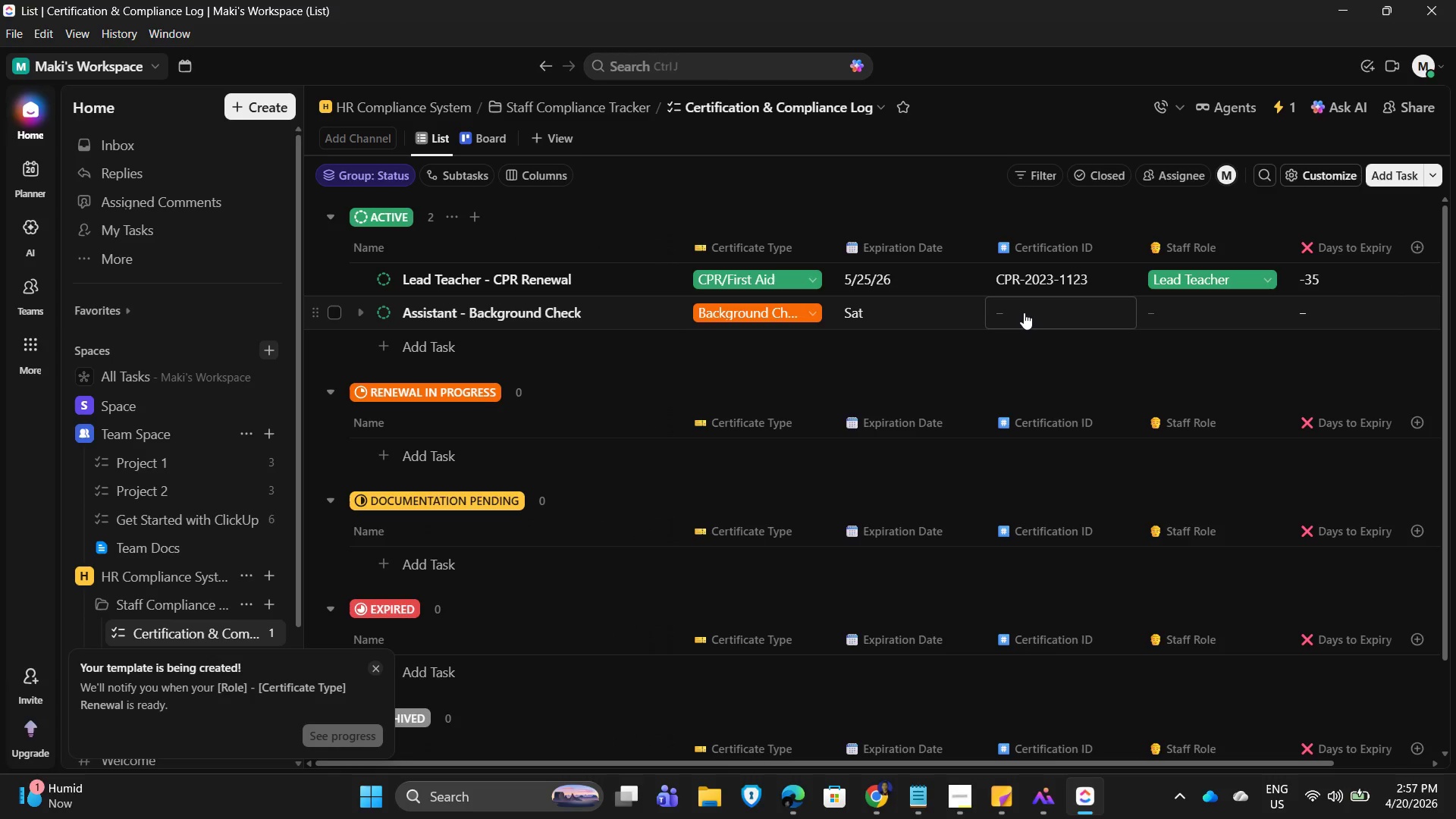 
left_click([1024, 312])
 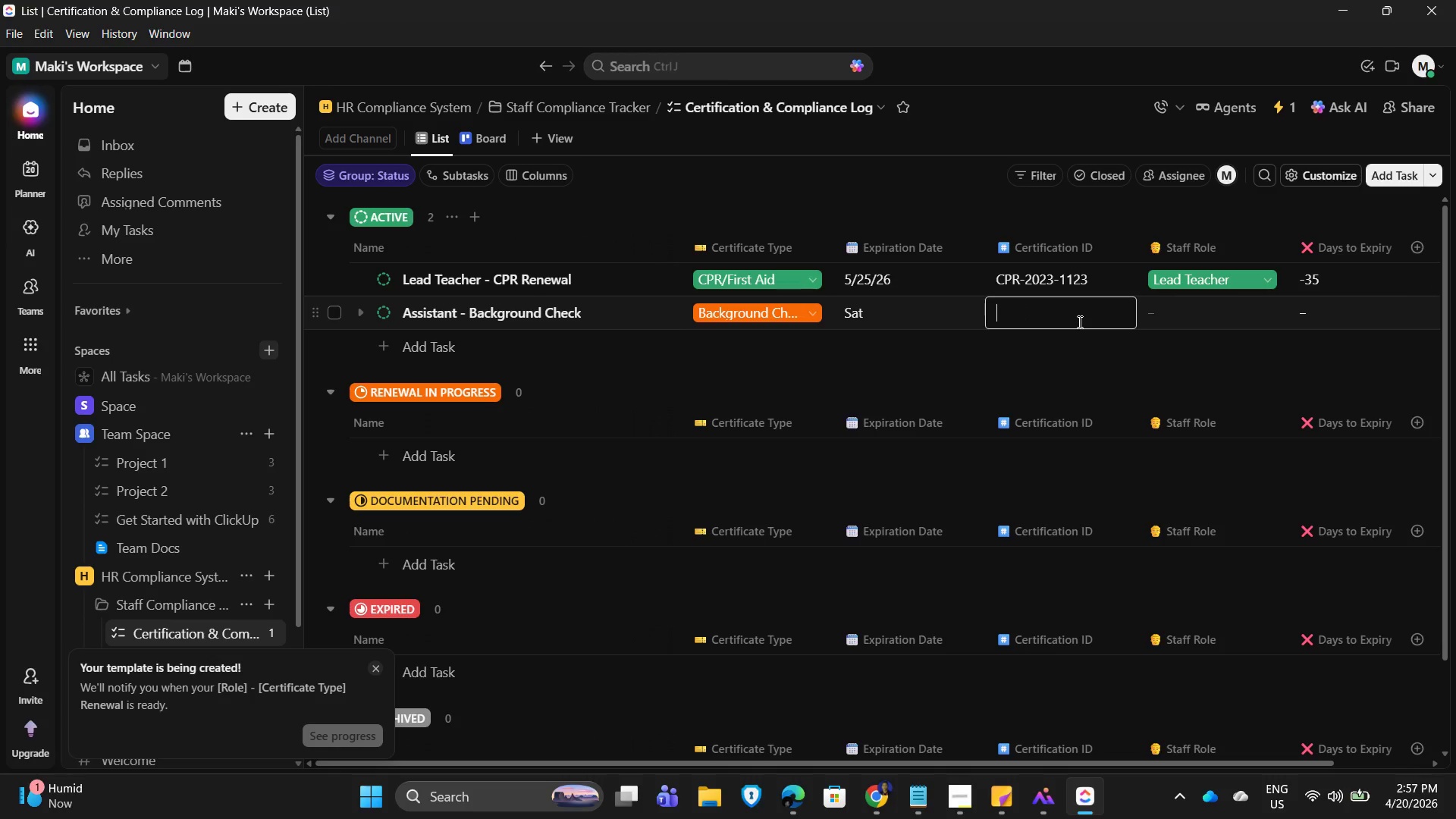 
wait(9.36)
 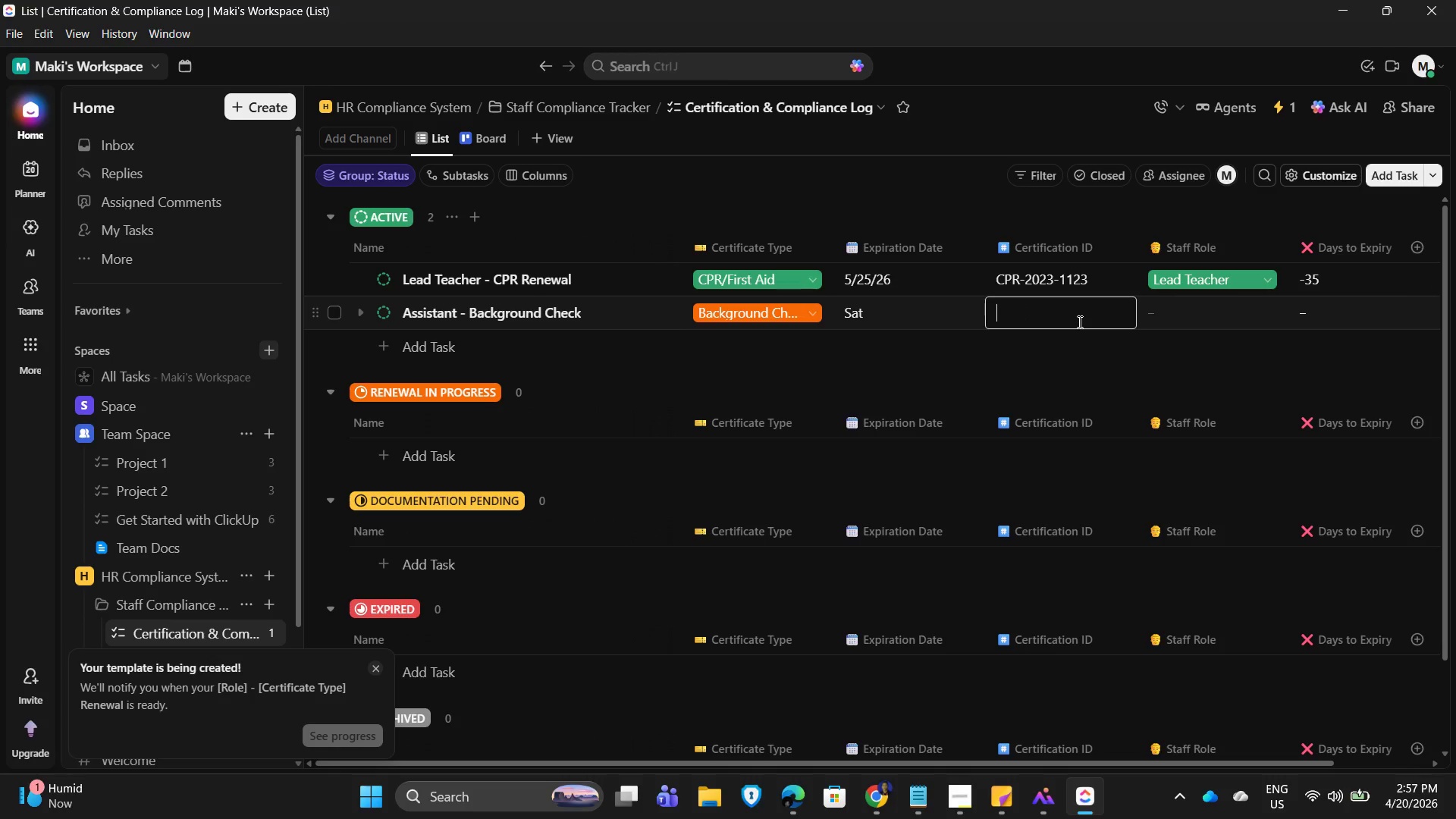 
hold_key(key=ShiftLeft, duration=0.34)
 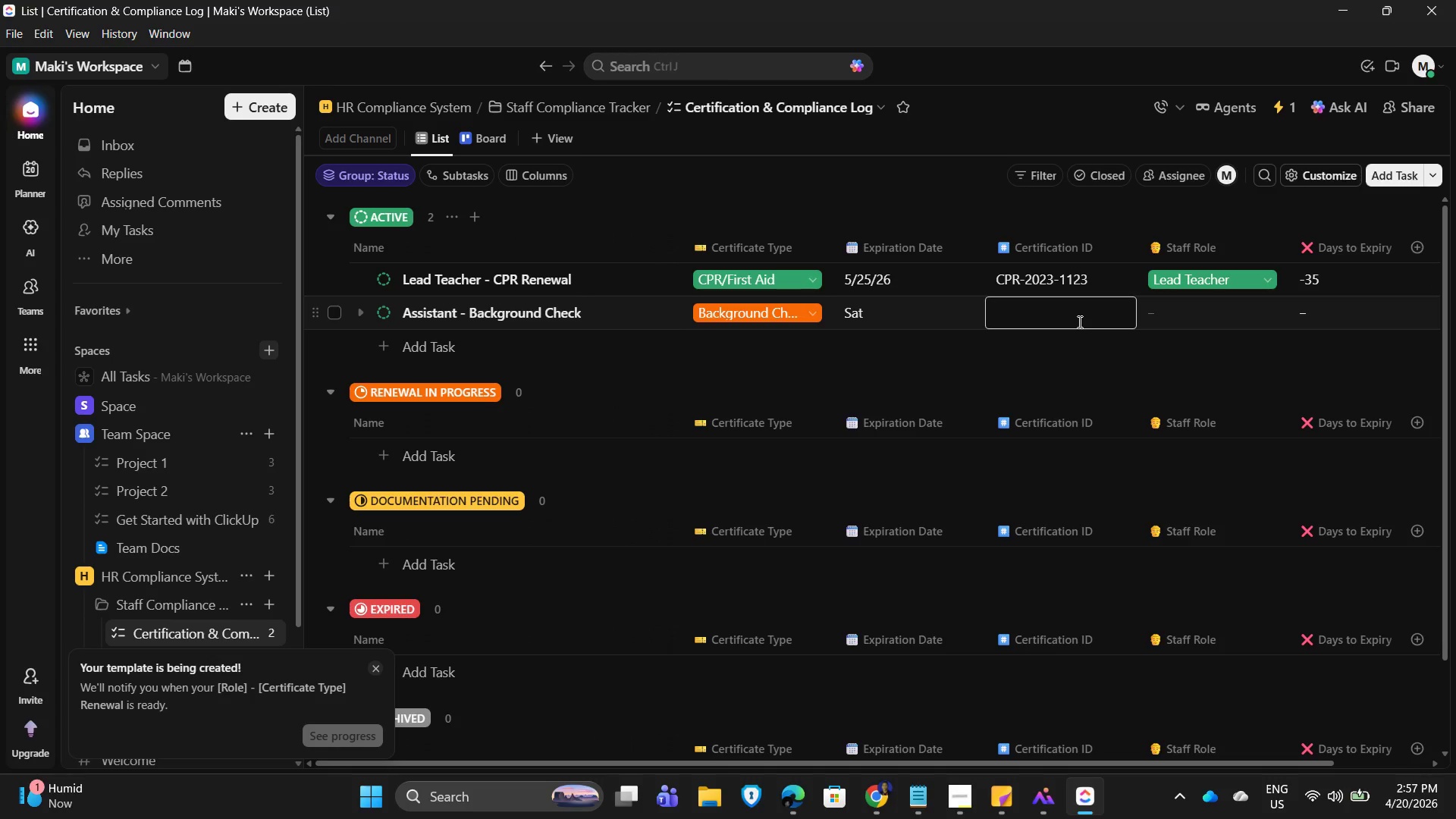 
type(BGCHK-88321)
key(NumpadEnter)
 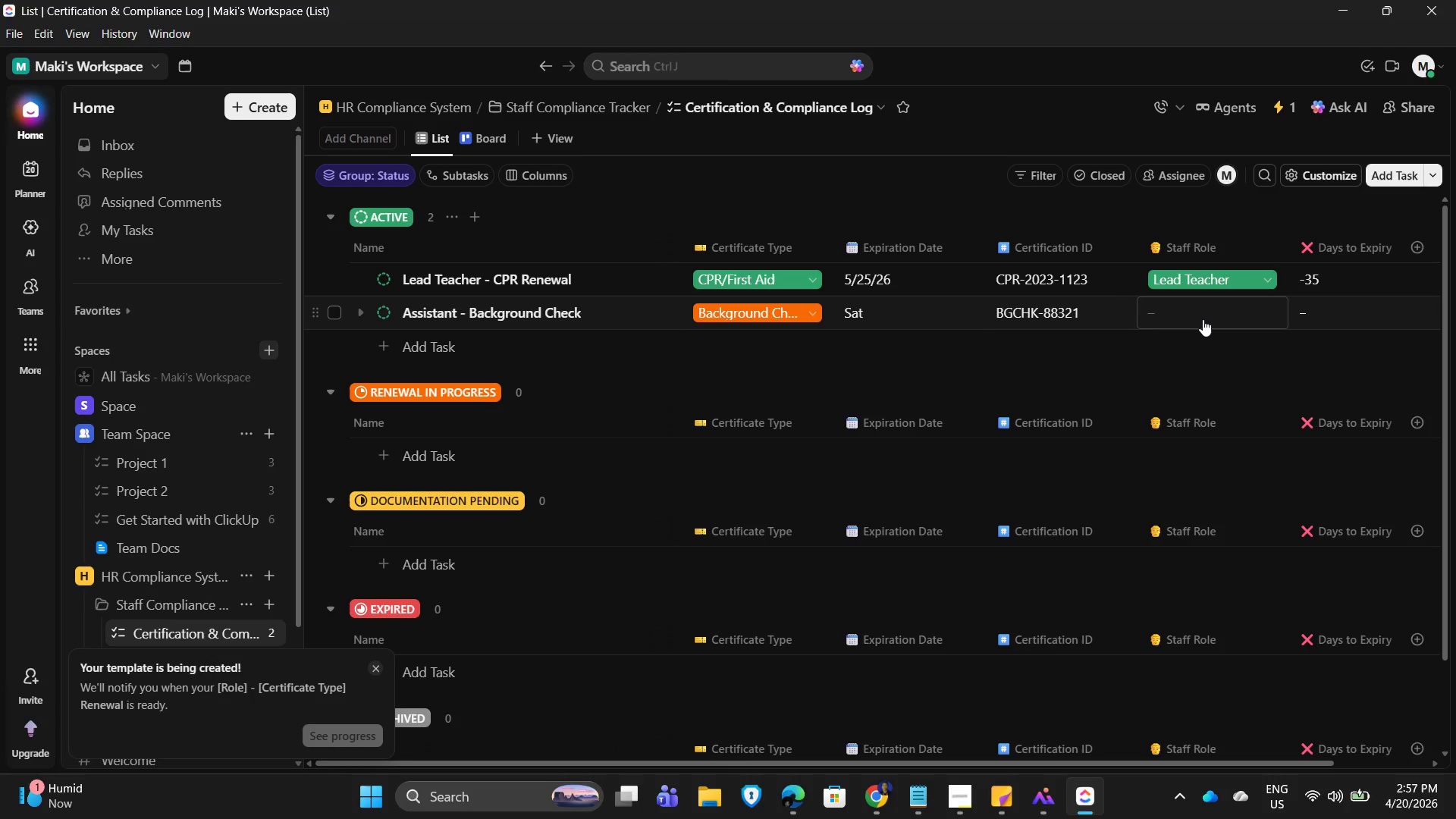 
left_click([1203, 319])
 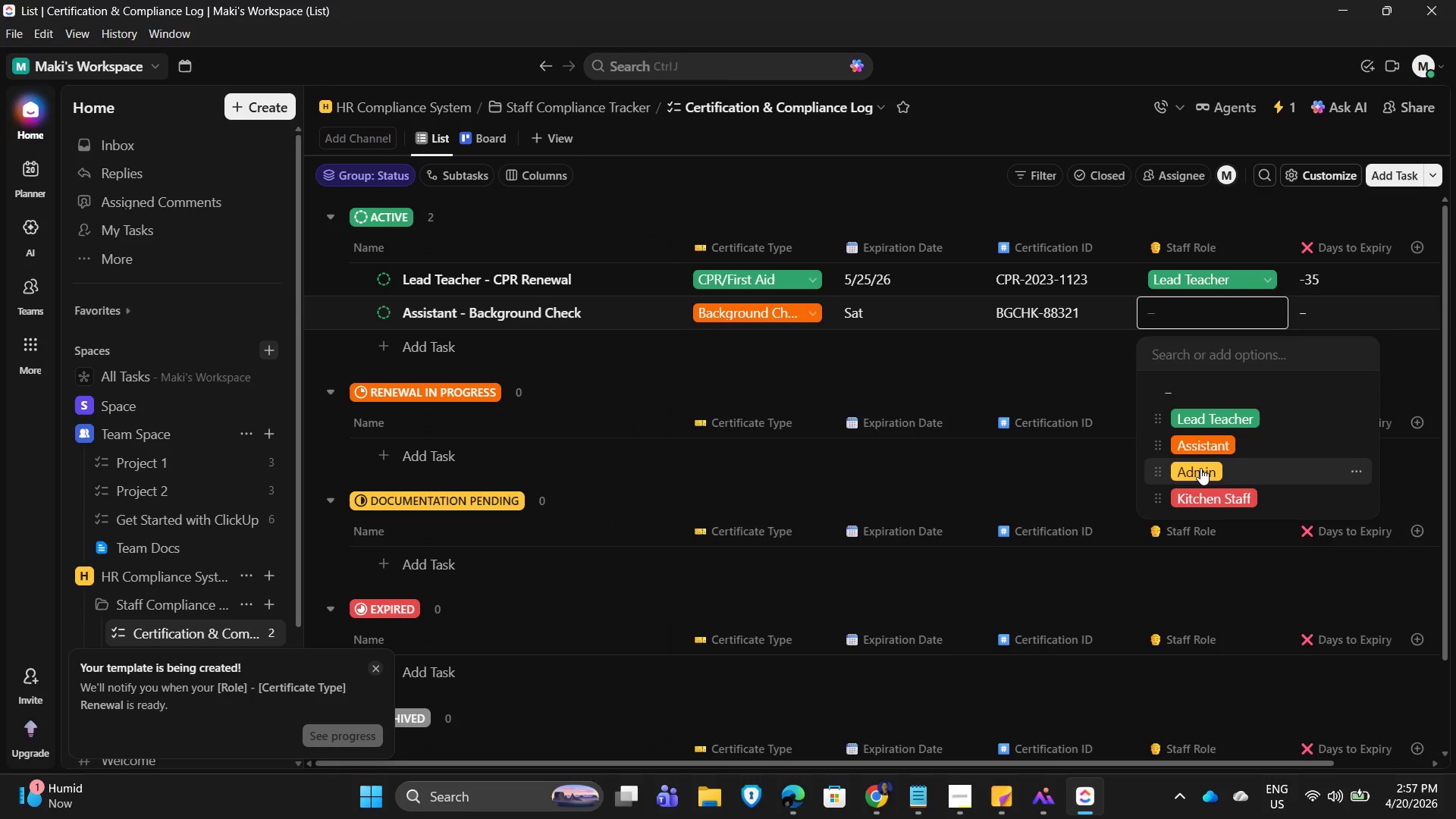 
left_click([1196, 446])
 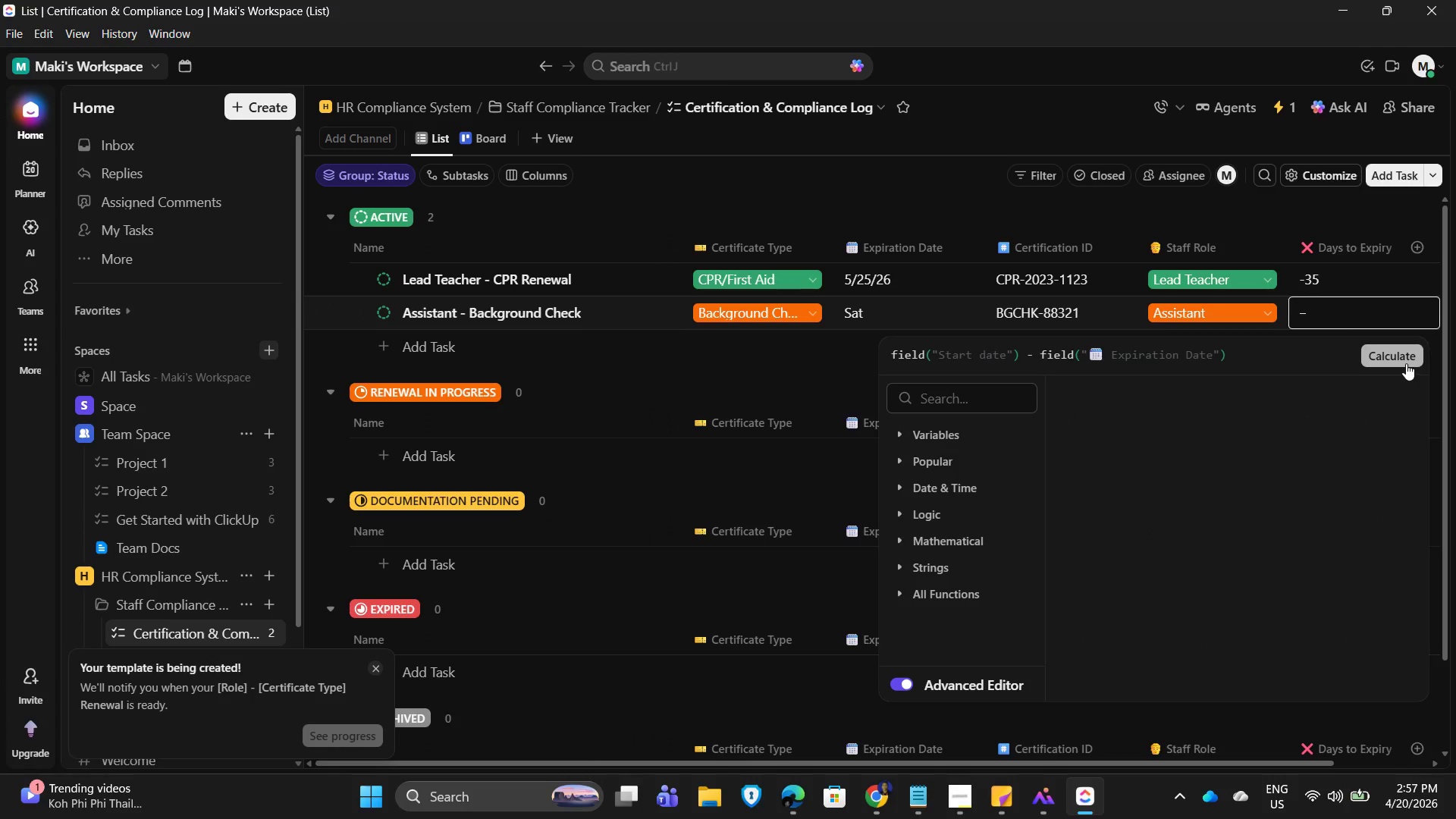 
left_click([1406, 360])
 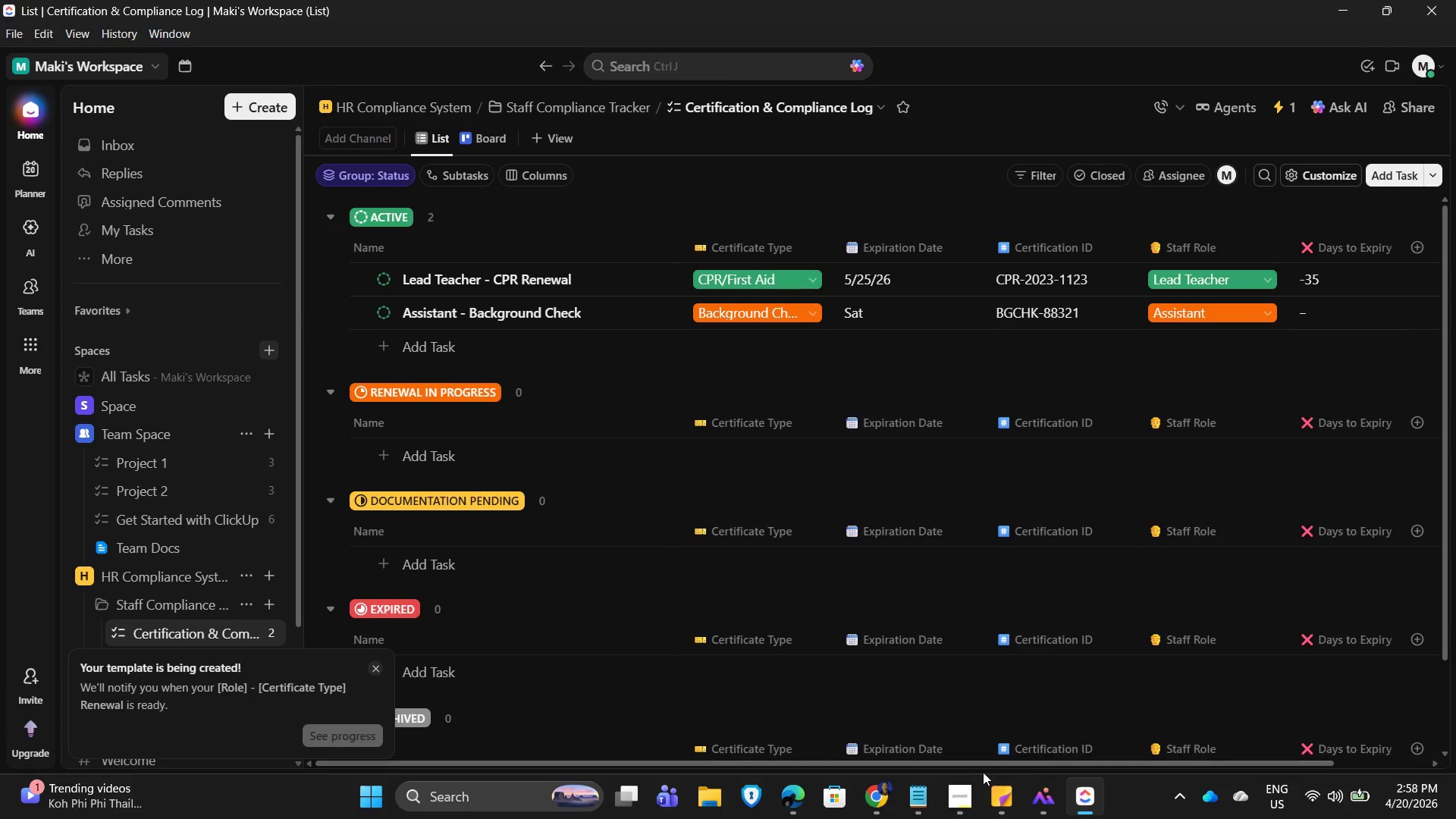 
left_click_drag(start_coordinate=[962, 765], to_coordinate=[1312, 770])
 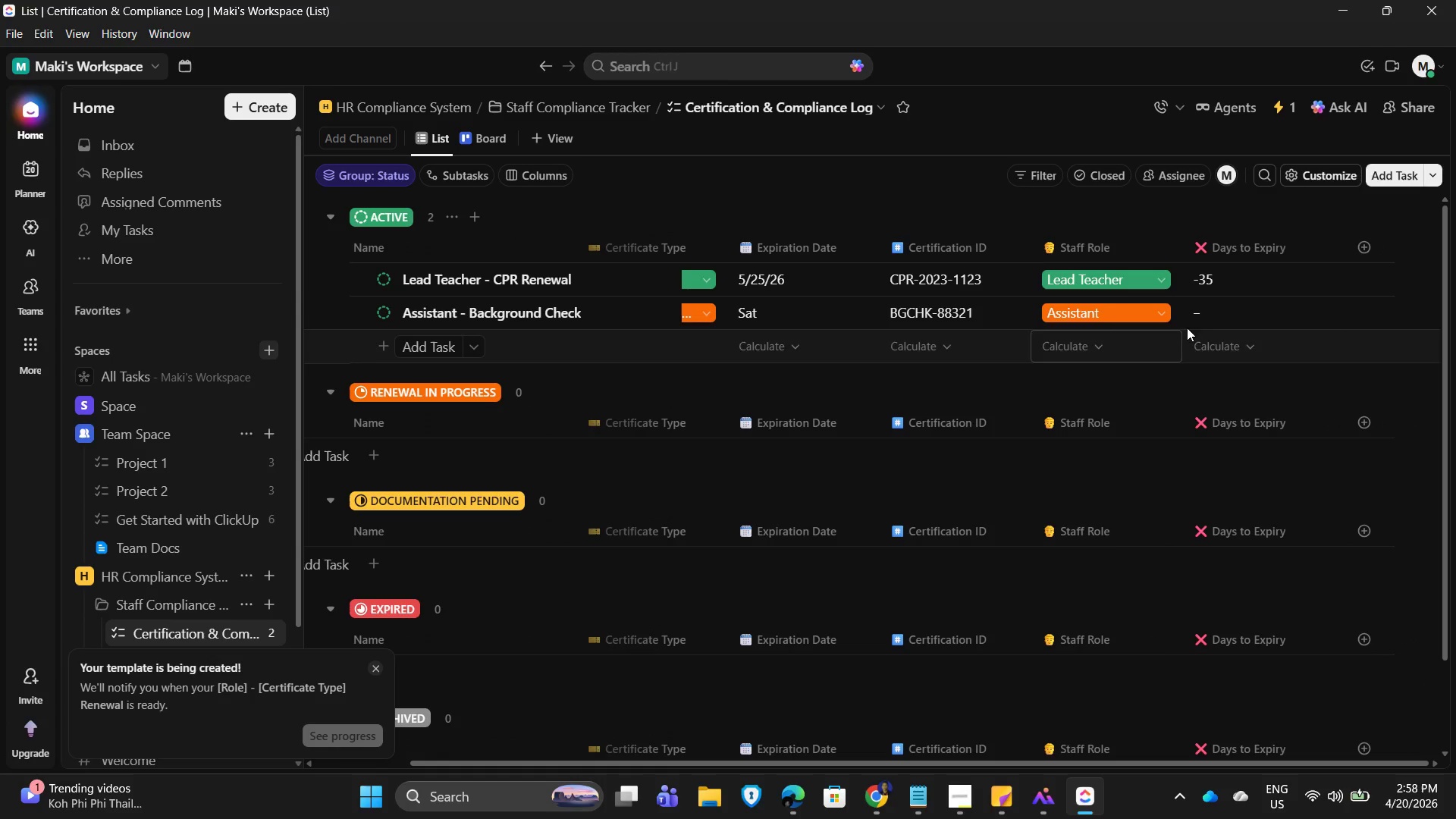 
mouse_move([1222, 310])
 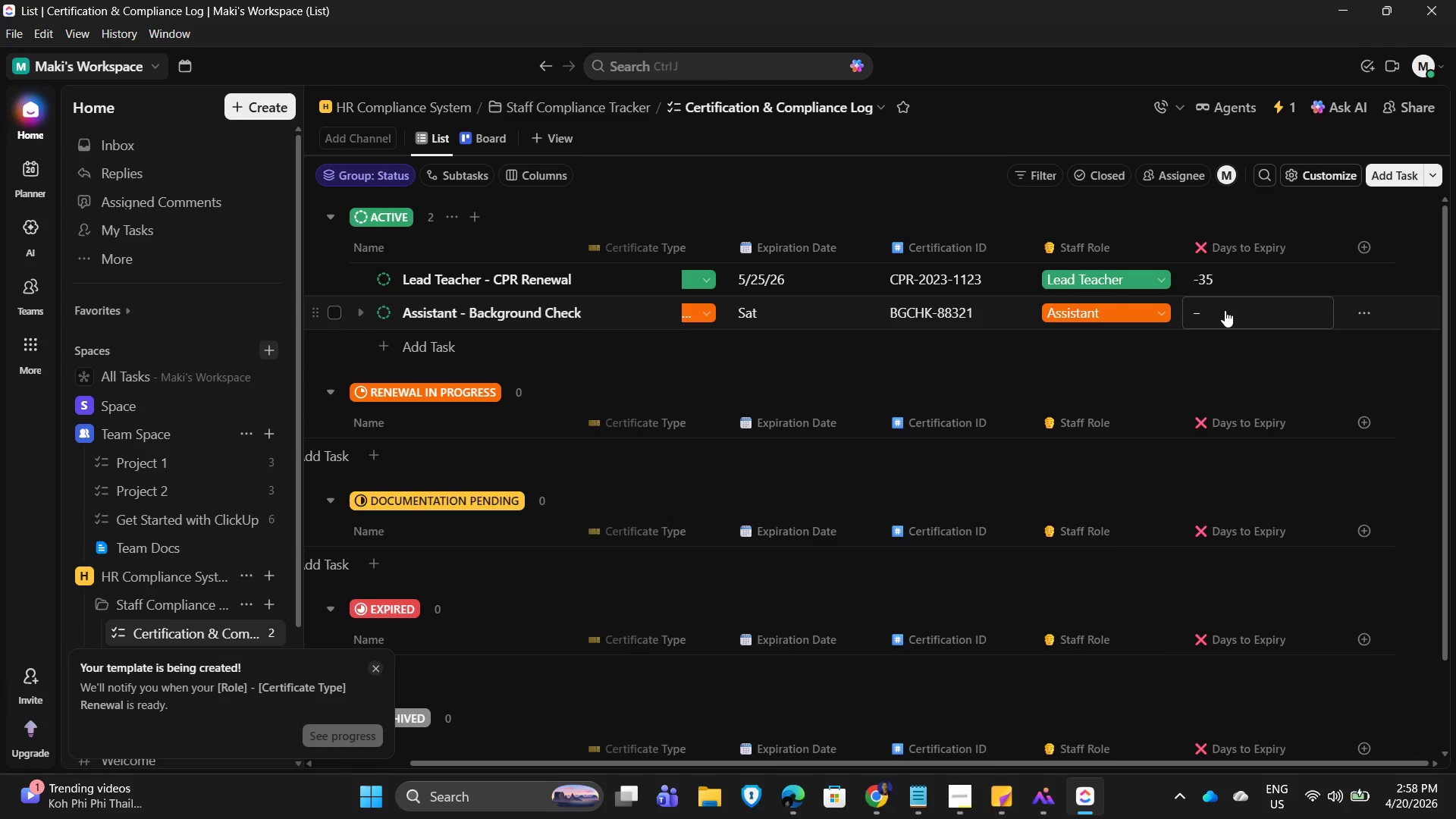 
left_click([1225, 310])
 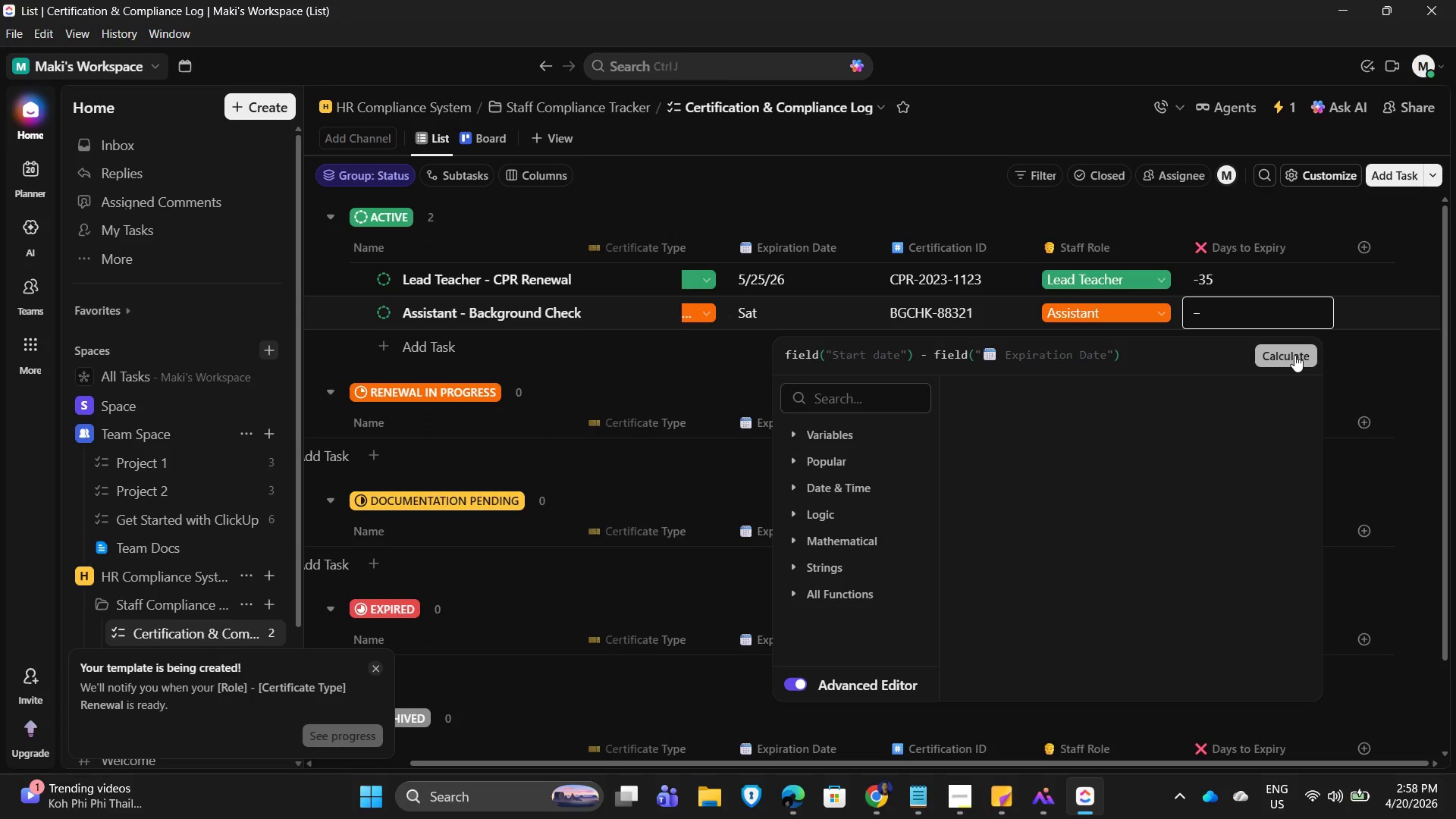 
left_click([1294, 355])
 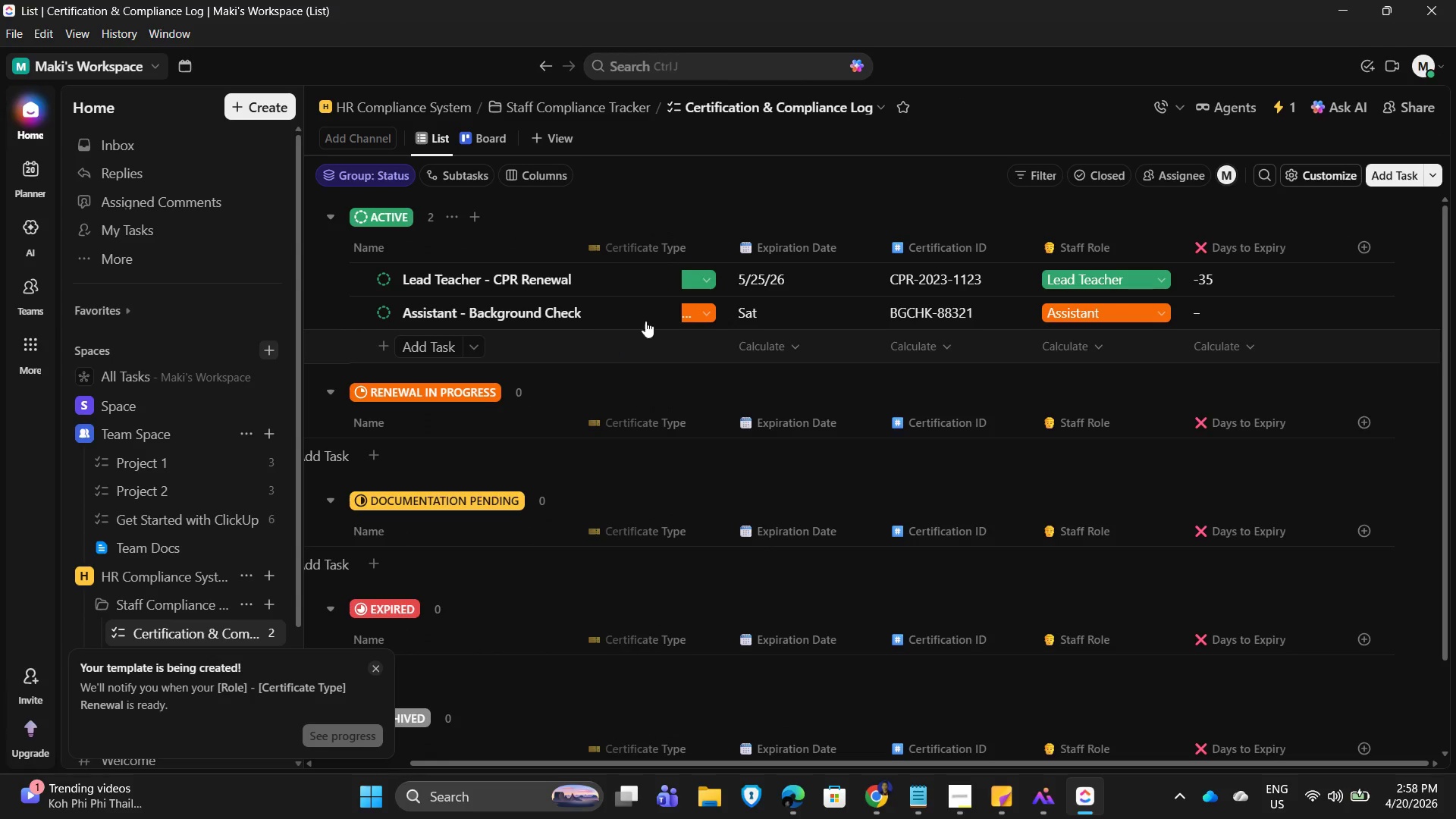 
wait(7.12)
 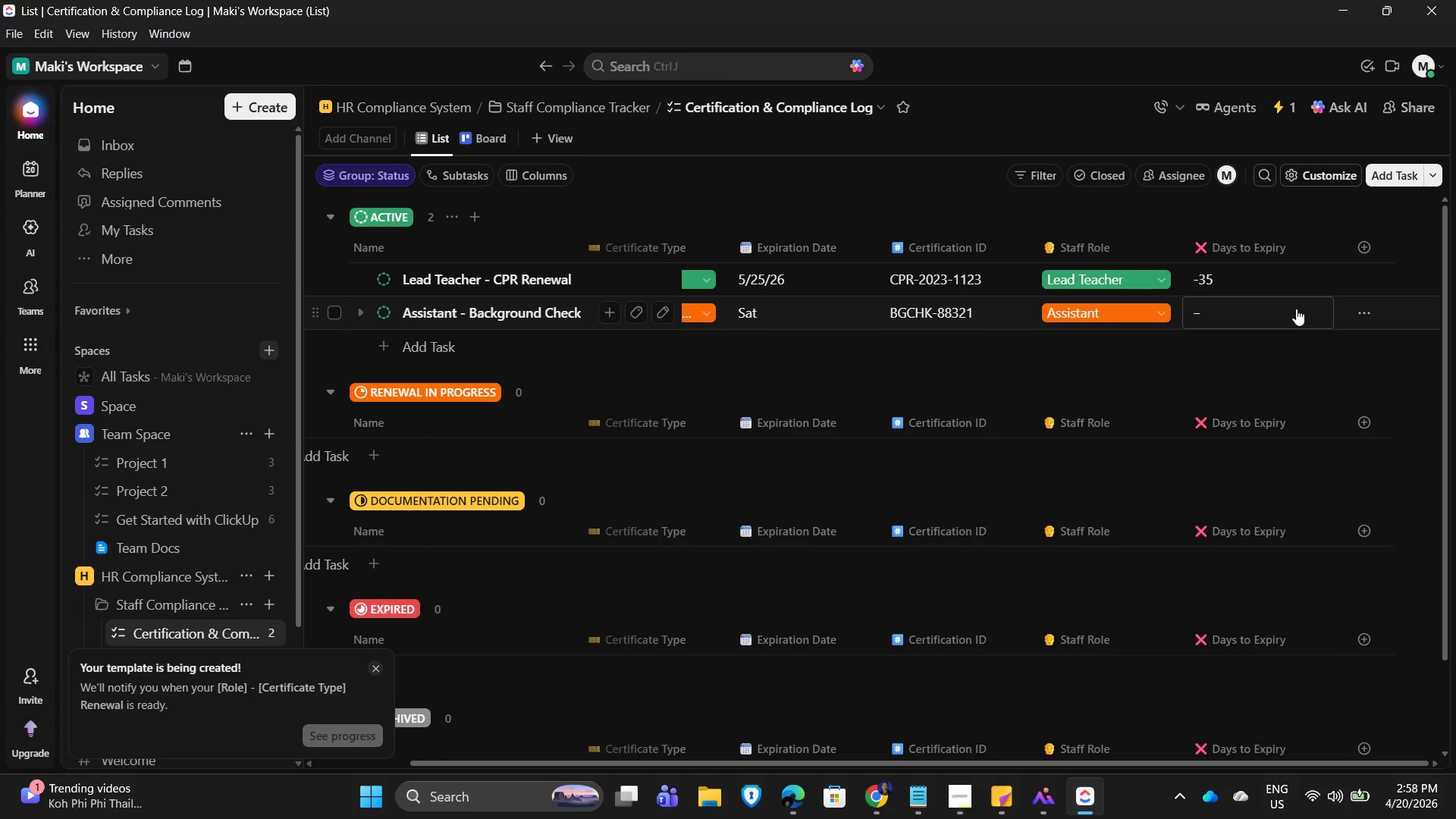 
left_click_drag(start_coordinate=[940, 767], to_coordinate=[645, 741])
 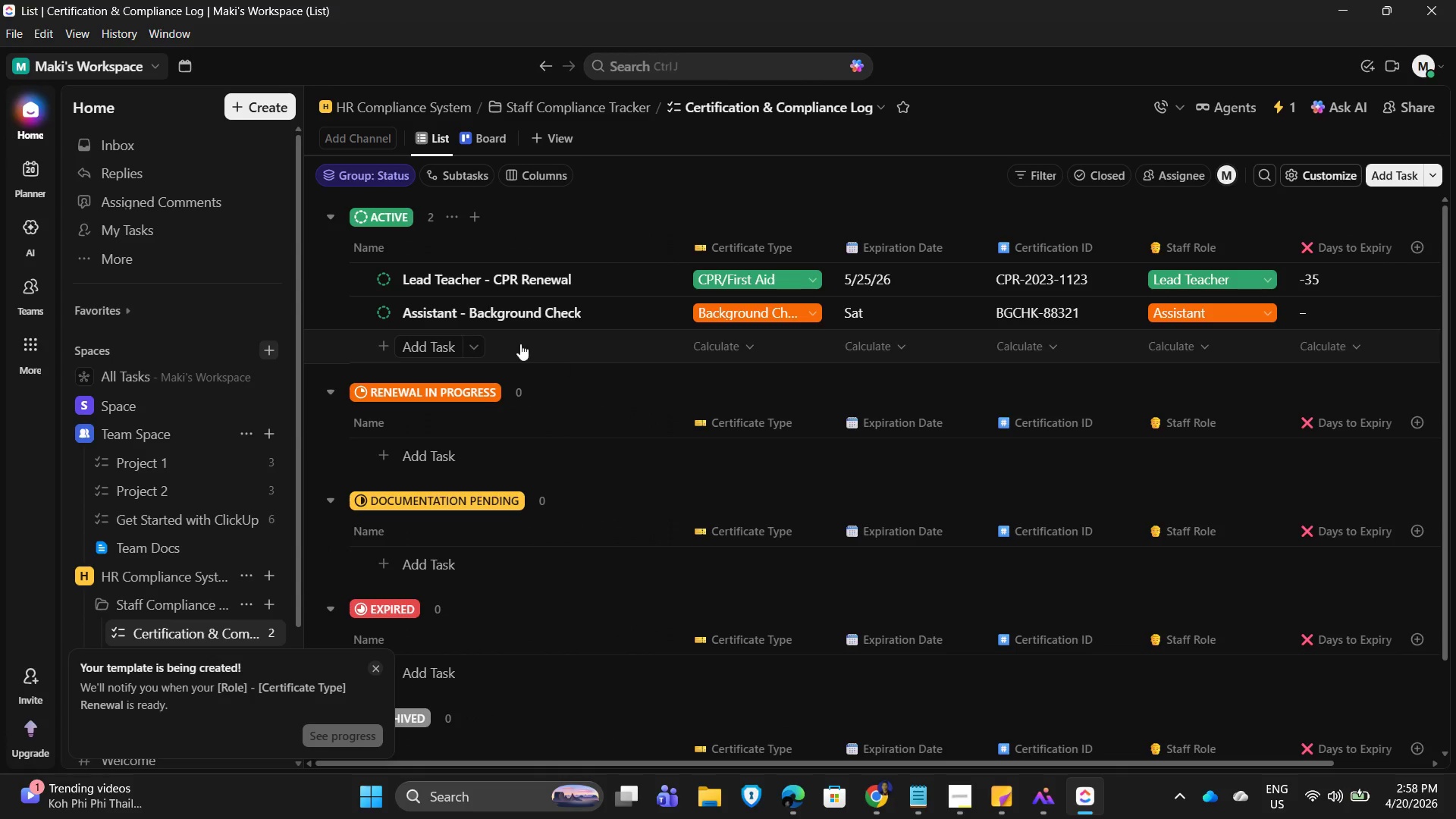 
left_click([479, 302])
 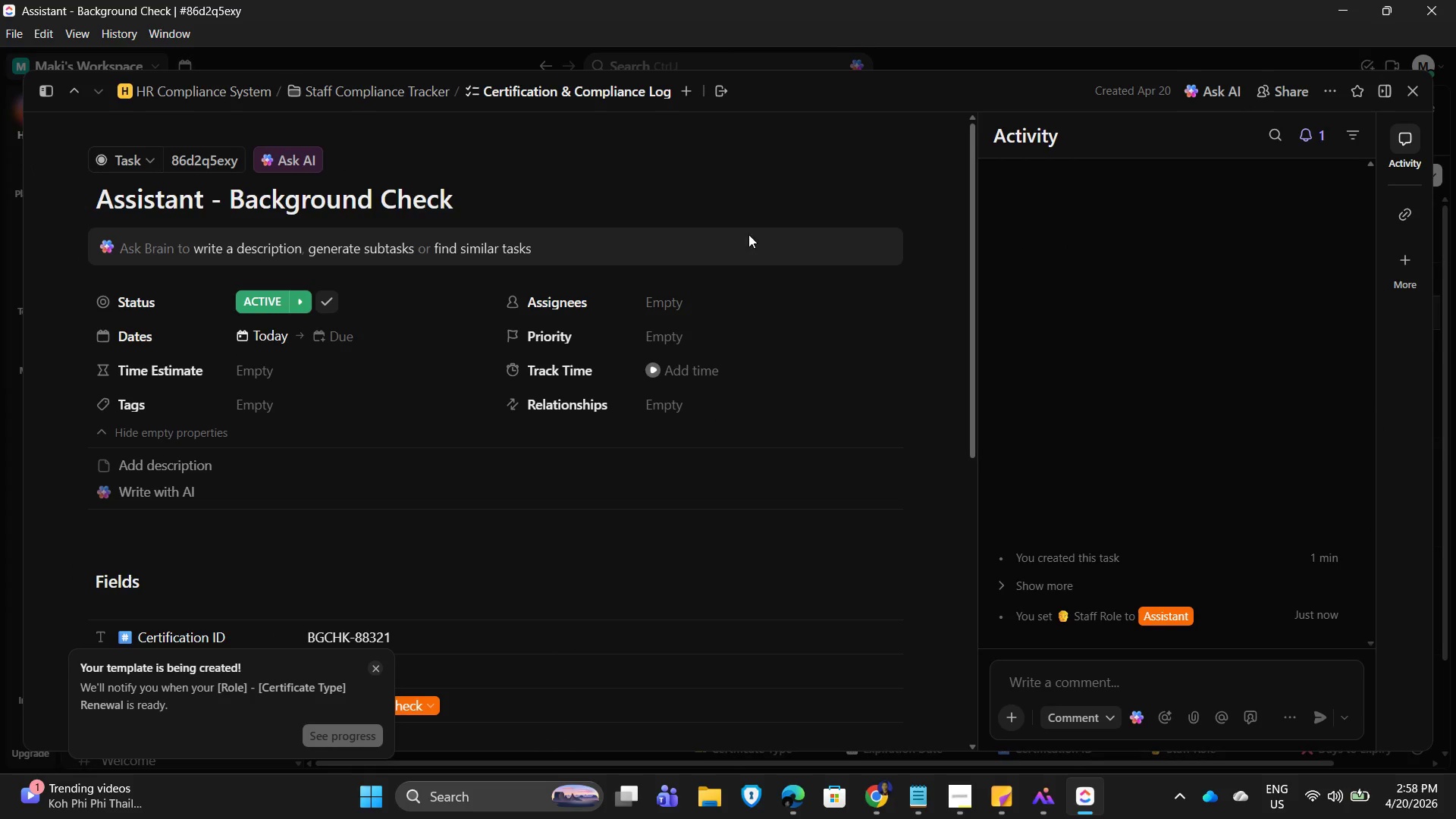 
left_click([1418, 86])
 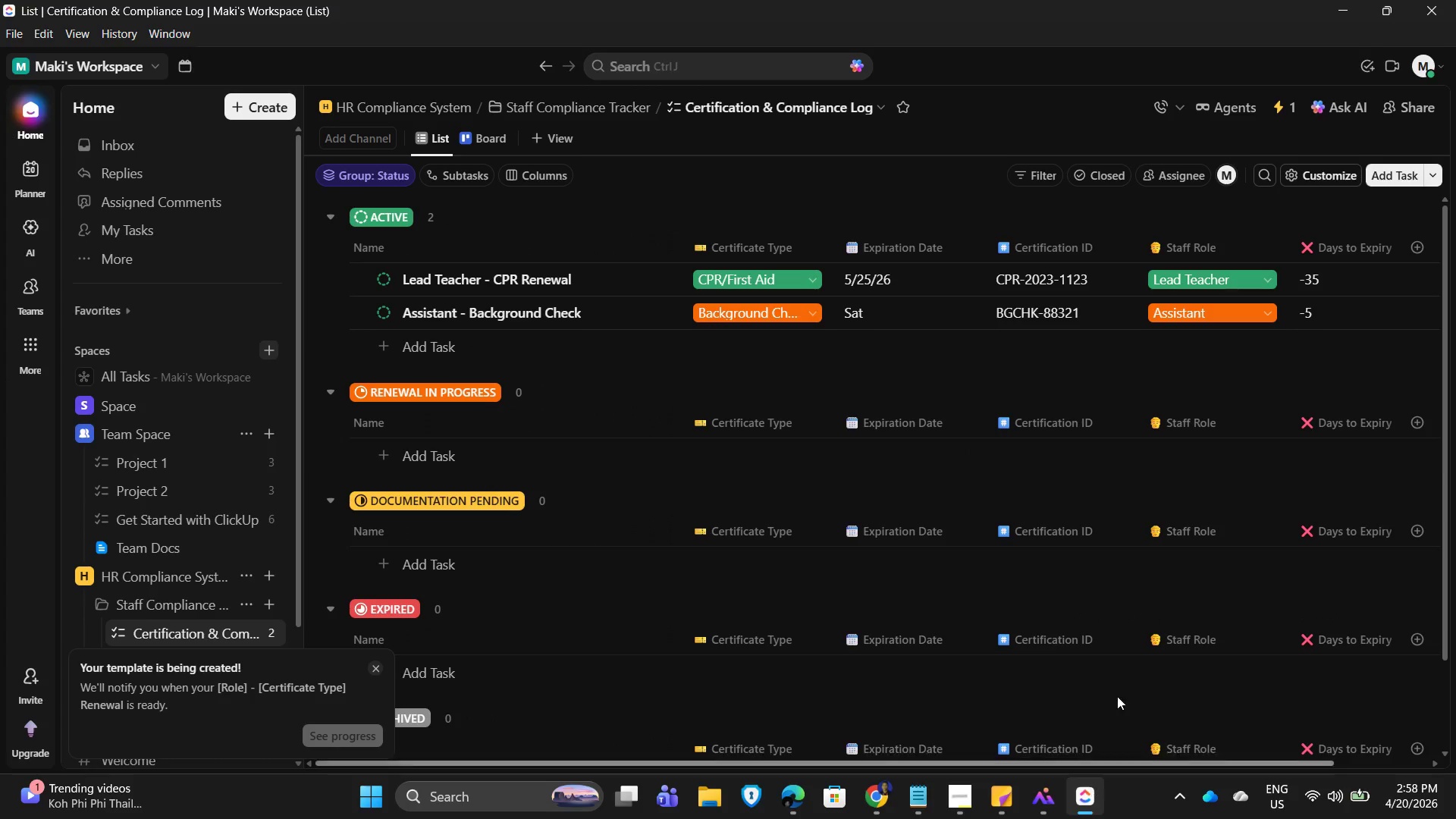 
wait(9.2)
 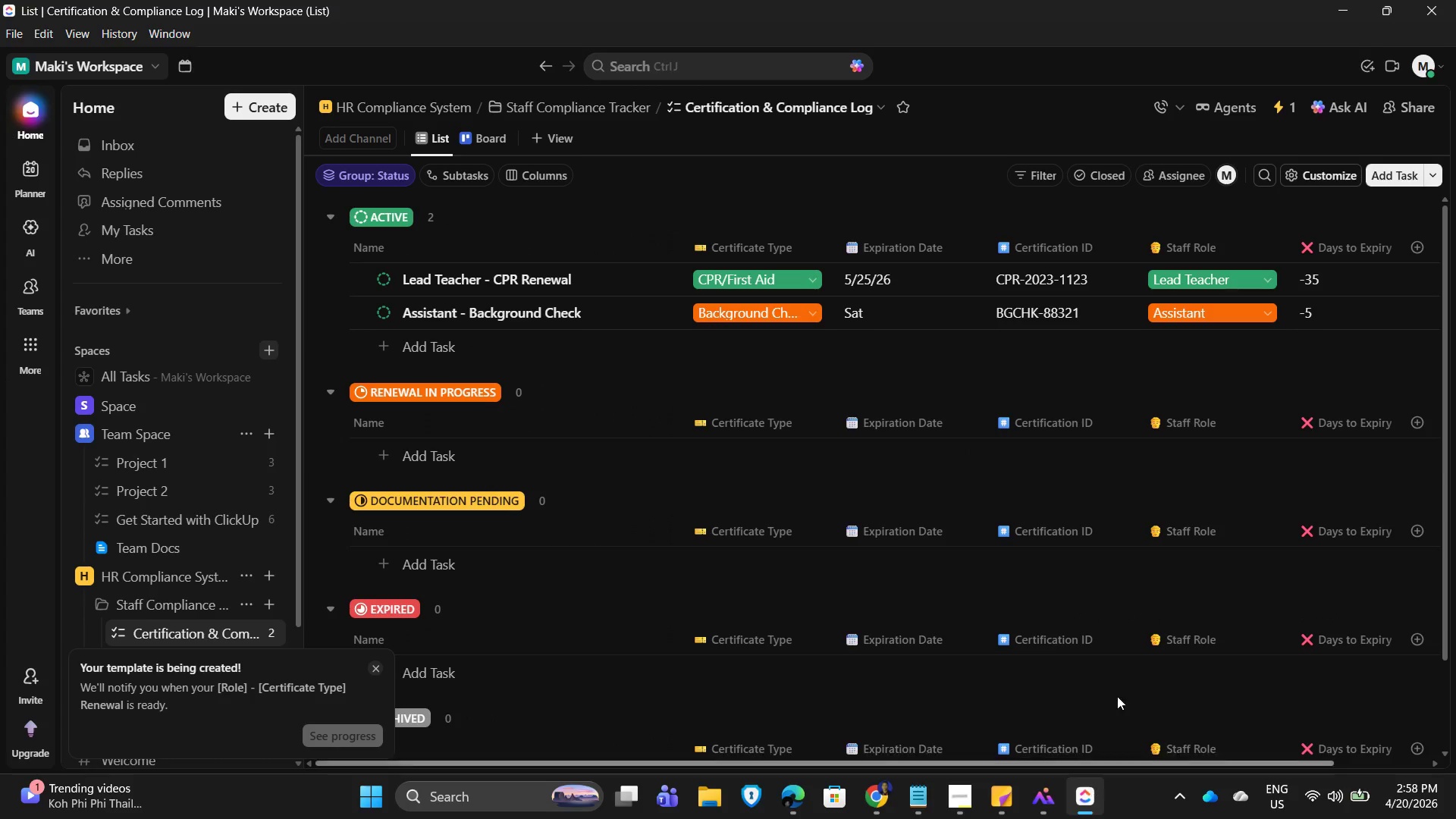 
left_click_drag(start_coordinate=[1175, 765], to_coordinate=[942, 782])
 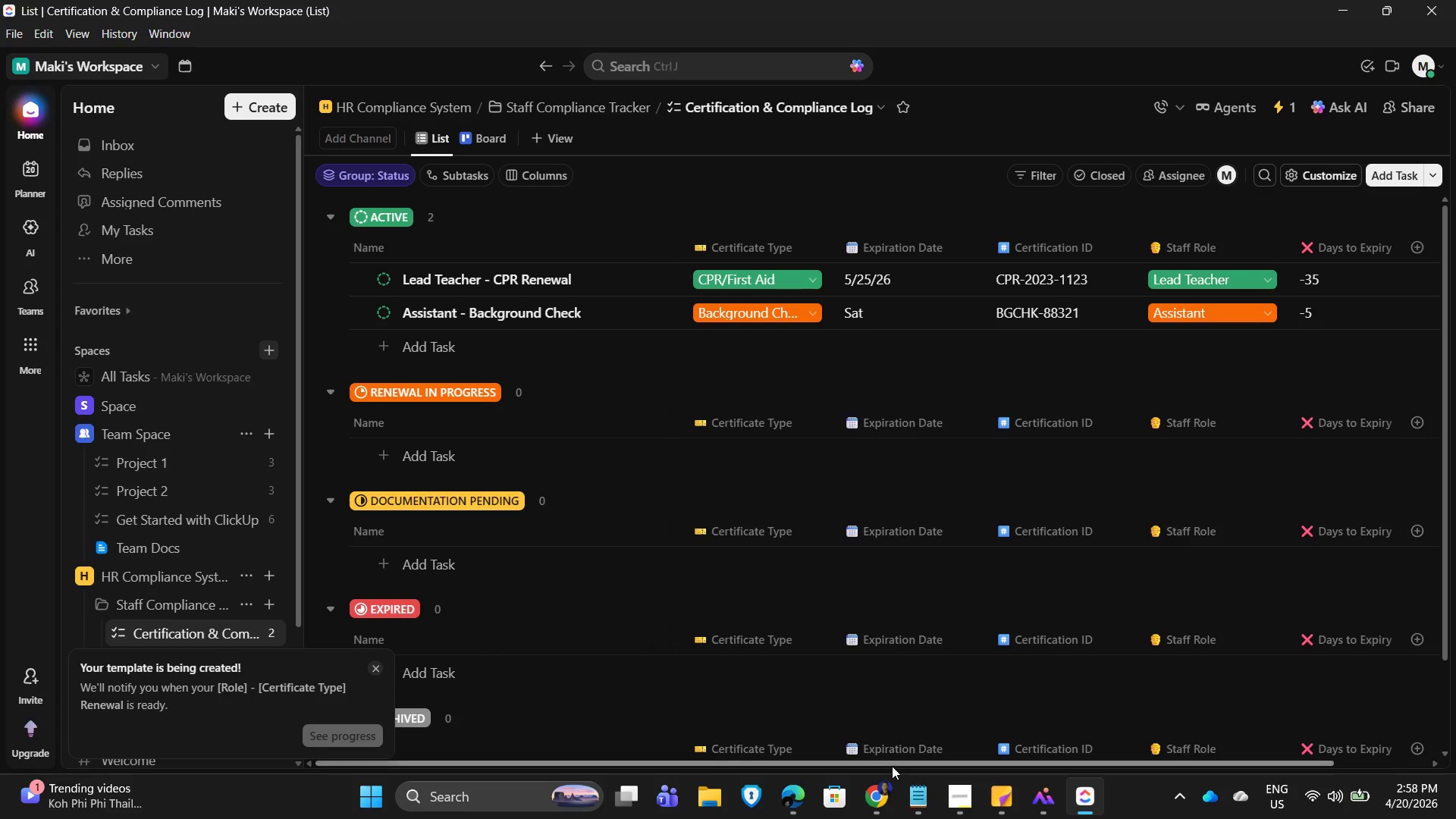 
left_click_drag(start_coordinate=[880, 764], to_coordinate=[1144, 763])
 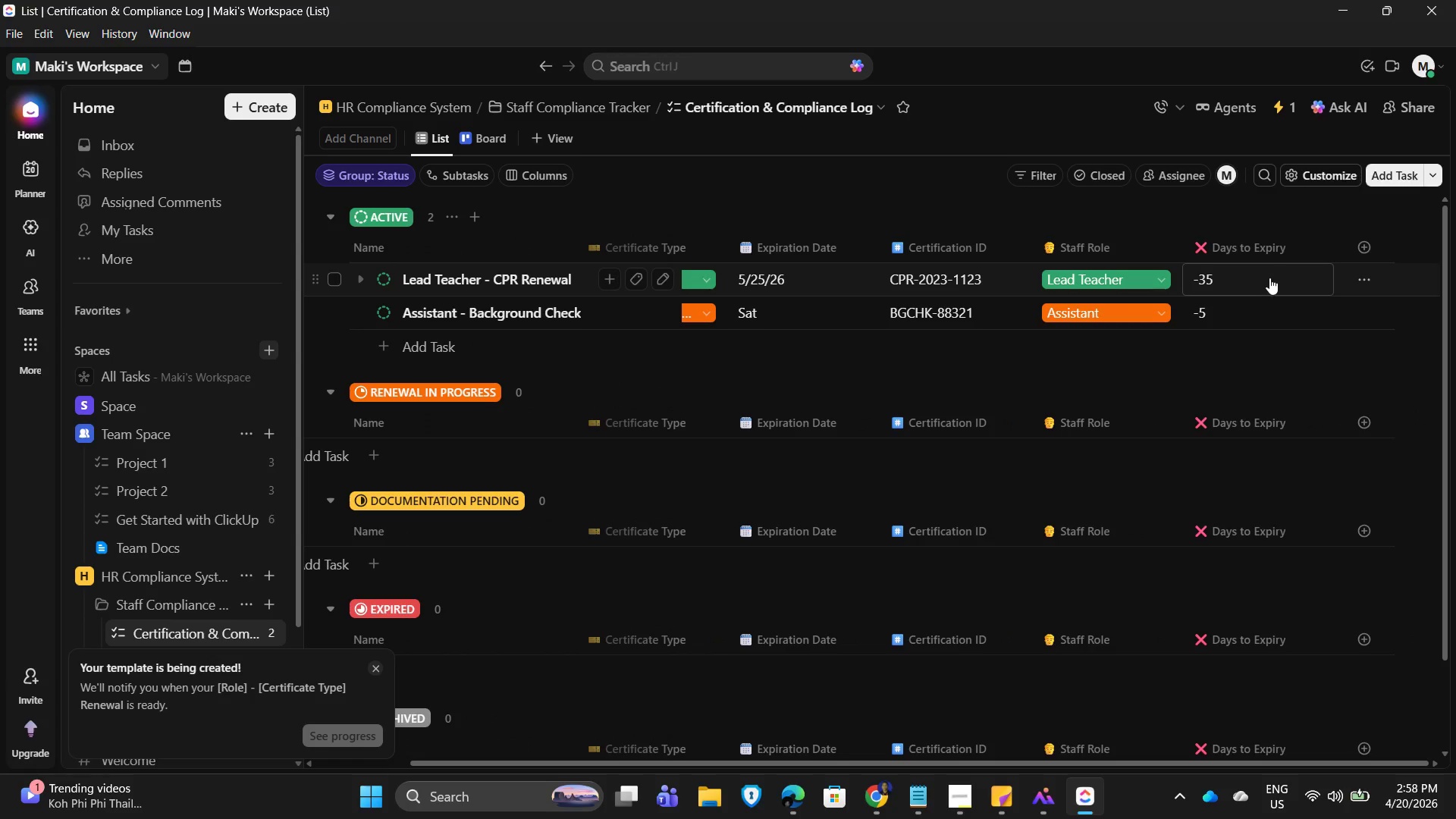 
left_click([1244, 254])
 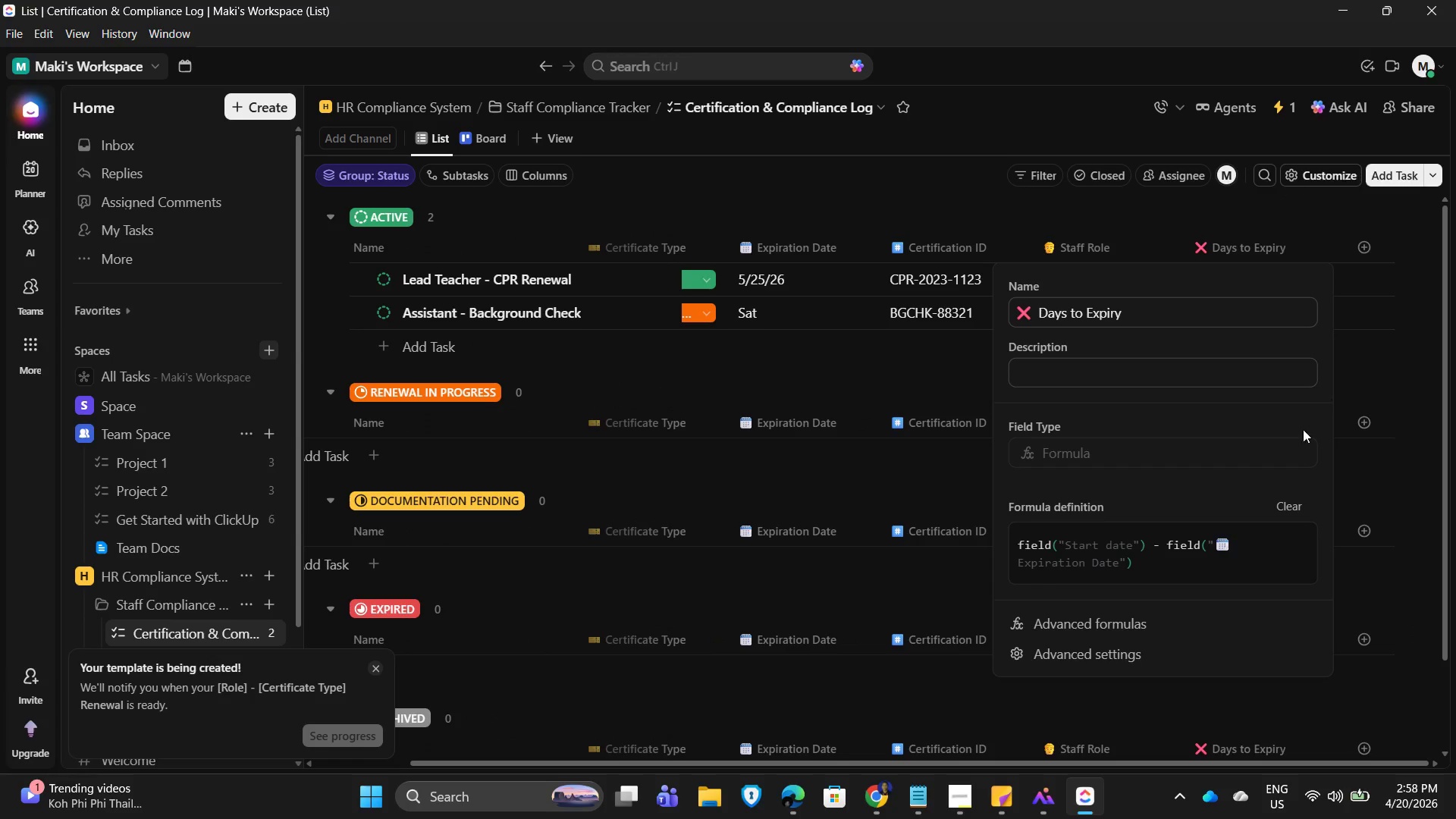 
scroll: coordinate [1128, 511], scroll_direction: down, amount: 3.0
 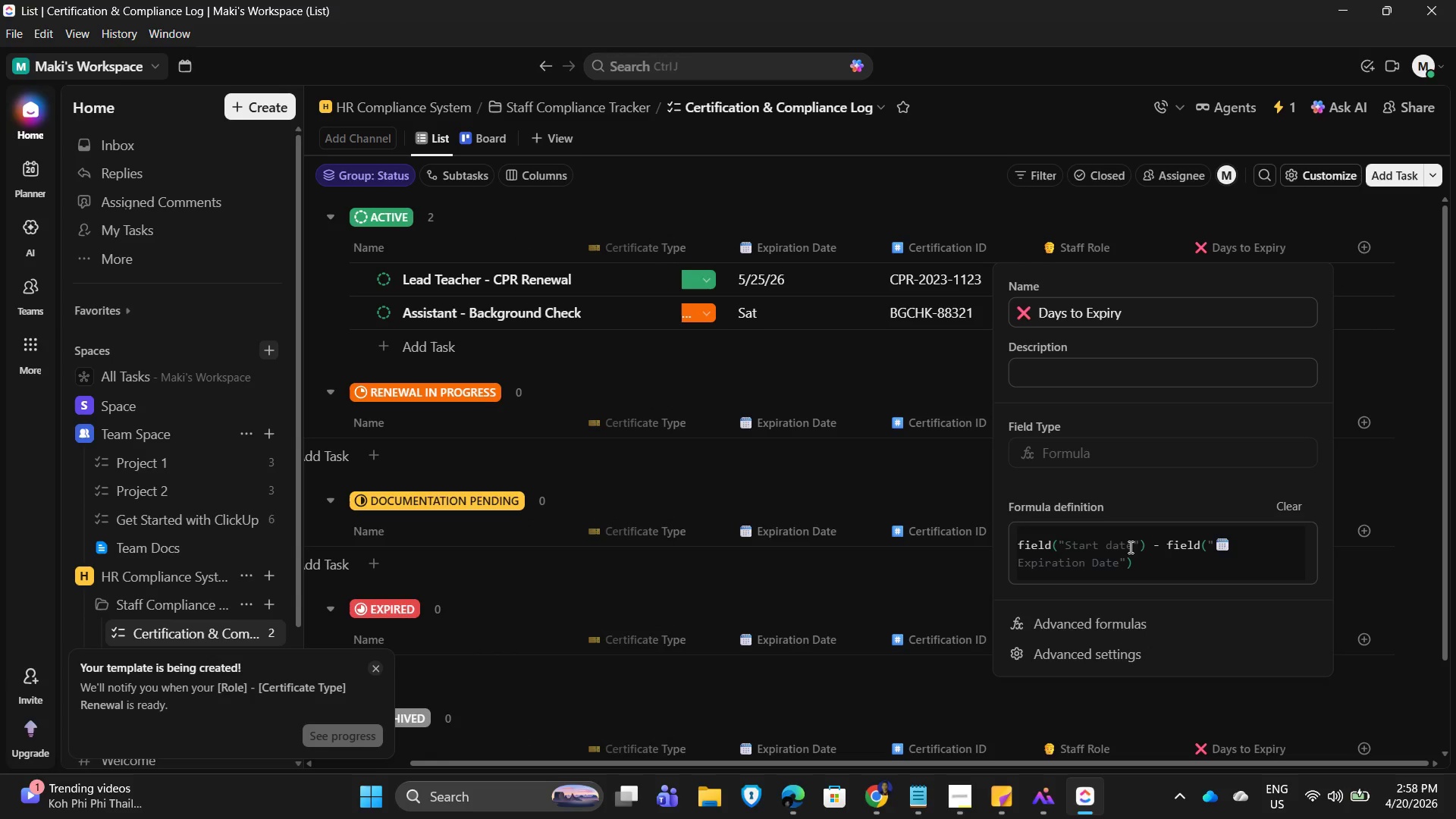 
left_click([1130, 546])
 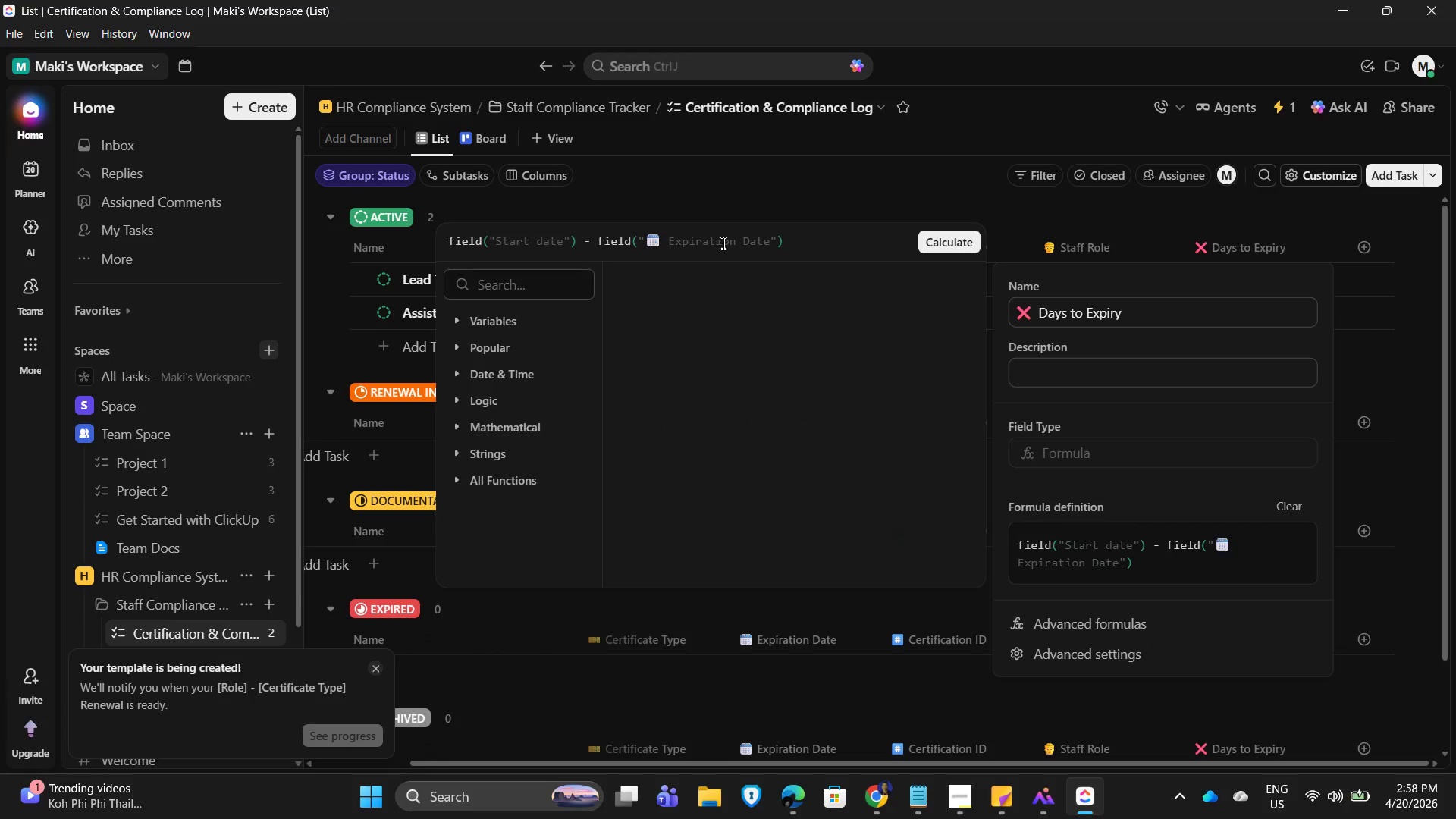 
left_click_drag(start_coordinate=[770, 242], to_coordinate=[651, 234])
 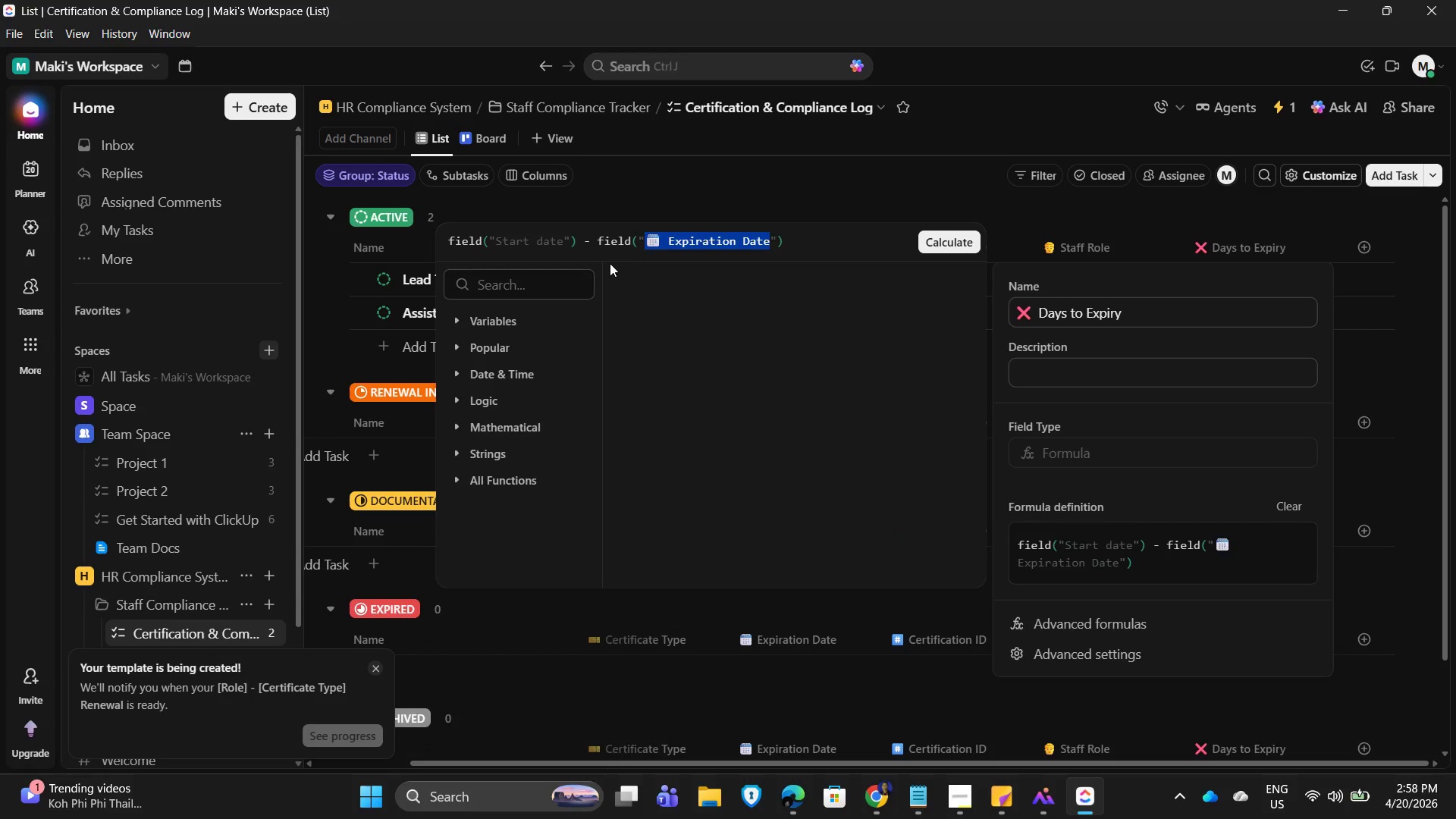 
key(Control+X)
 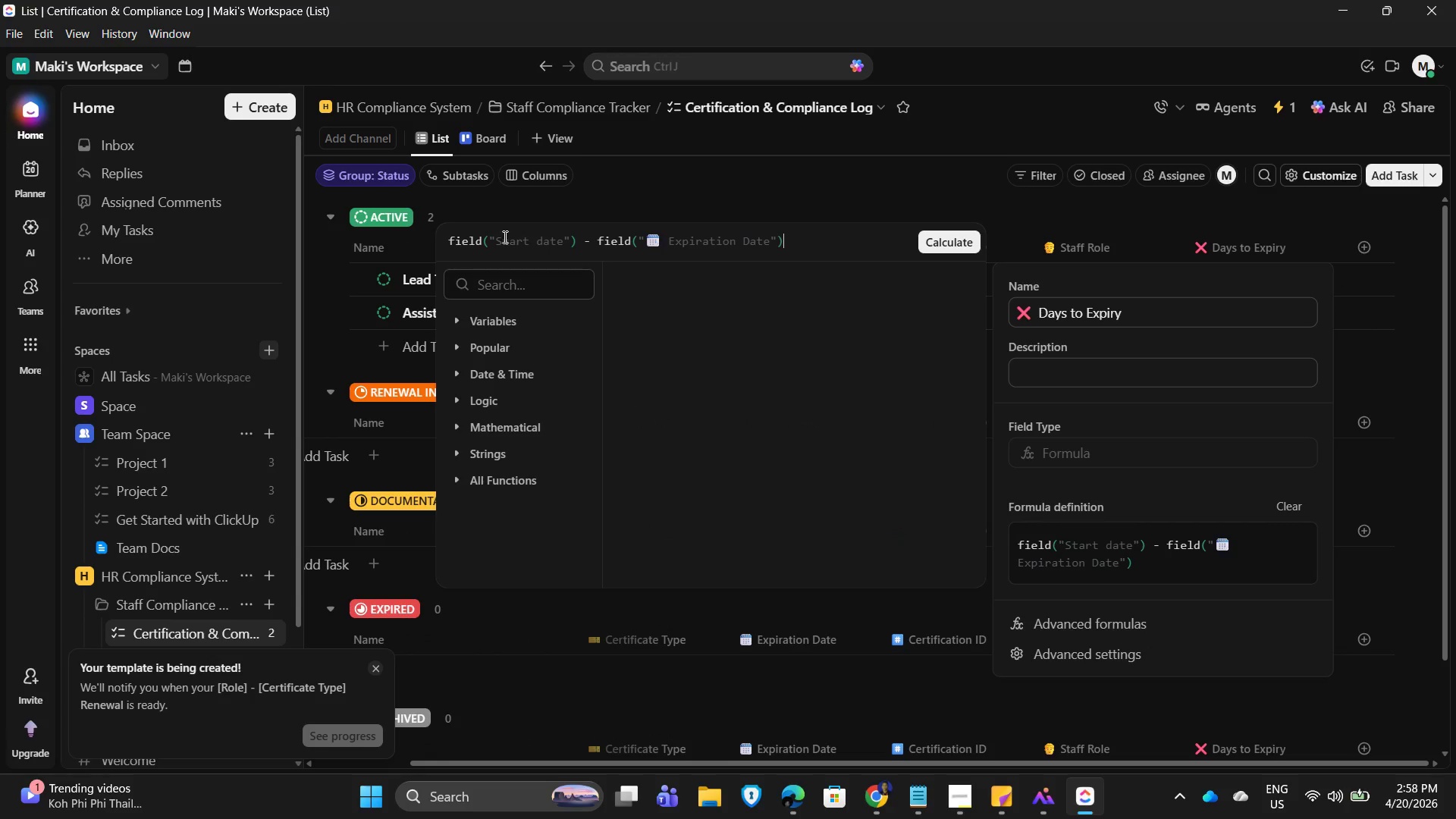 
left_click([498, 237])
 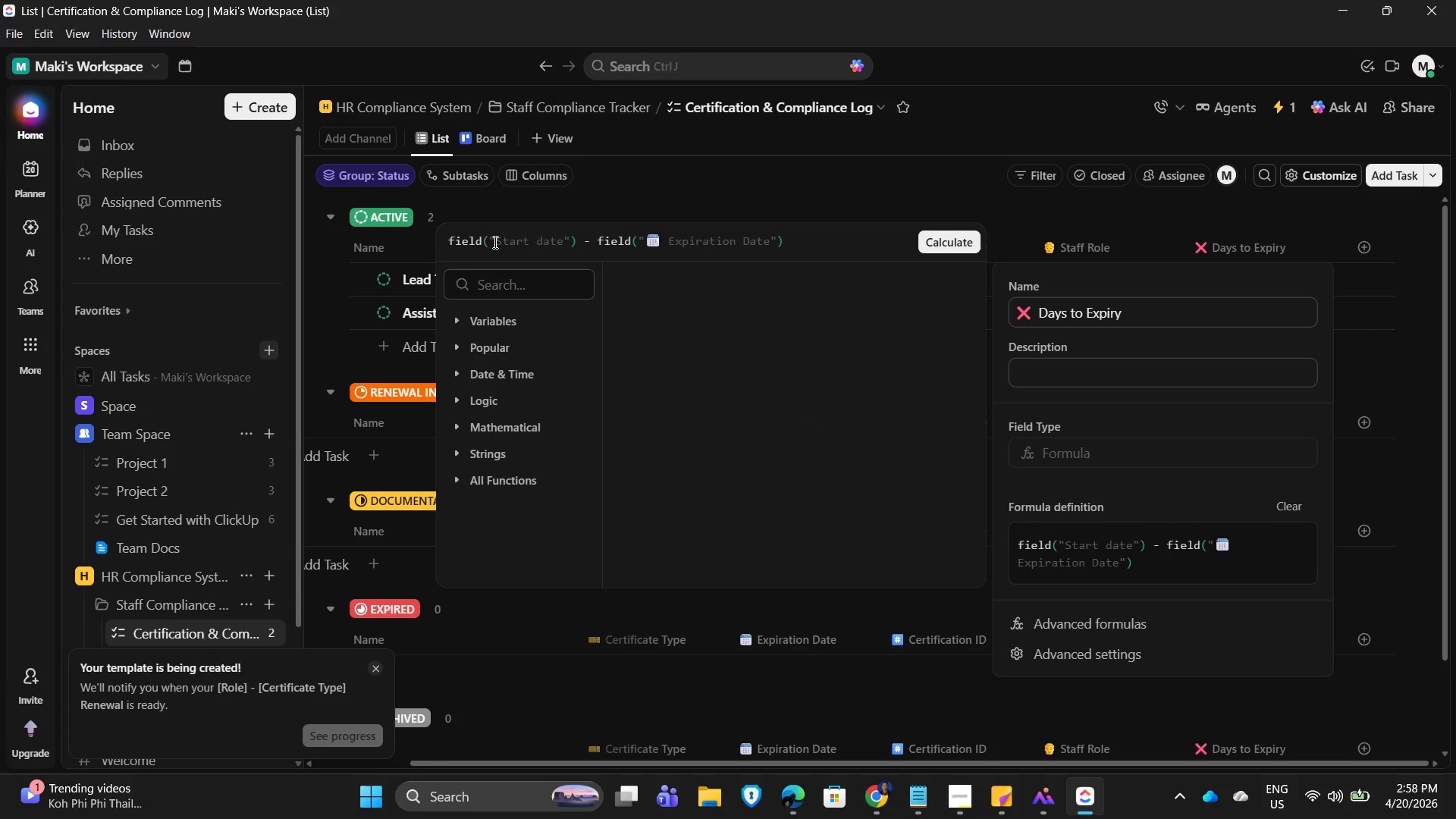 
left_click([496, 240])
 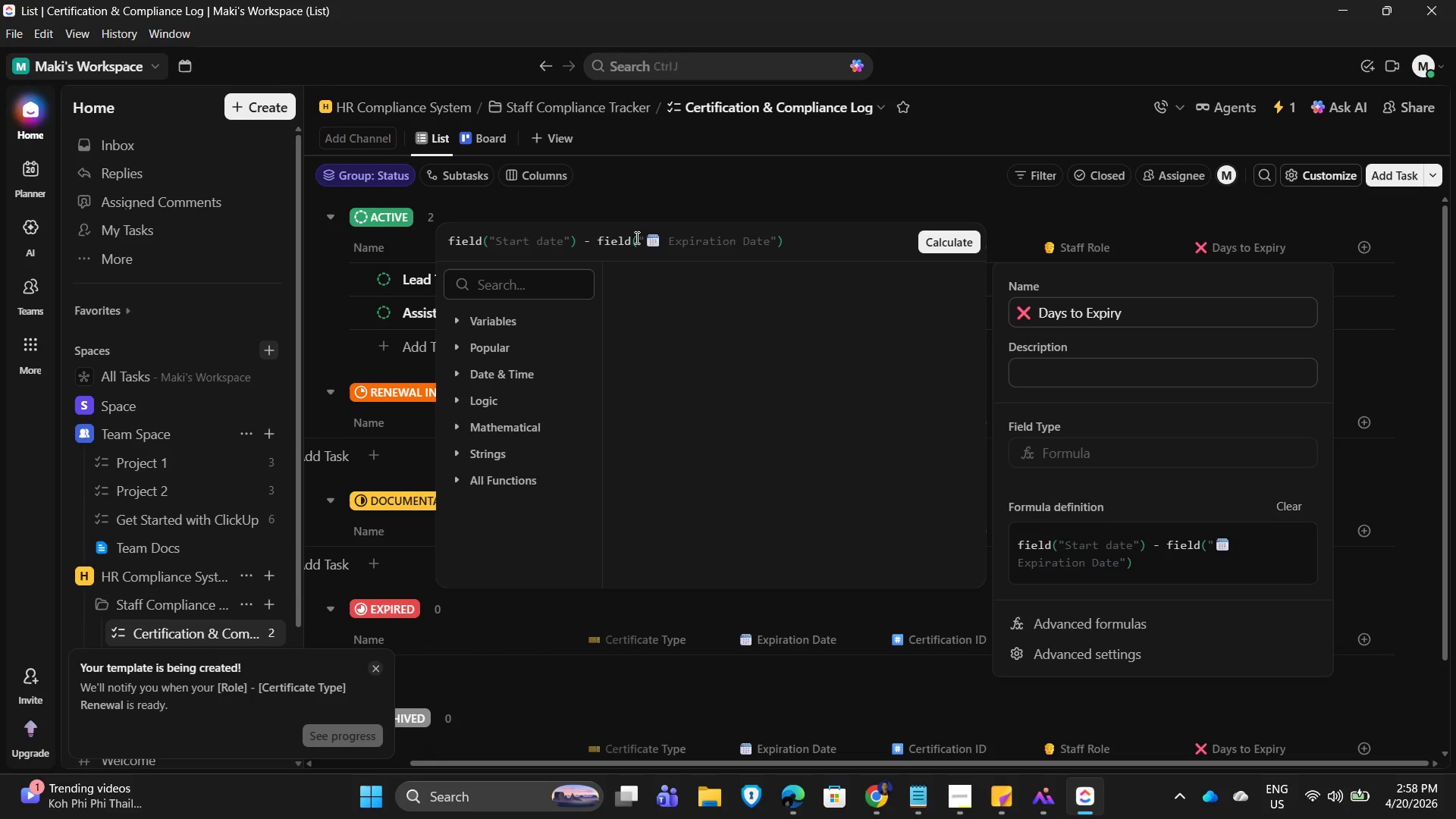 
left_click([903, 178])
 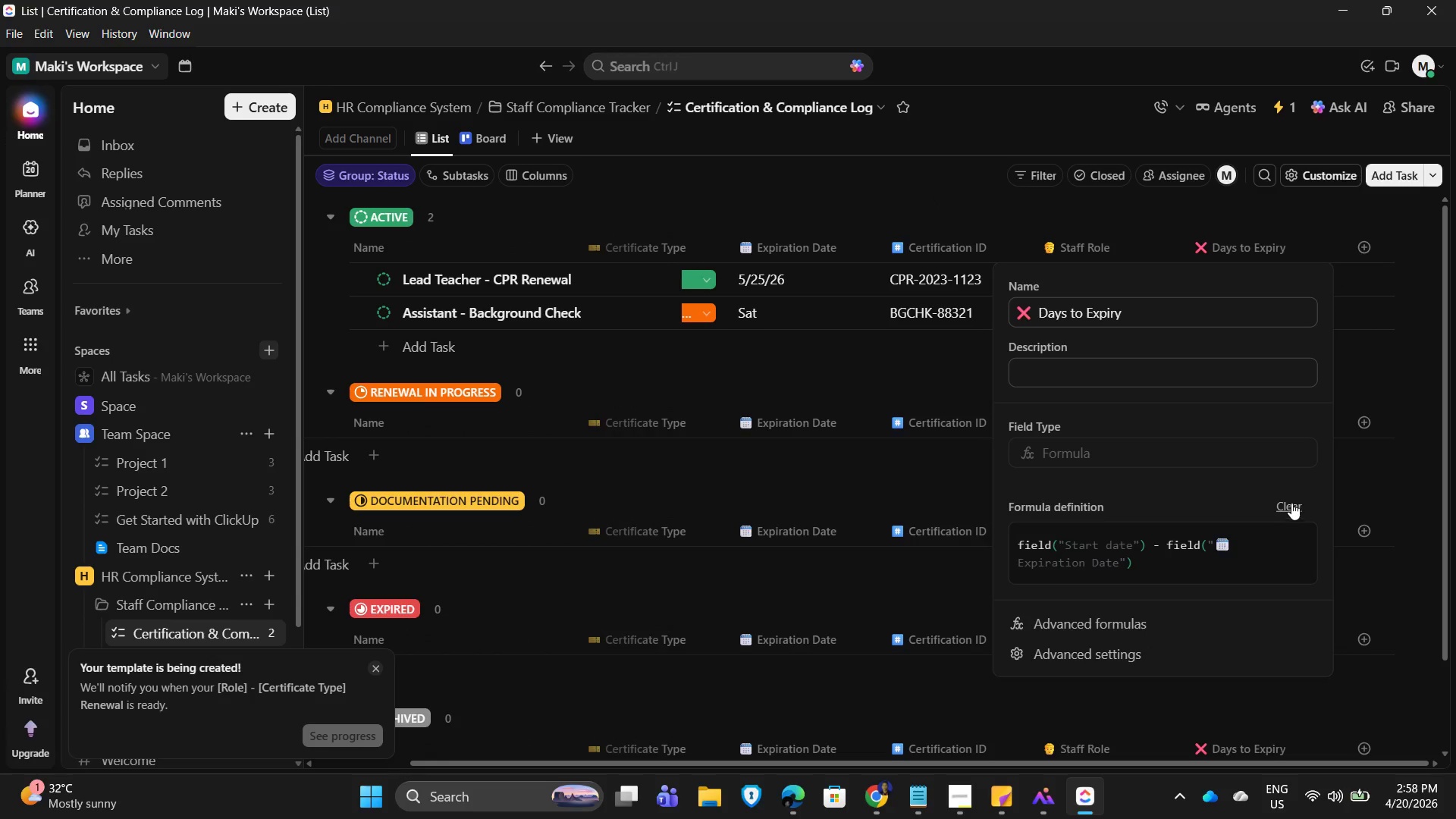 
left_click([1293, 502])
 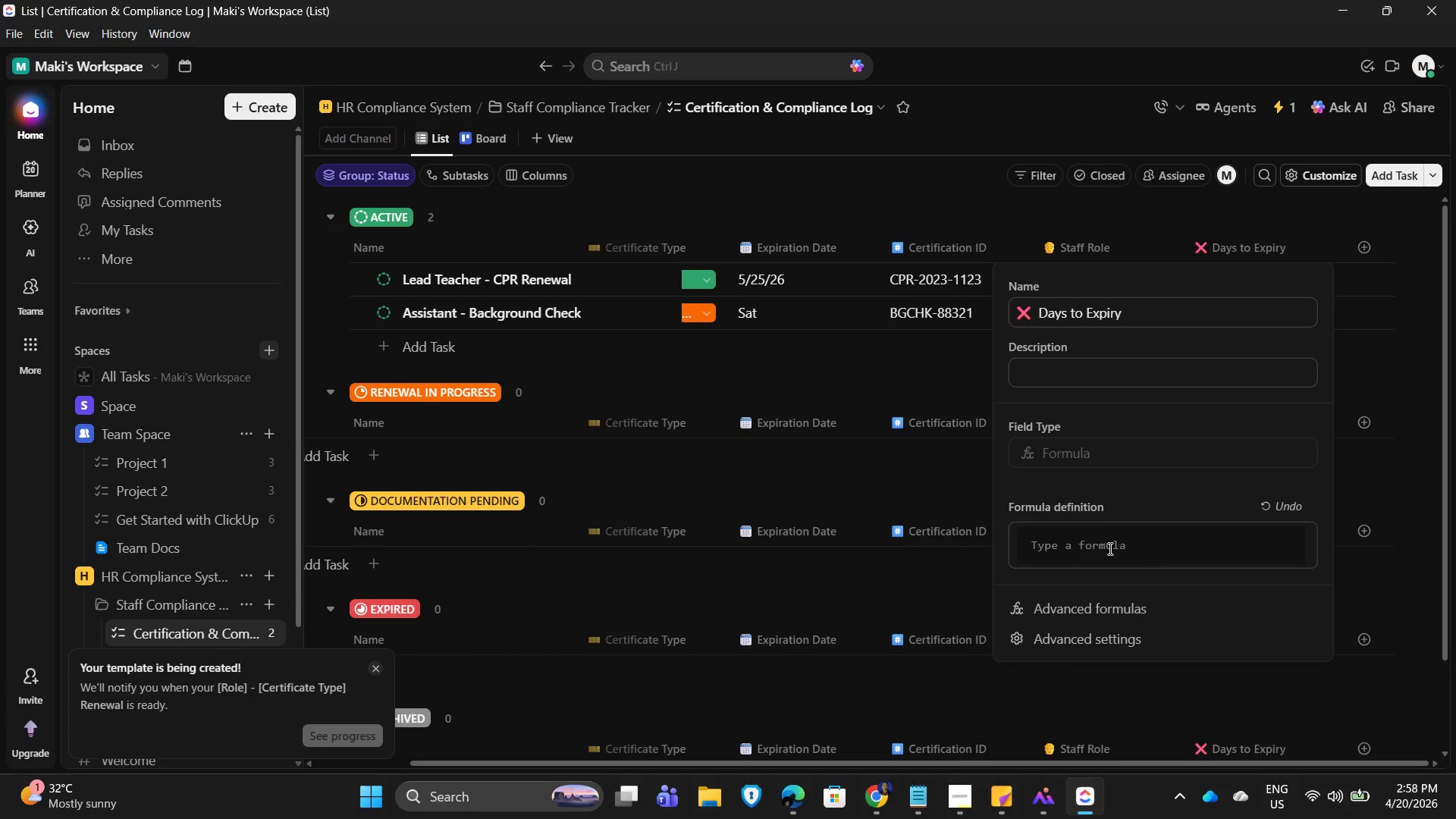 
left_click([1093, 544])
 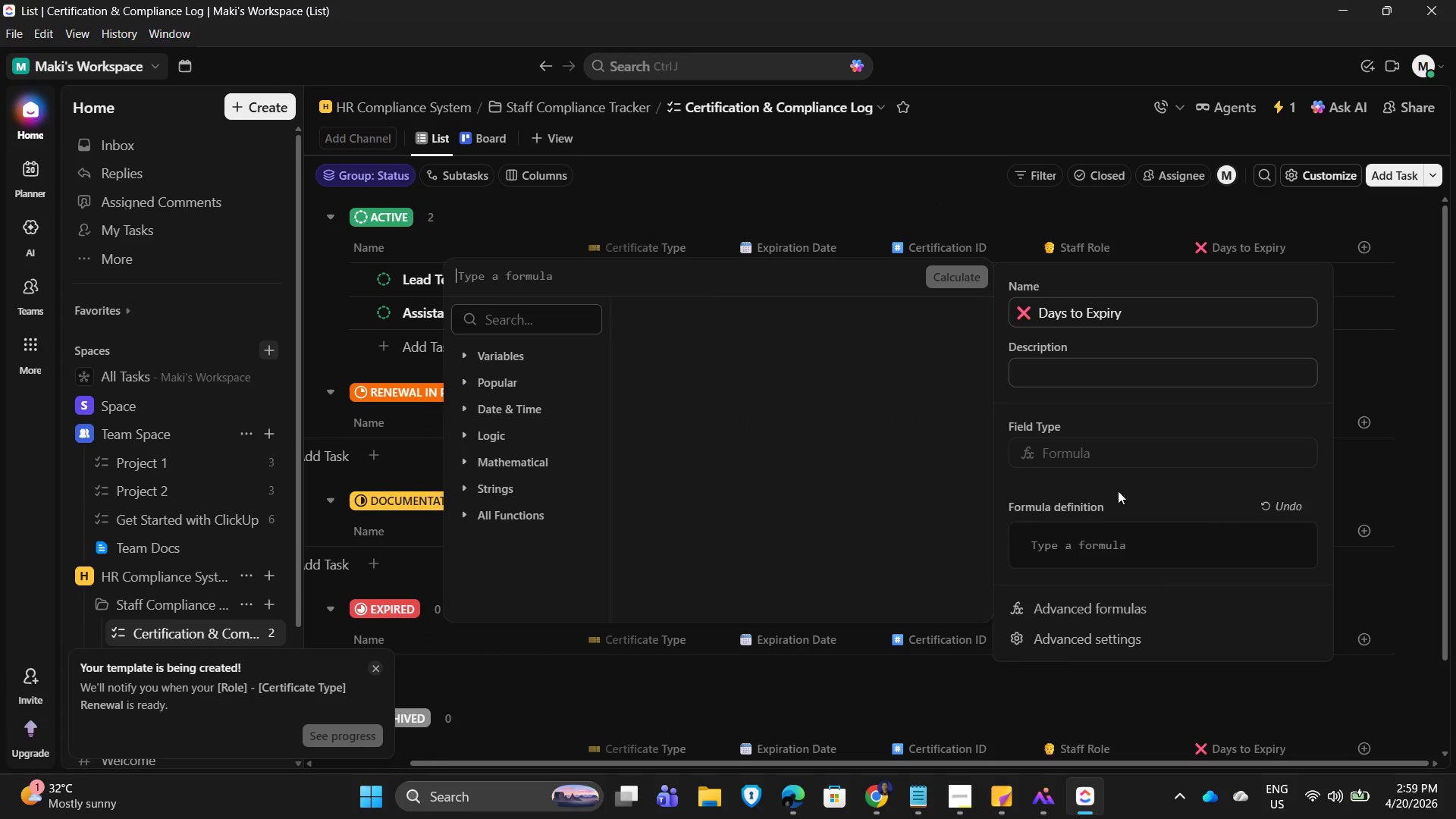 
left_click([1144, 475])
 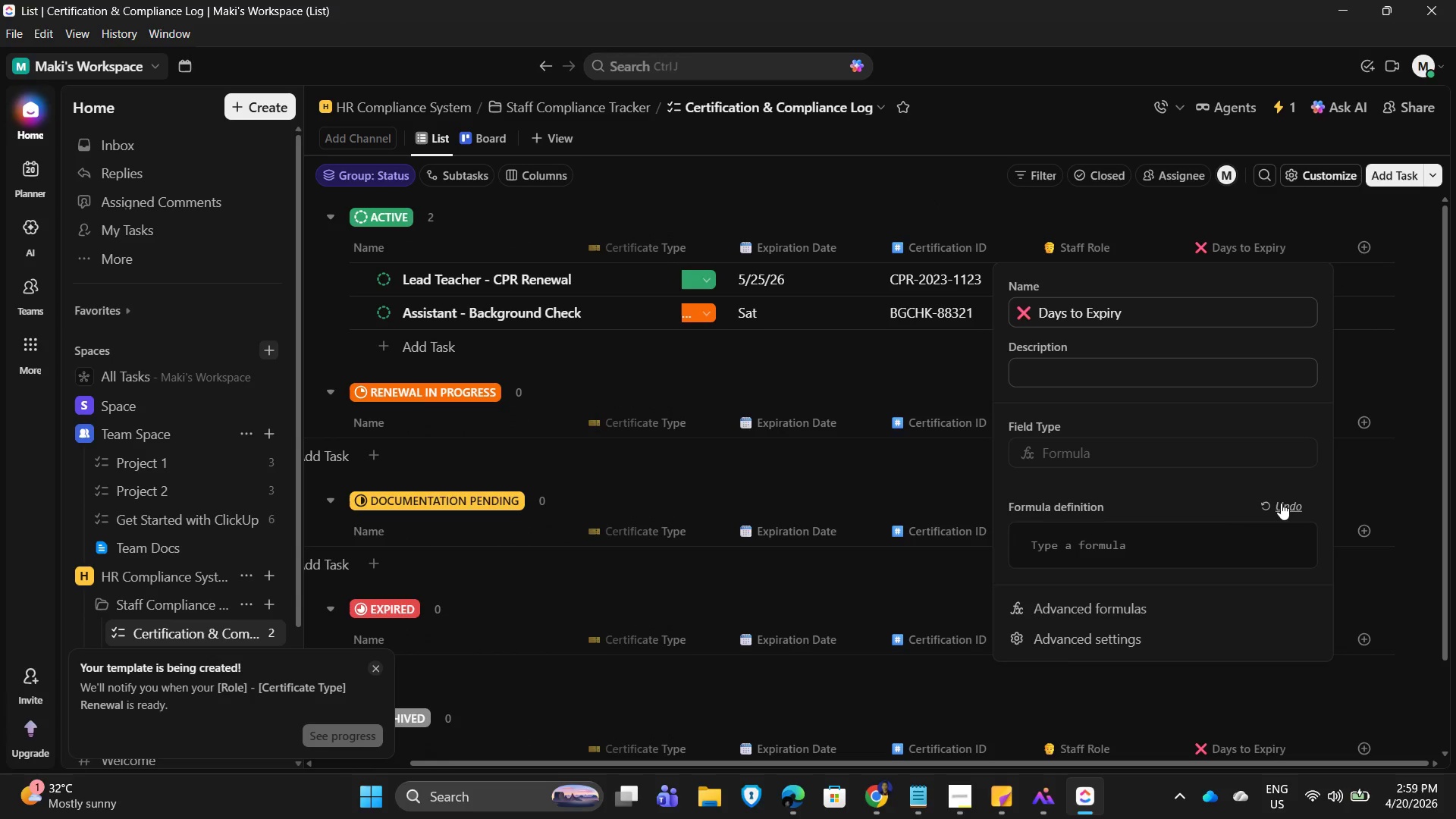 
left_click([1281, 503])
 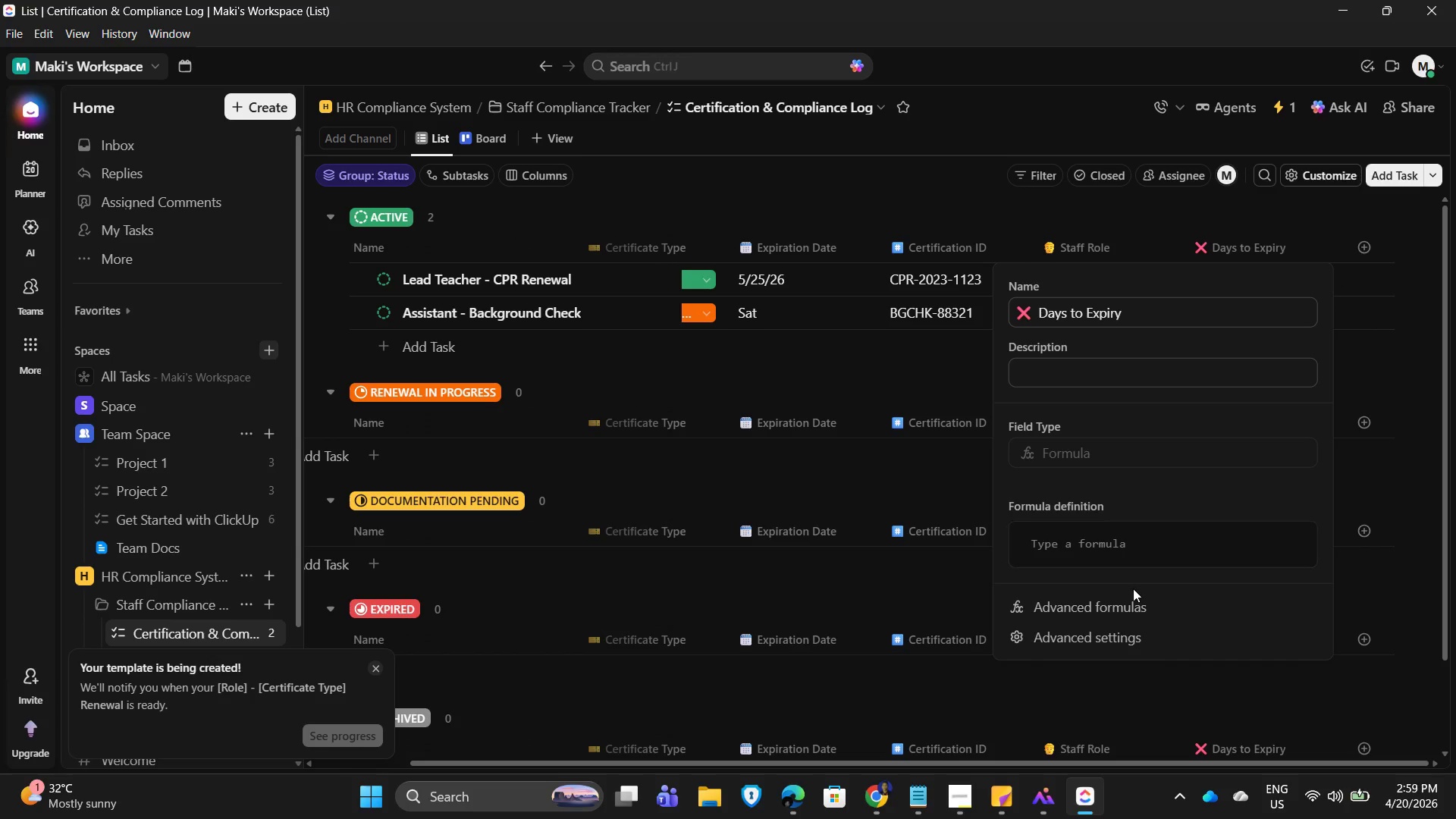 
scroll: coordinate [1084, 540], scroll_direction: down, amount: 2.0
 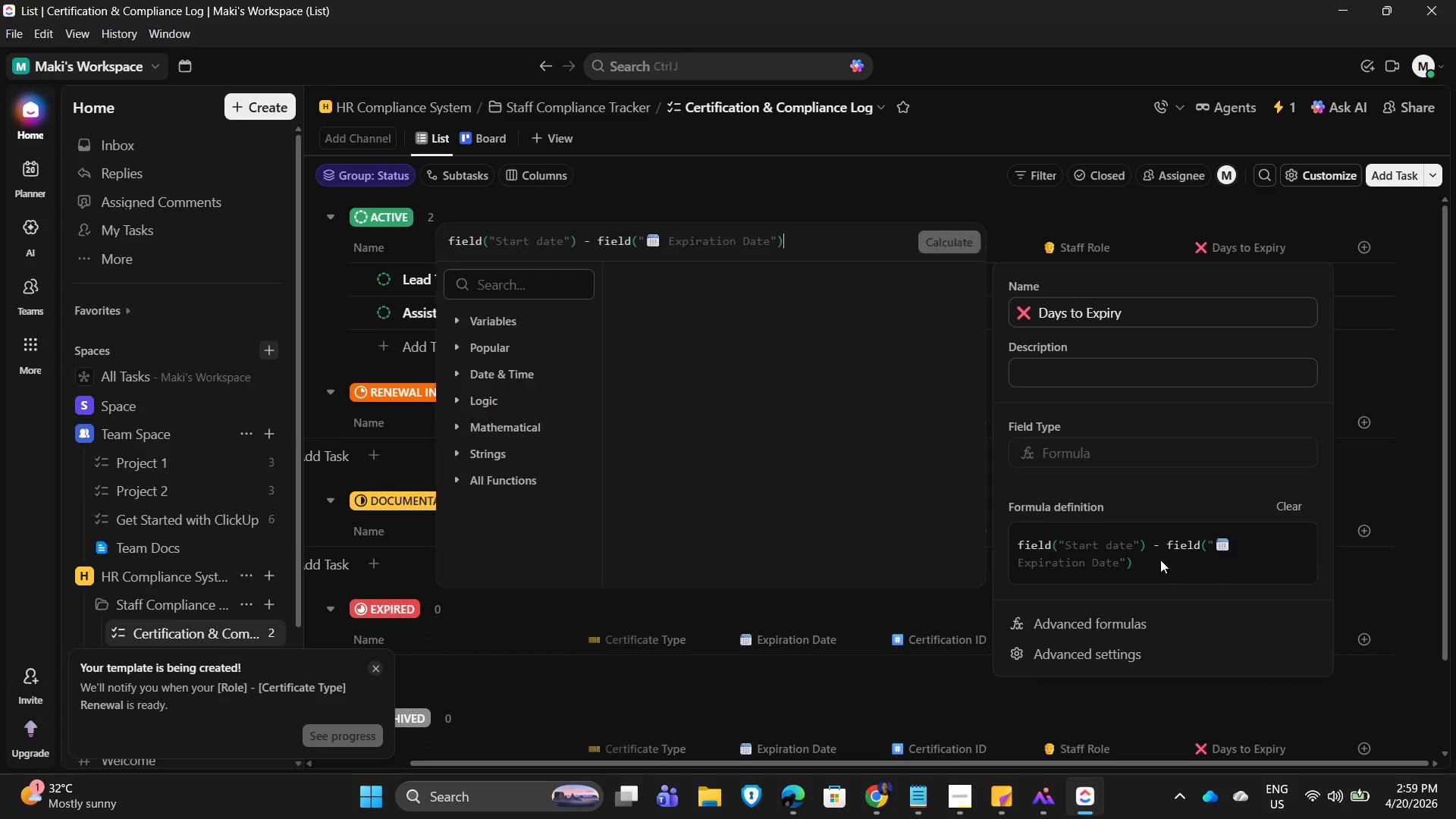 
double_click([1210, 556])
 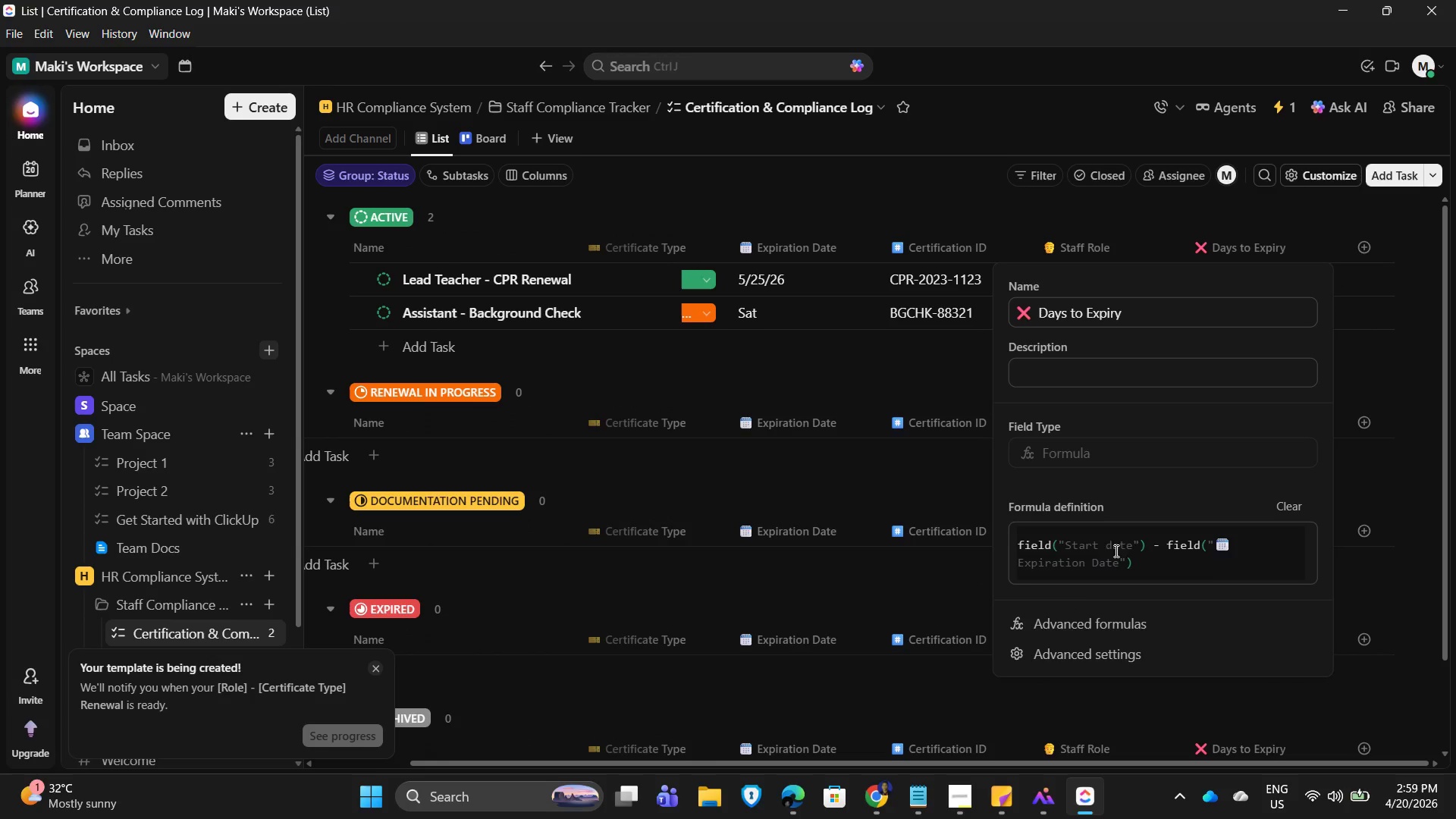 
left_click([1063, 551])
 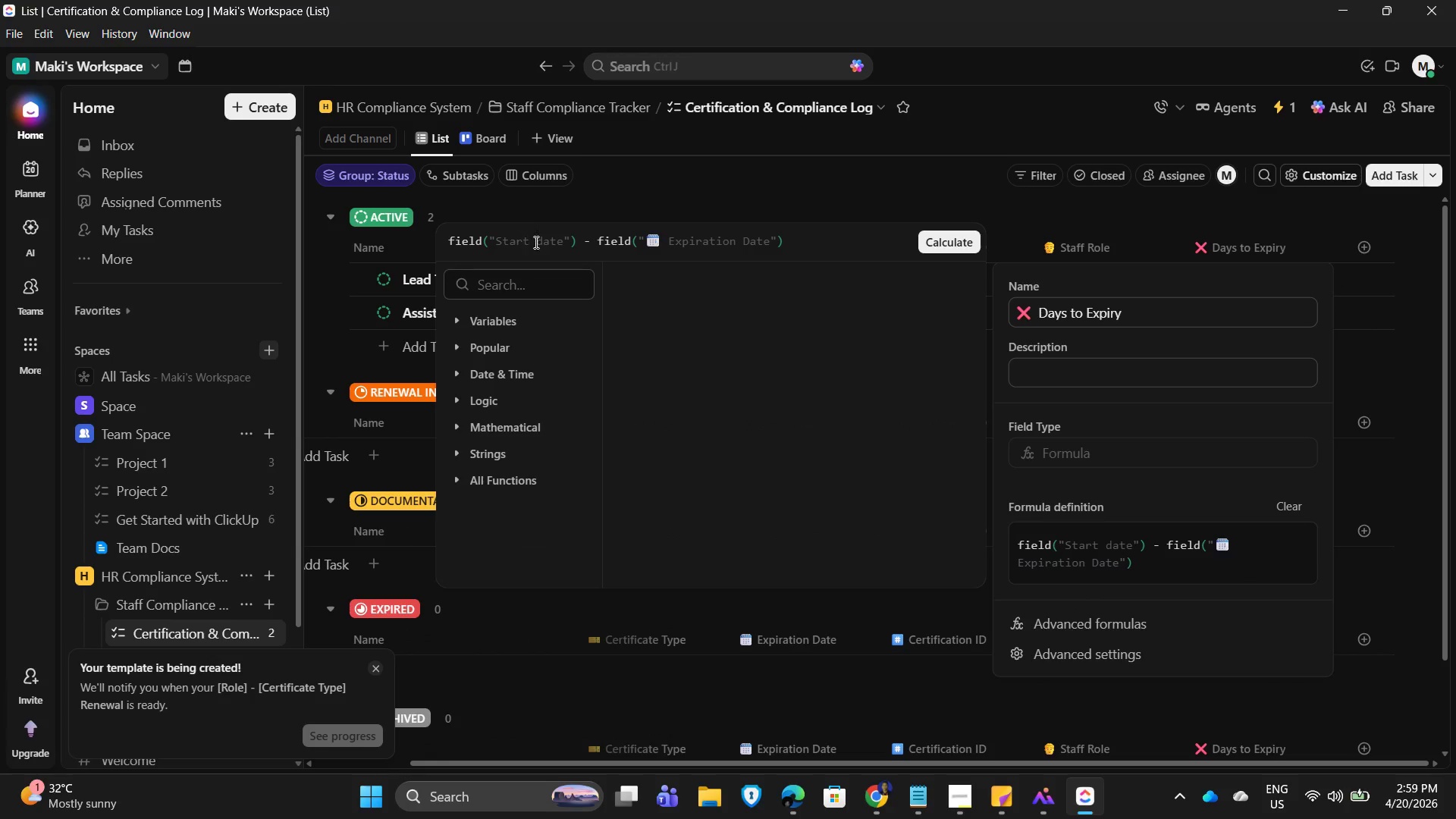 
left_click([488, 238])
 